 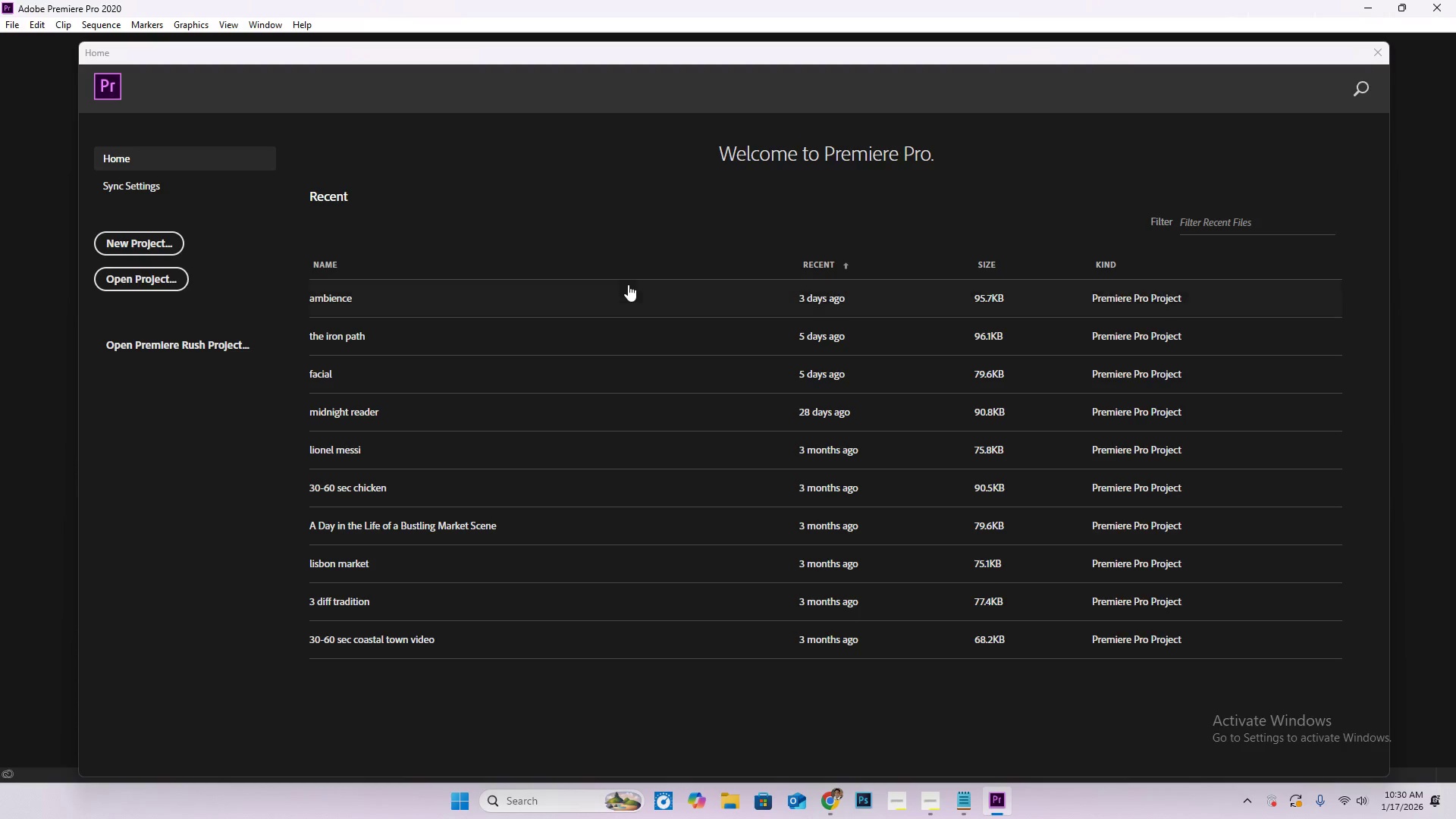 
left_click([143, 238])
 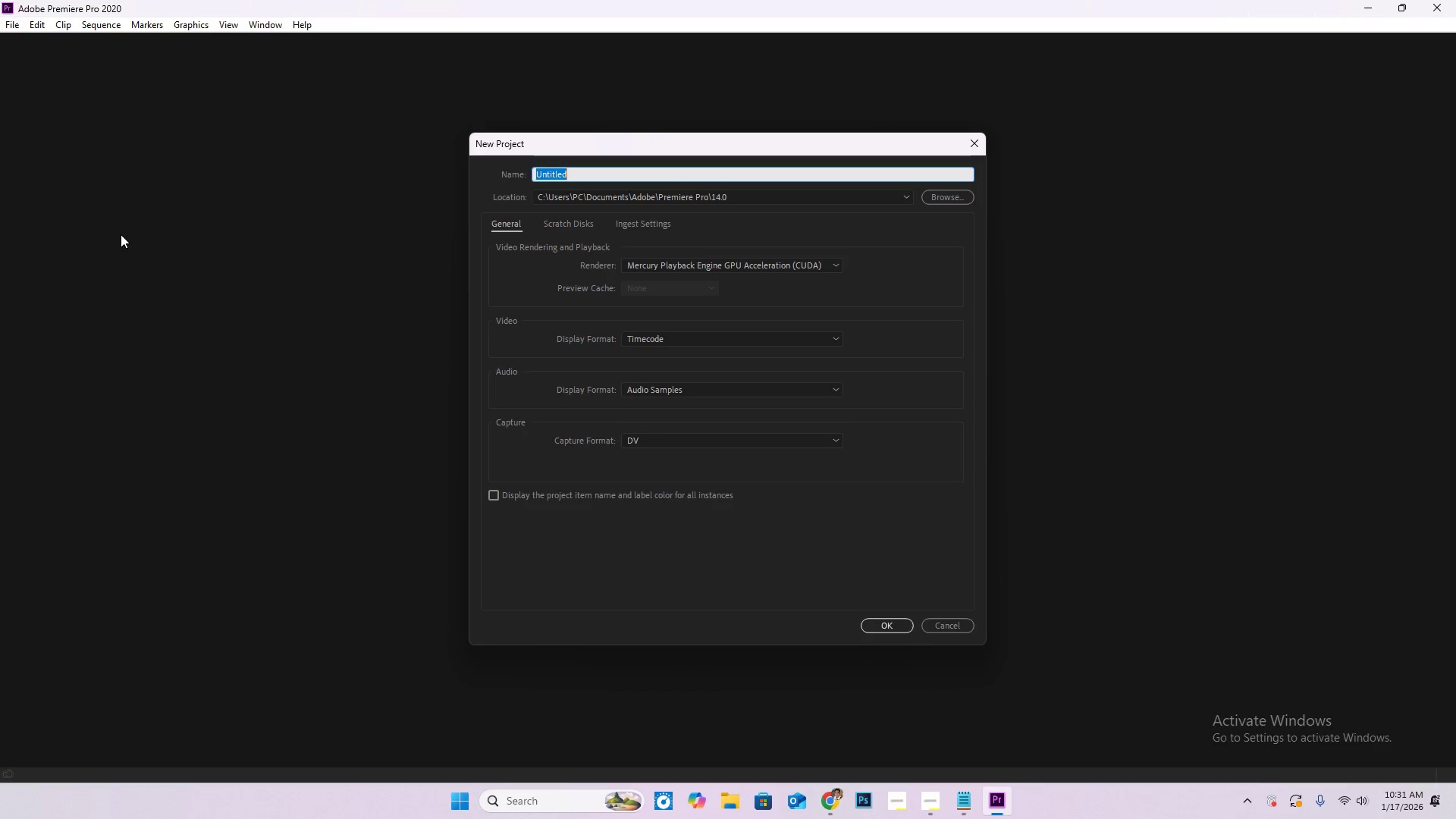 
wait(10.98)
 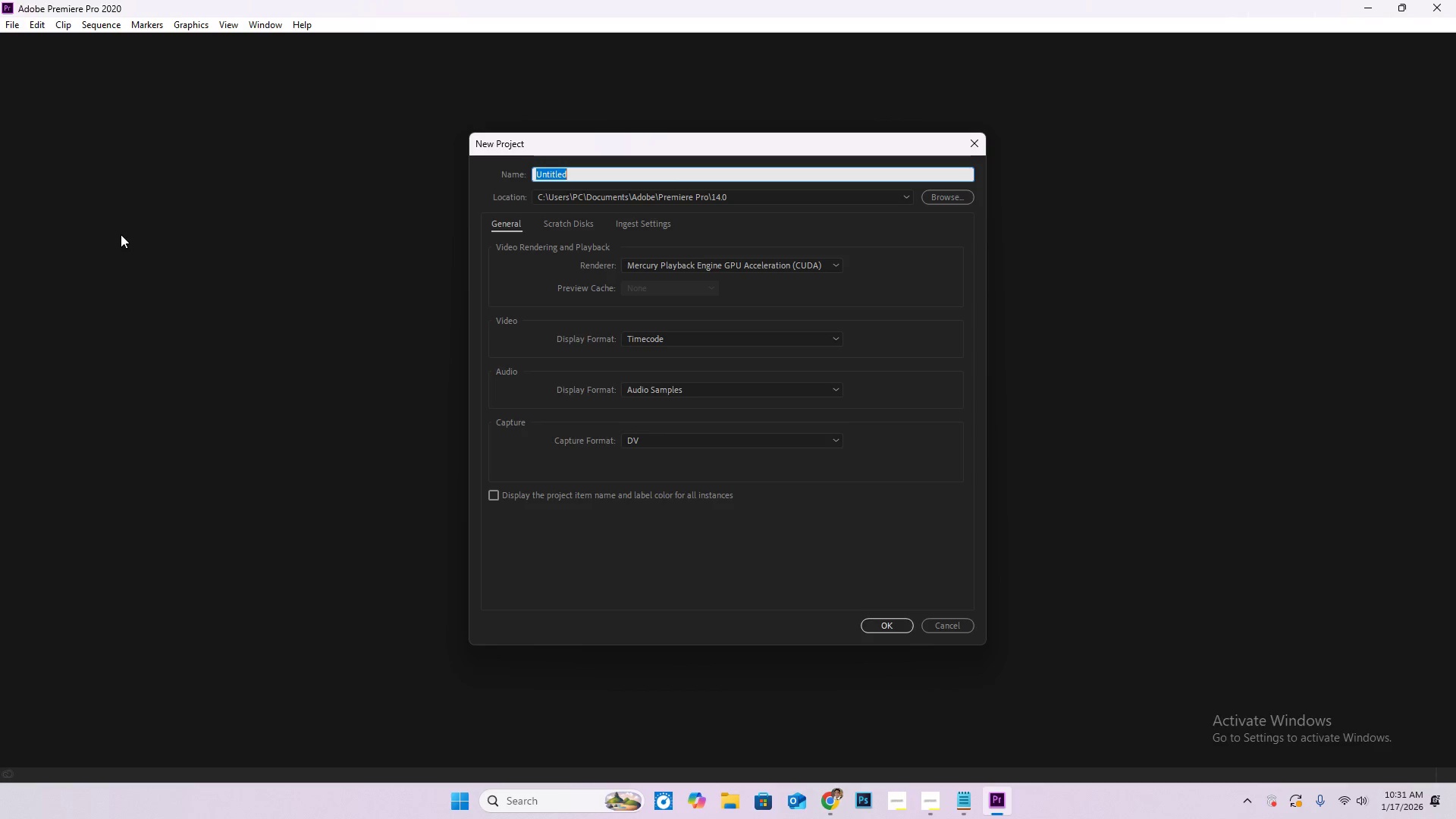 
type(DRONE SHOT)
 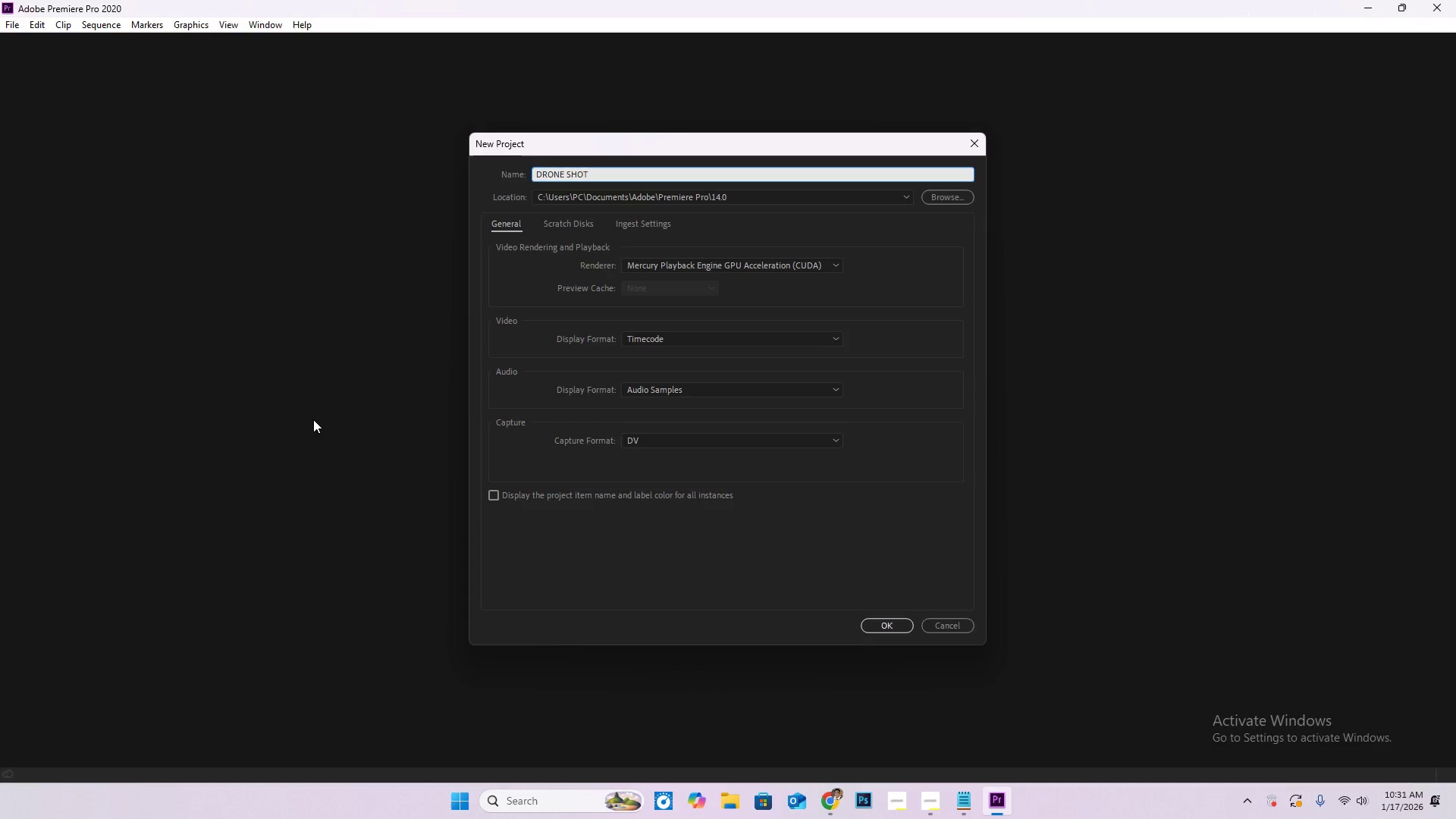 
key(Enter)
 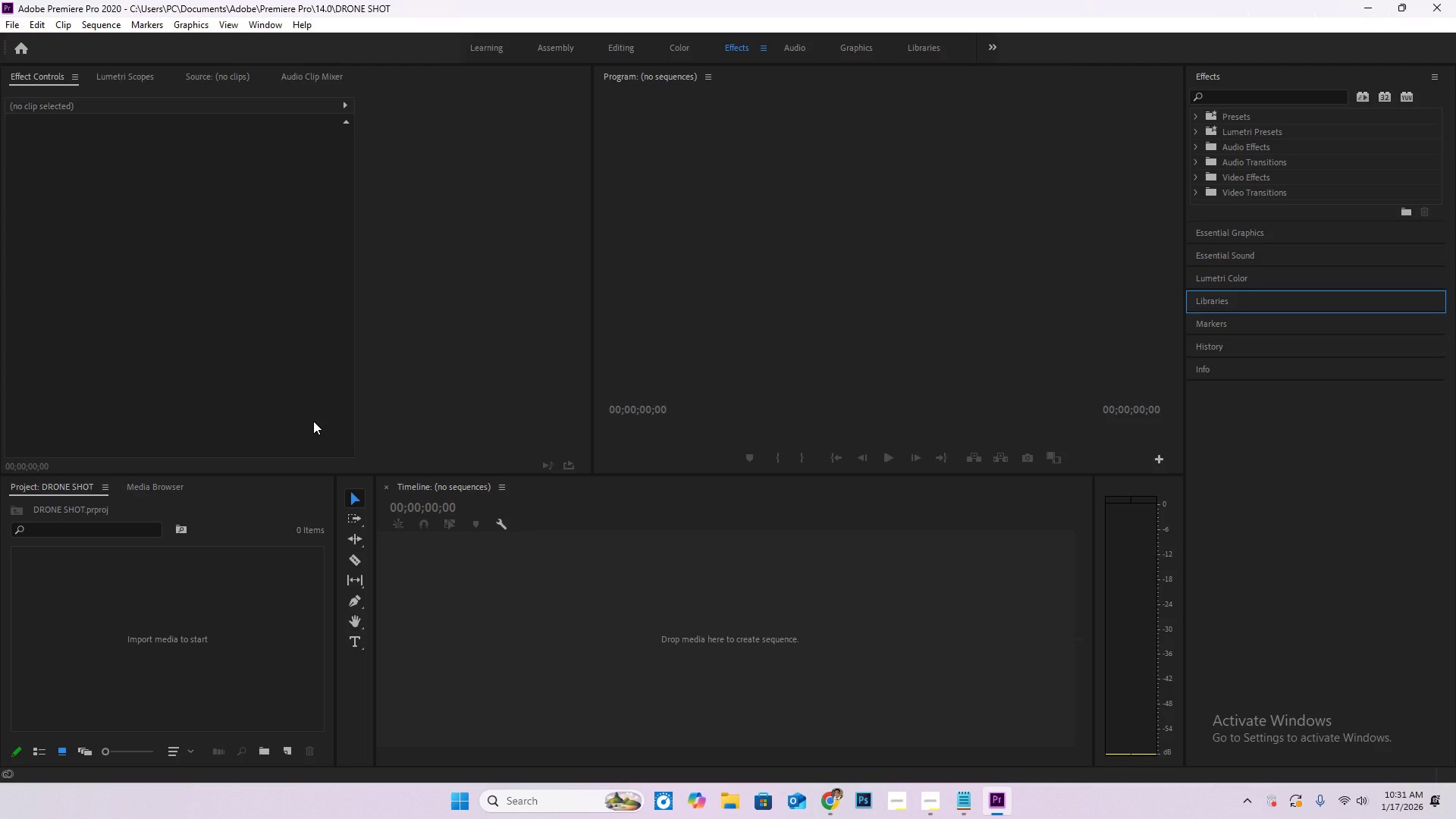 
wait(42.39)
 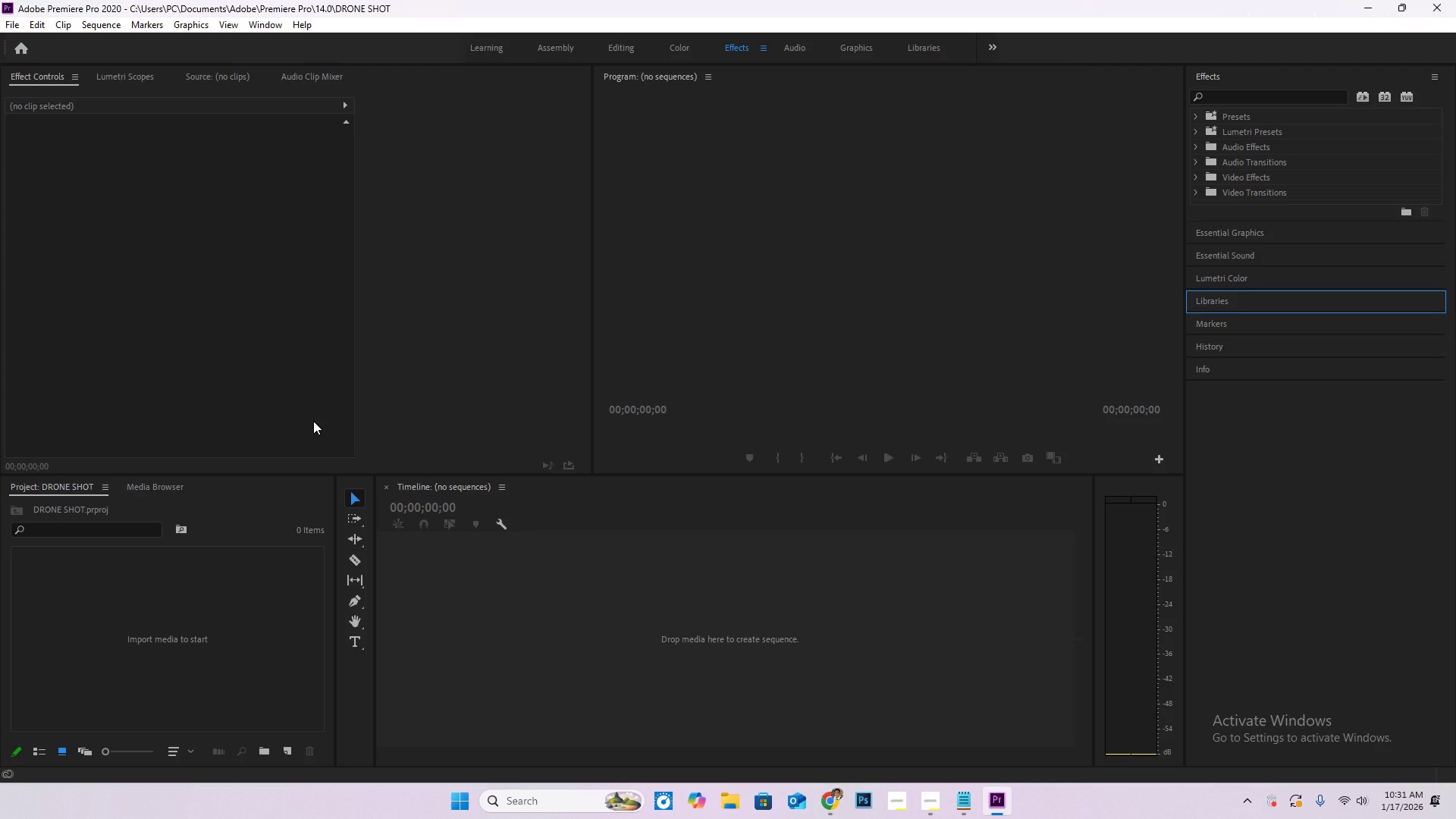 
double_click([285, 659])
 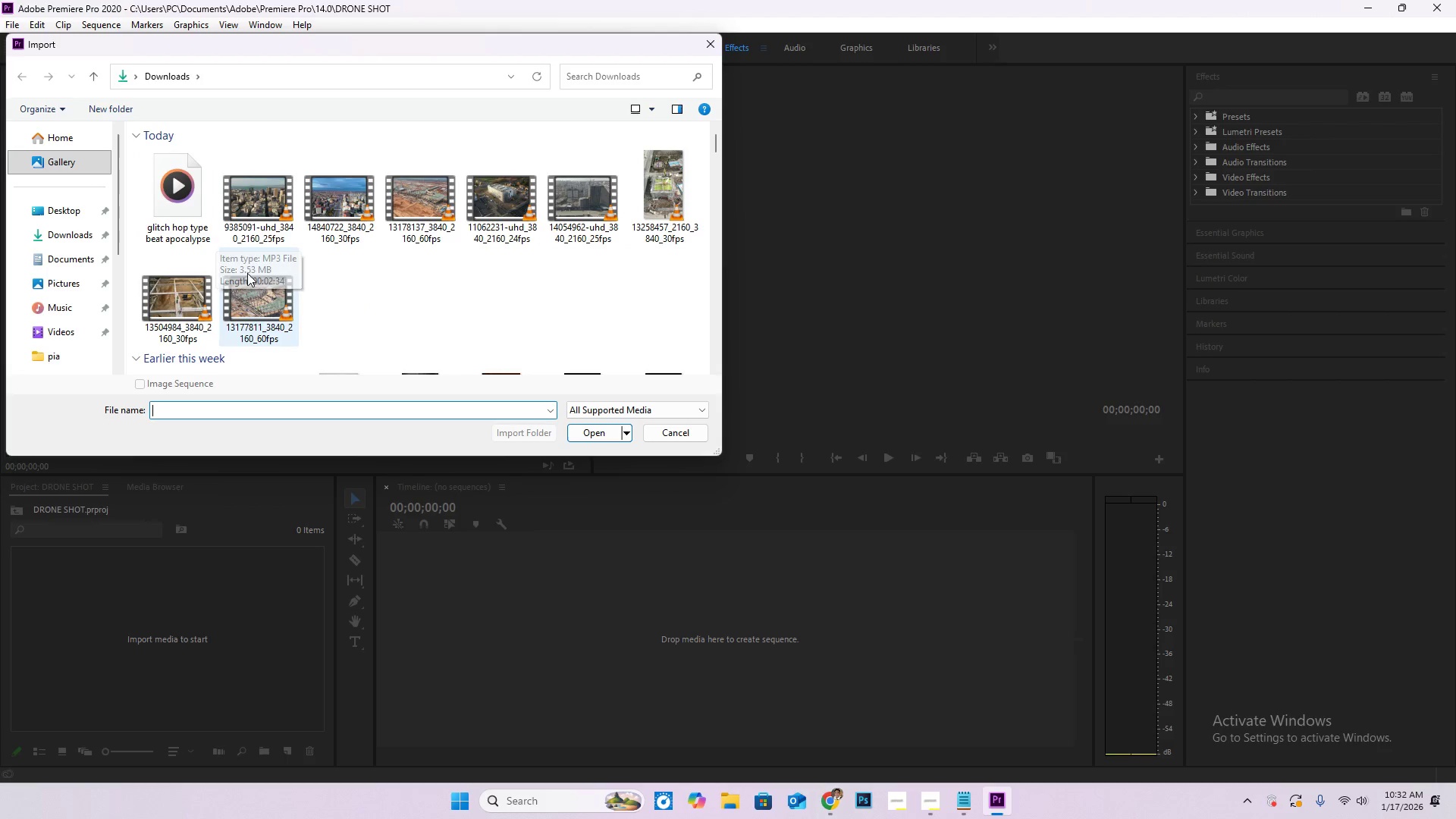 
wait(16.56)
 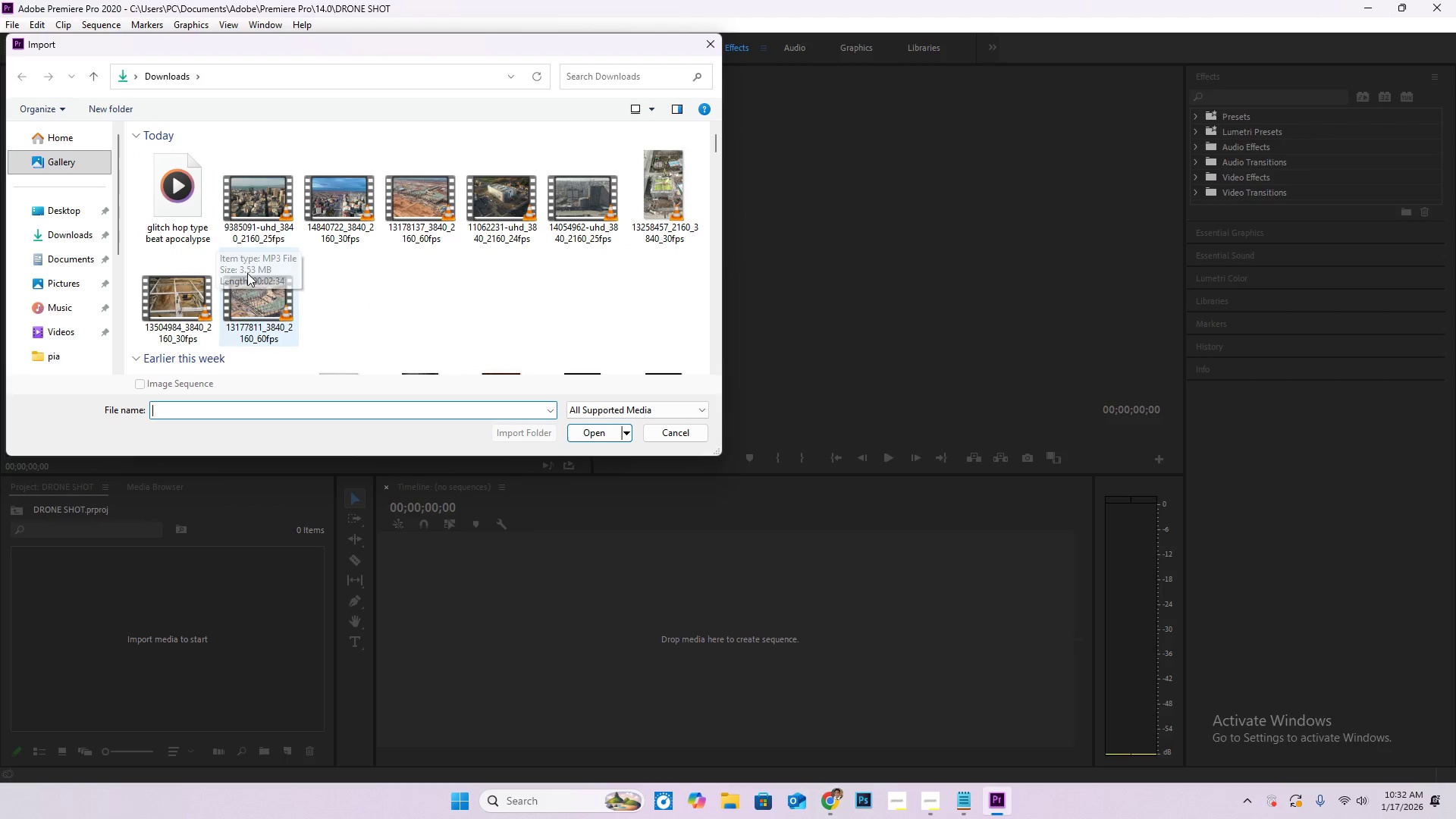 
double_click([673, 197])
 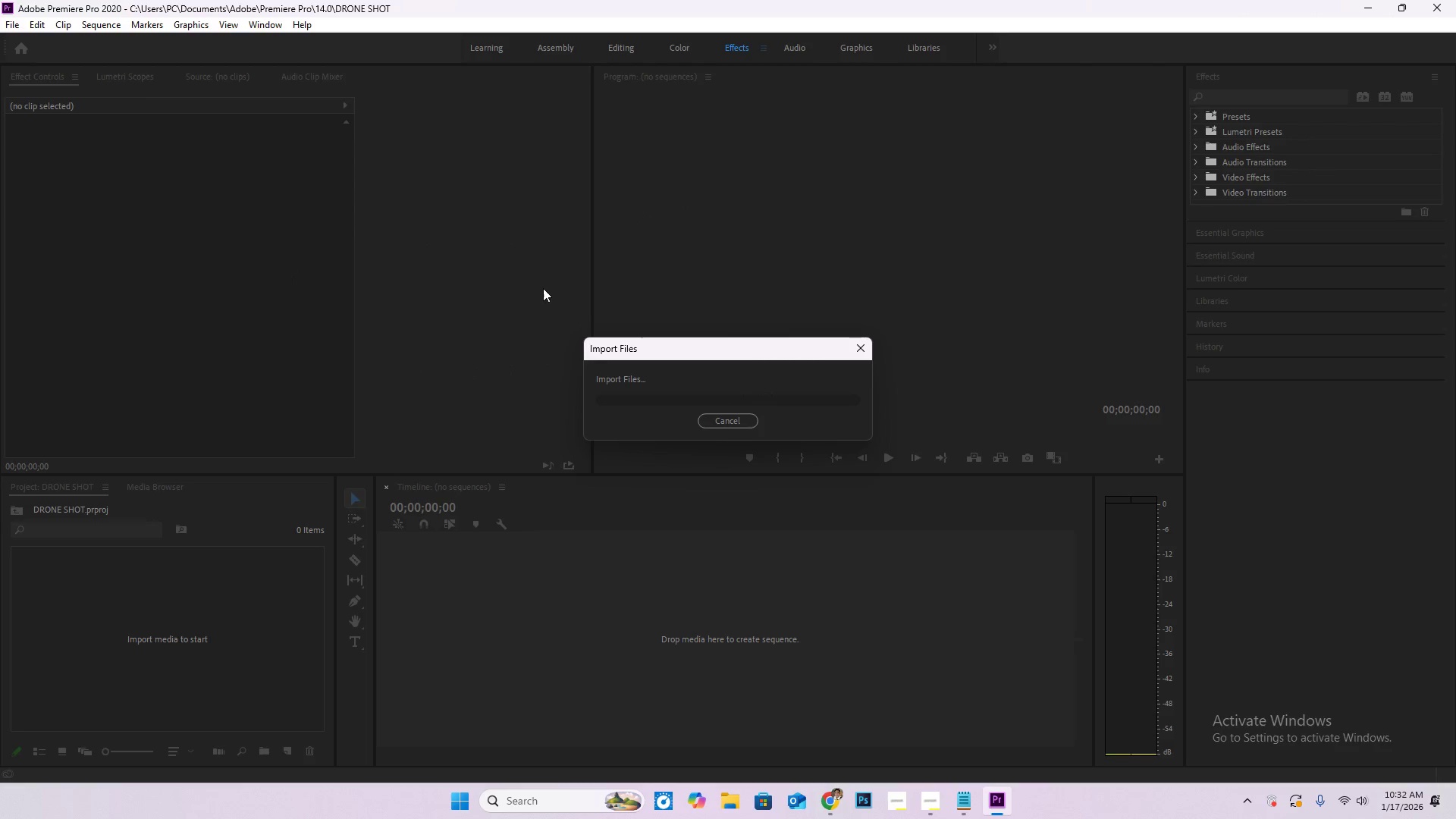 
mouse_move([109, 623])
 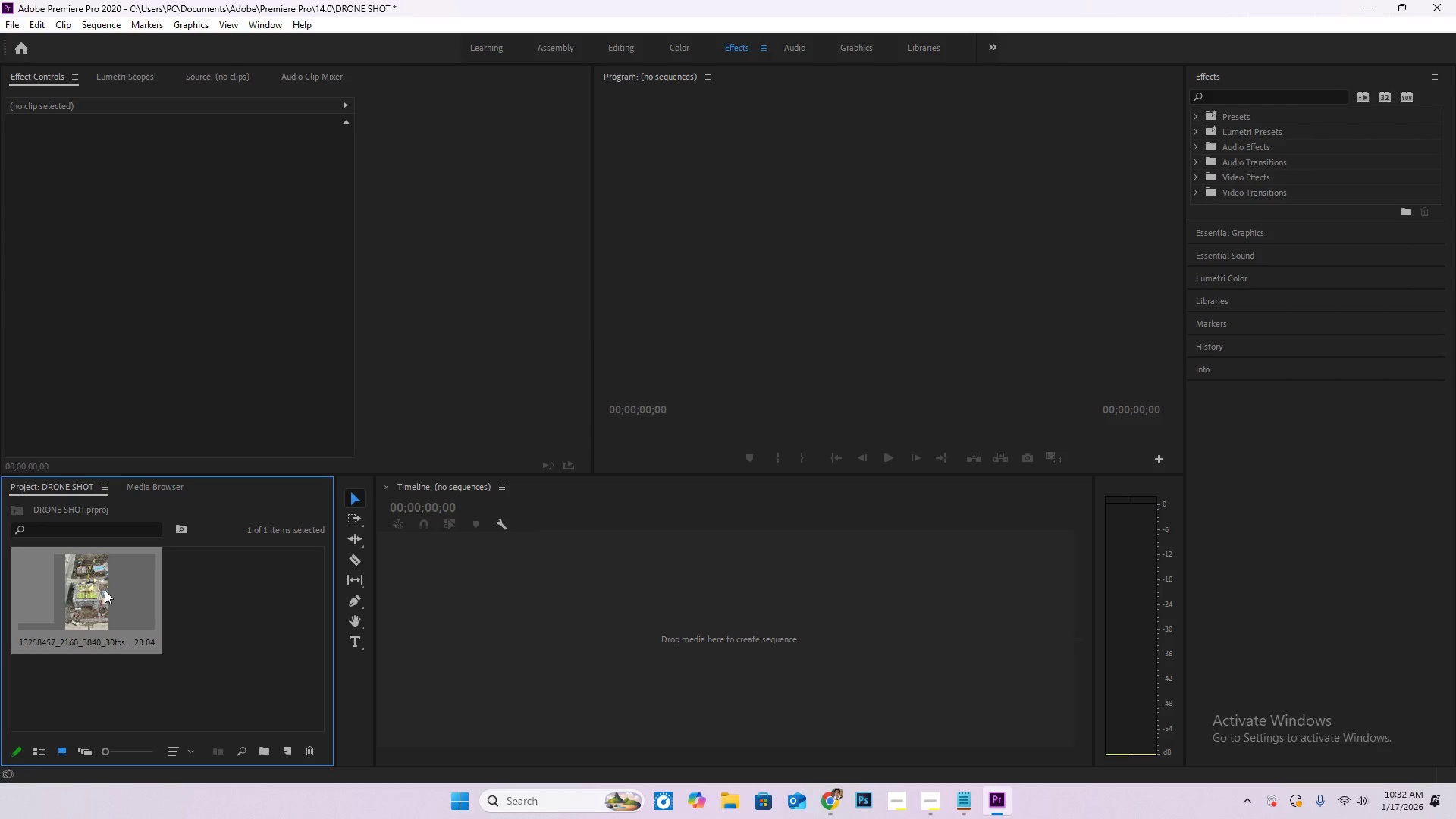 
left_click_drag(start_coordinate=[89, 612], to_coordinate=[465, 620])
 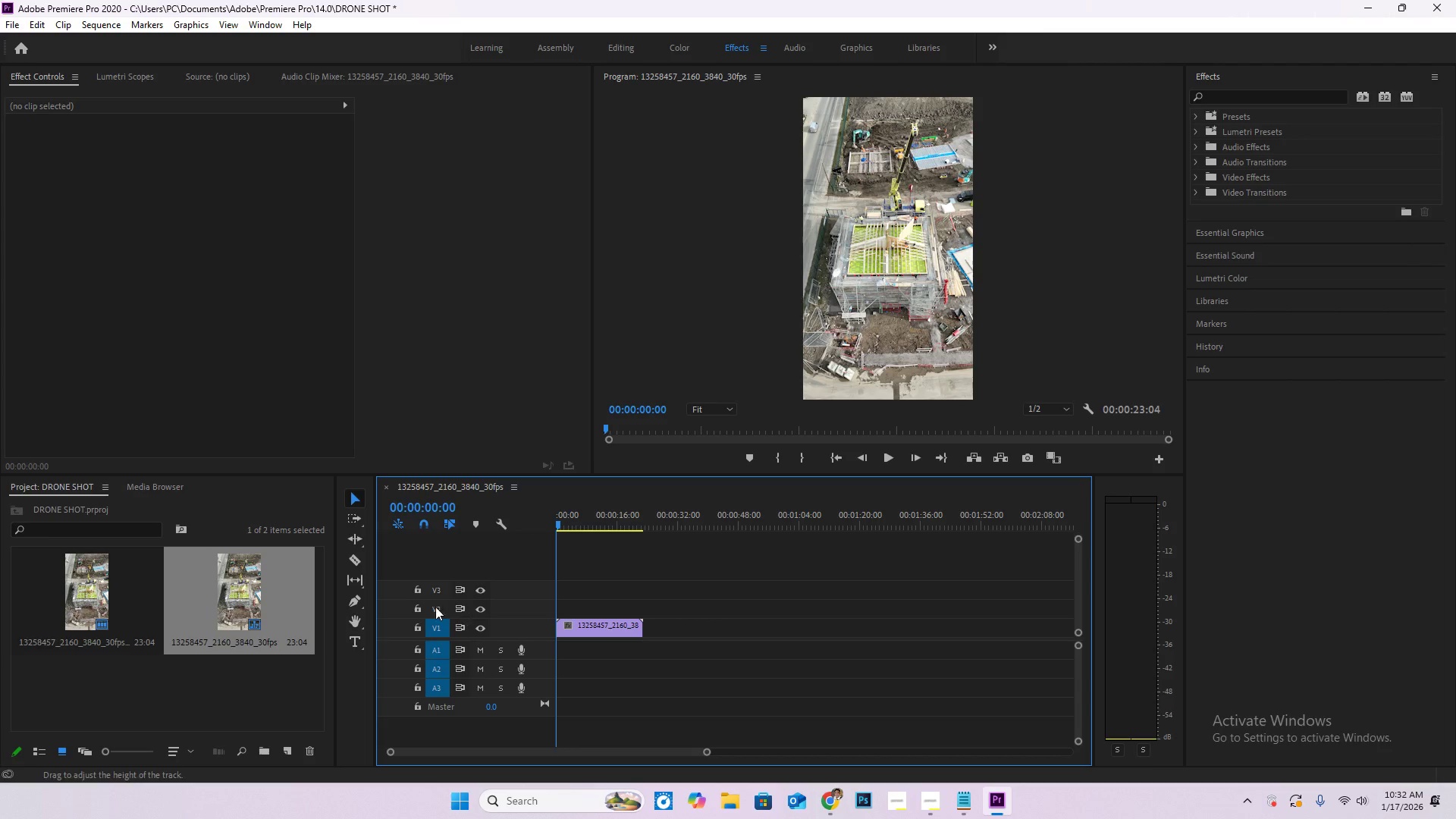 
left_click([99, 20])
 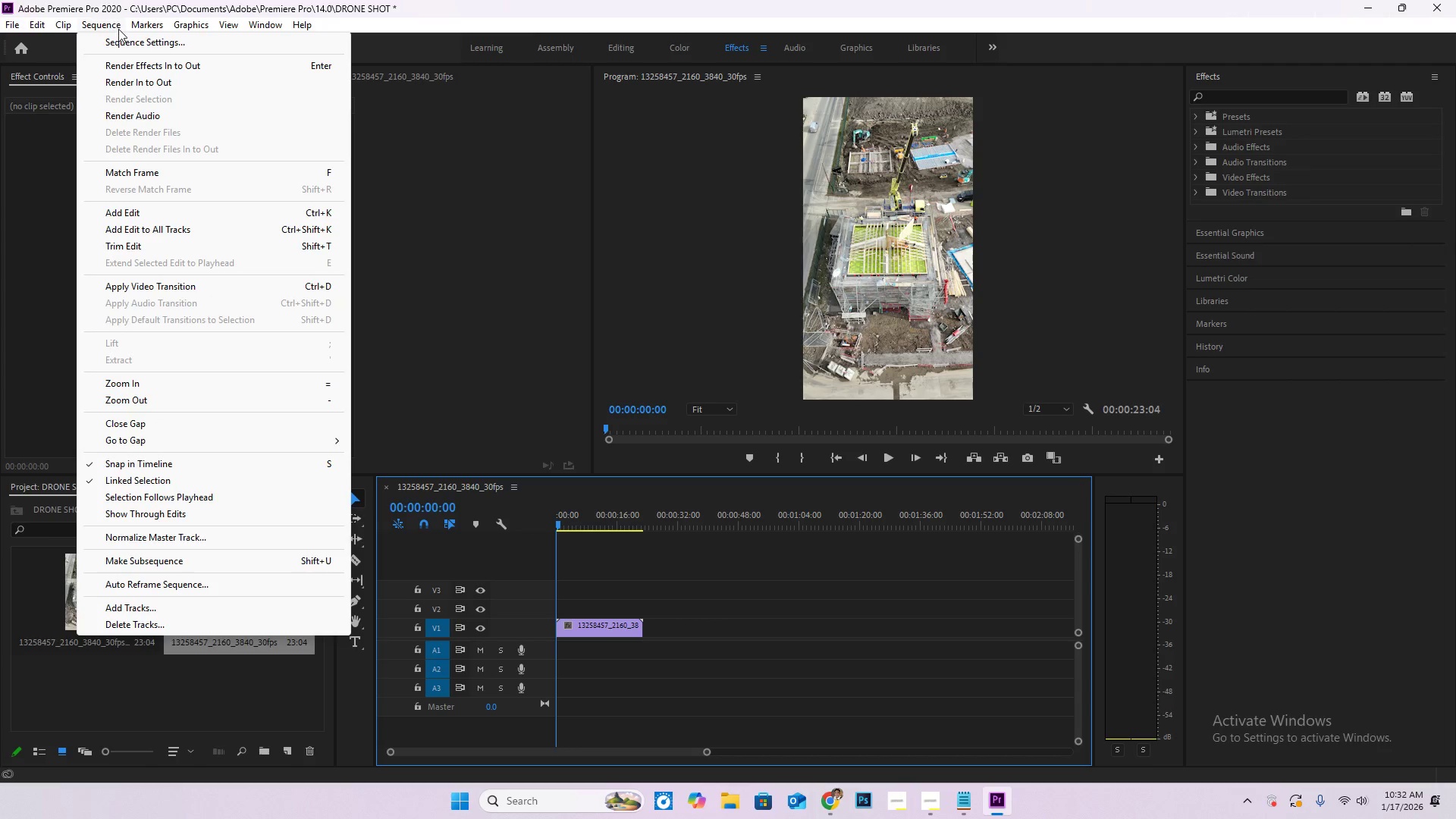 
left_click([123, 42])
 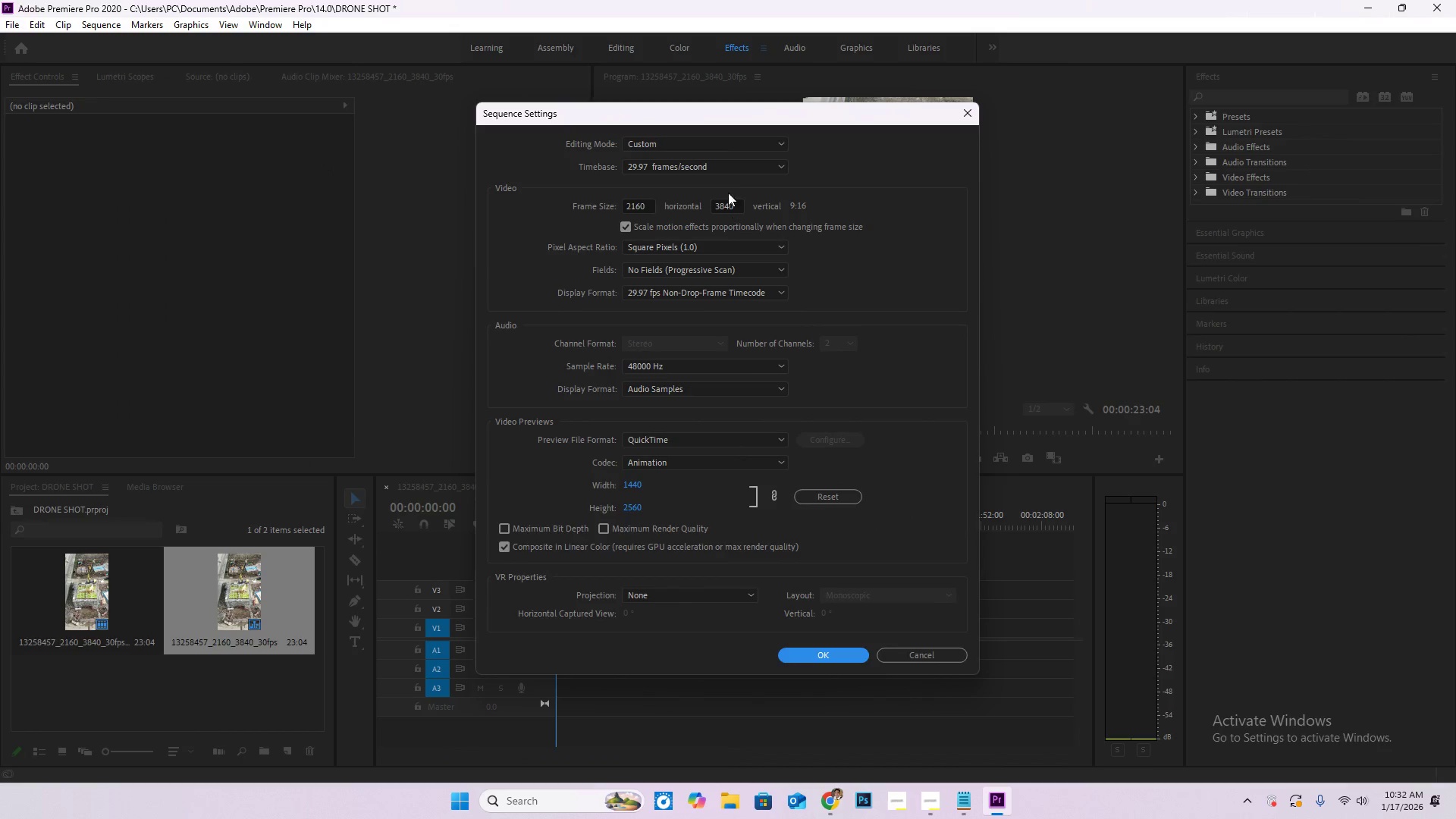 
left_click([755, 168])
 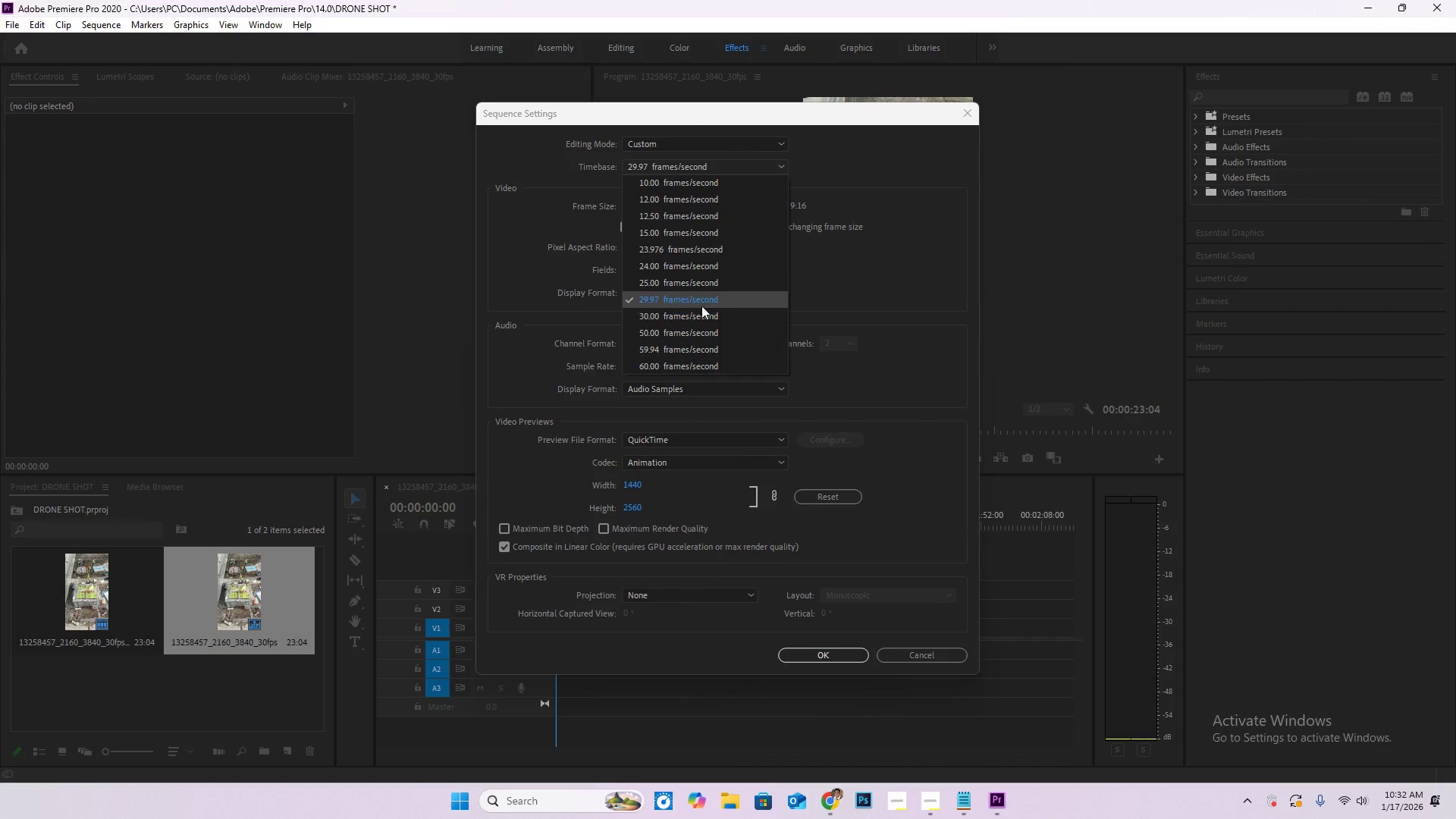 
left_click([701, 314])
 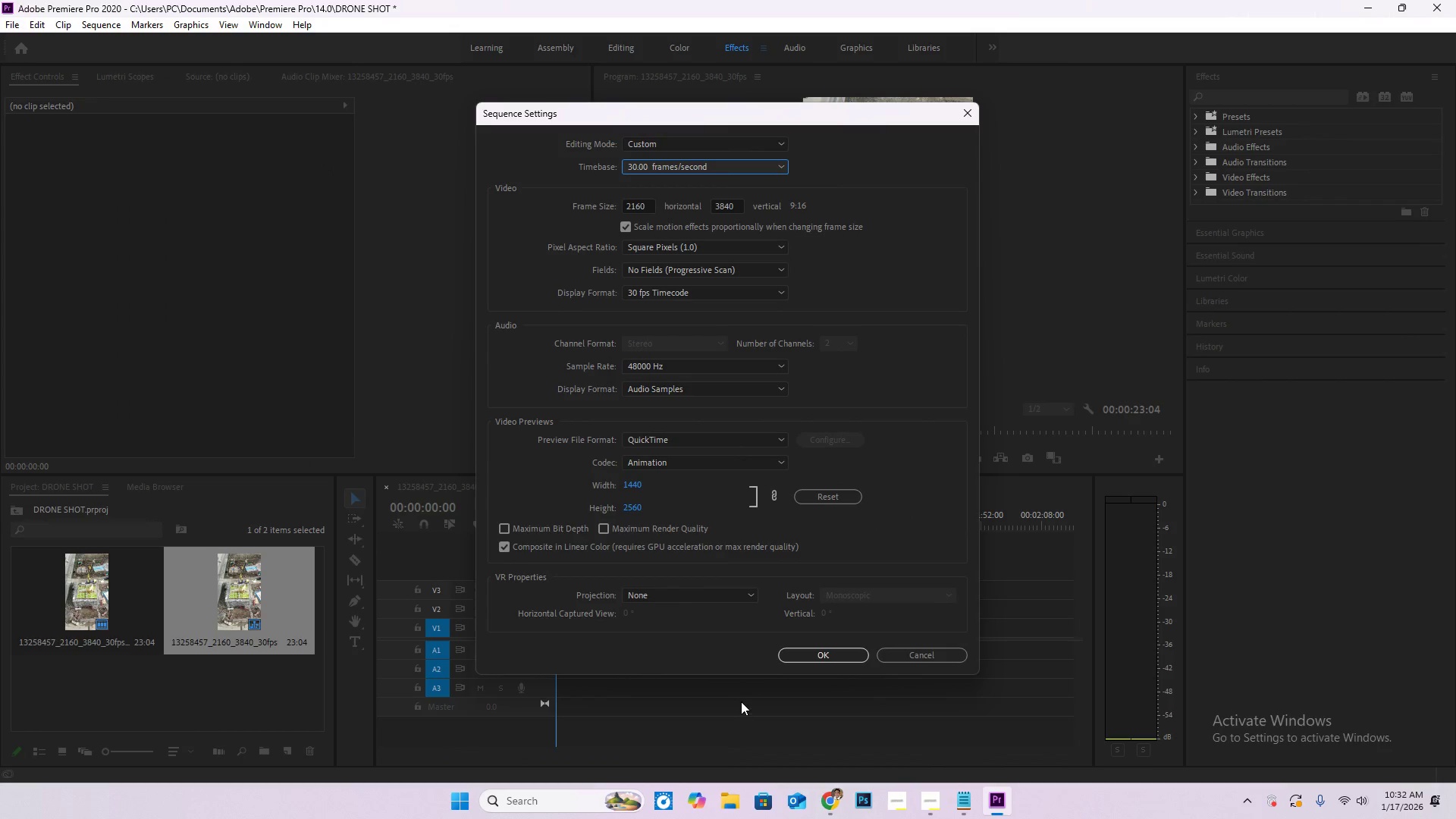 
left_click([819, 649])
 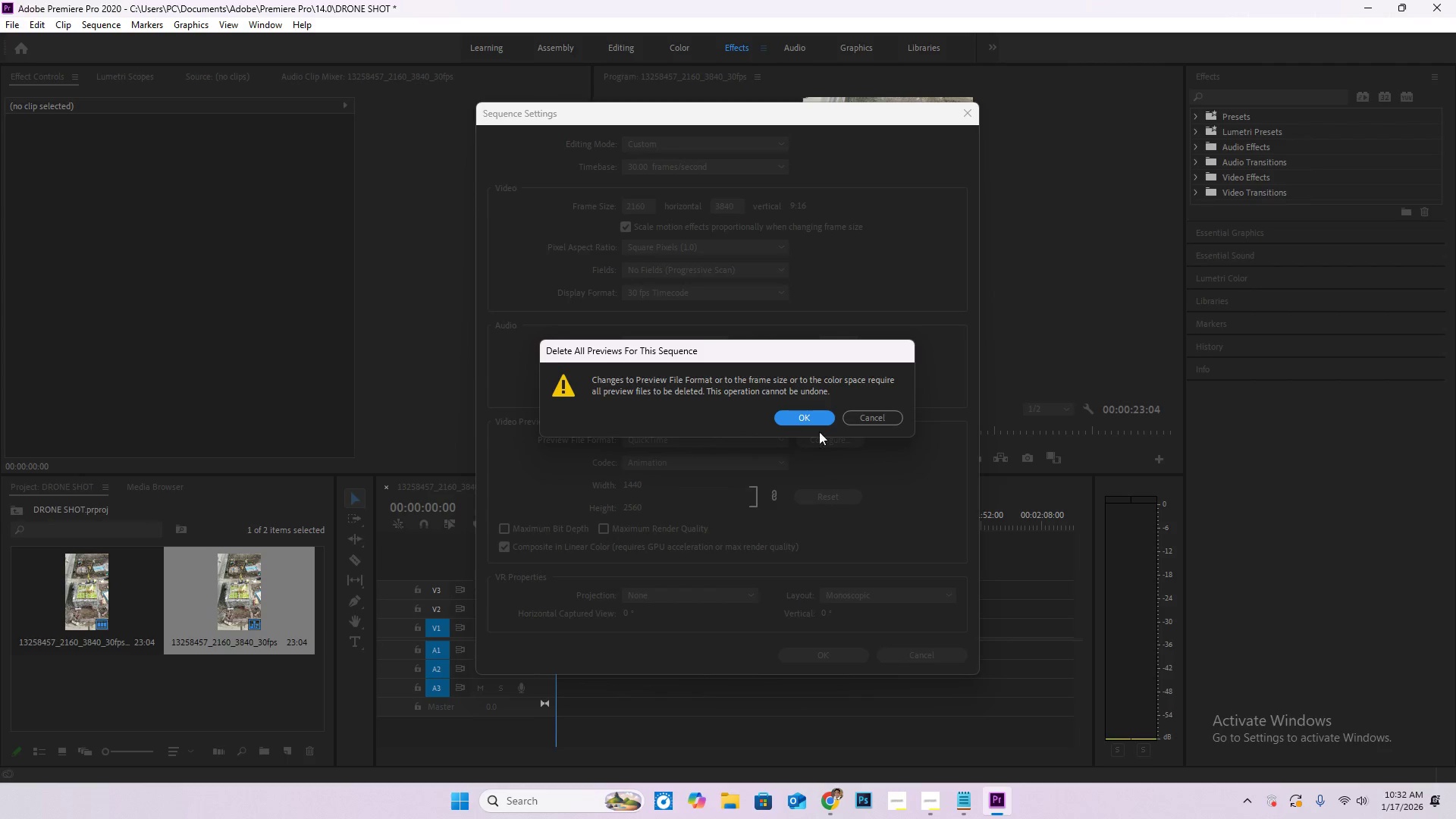 
left_click([829, 419])
 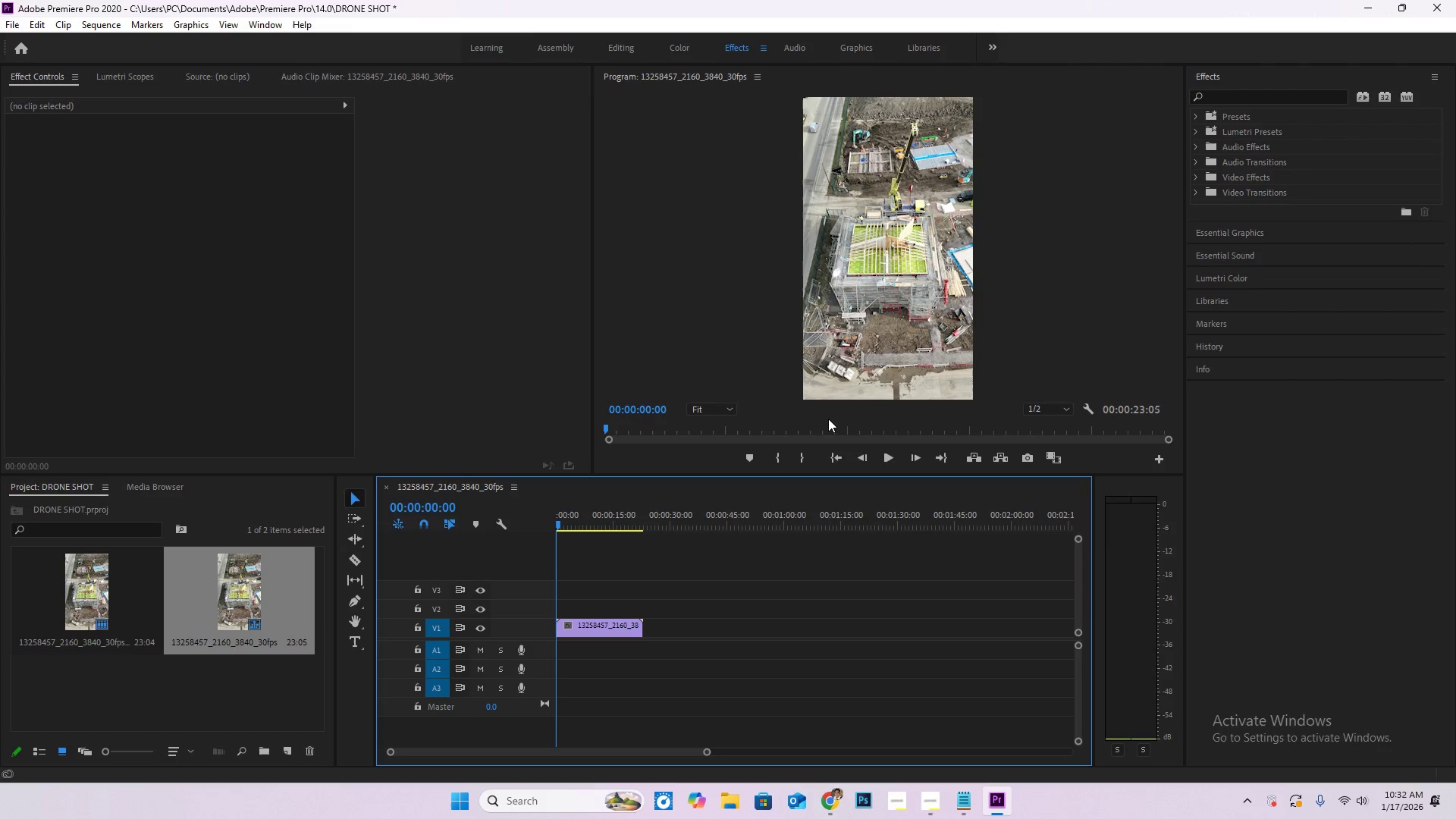 
wait(5.24)
 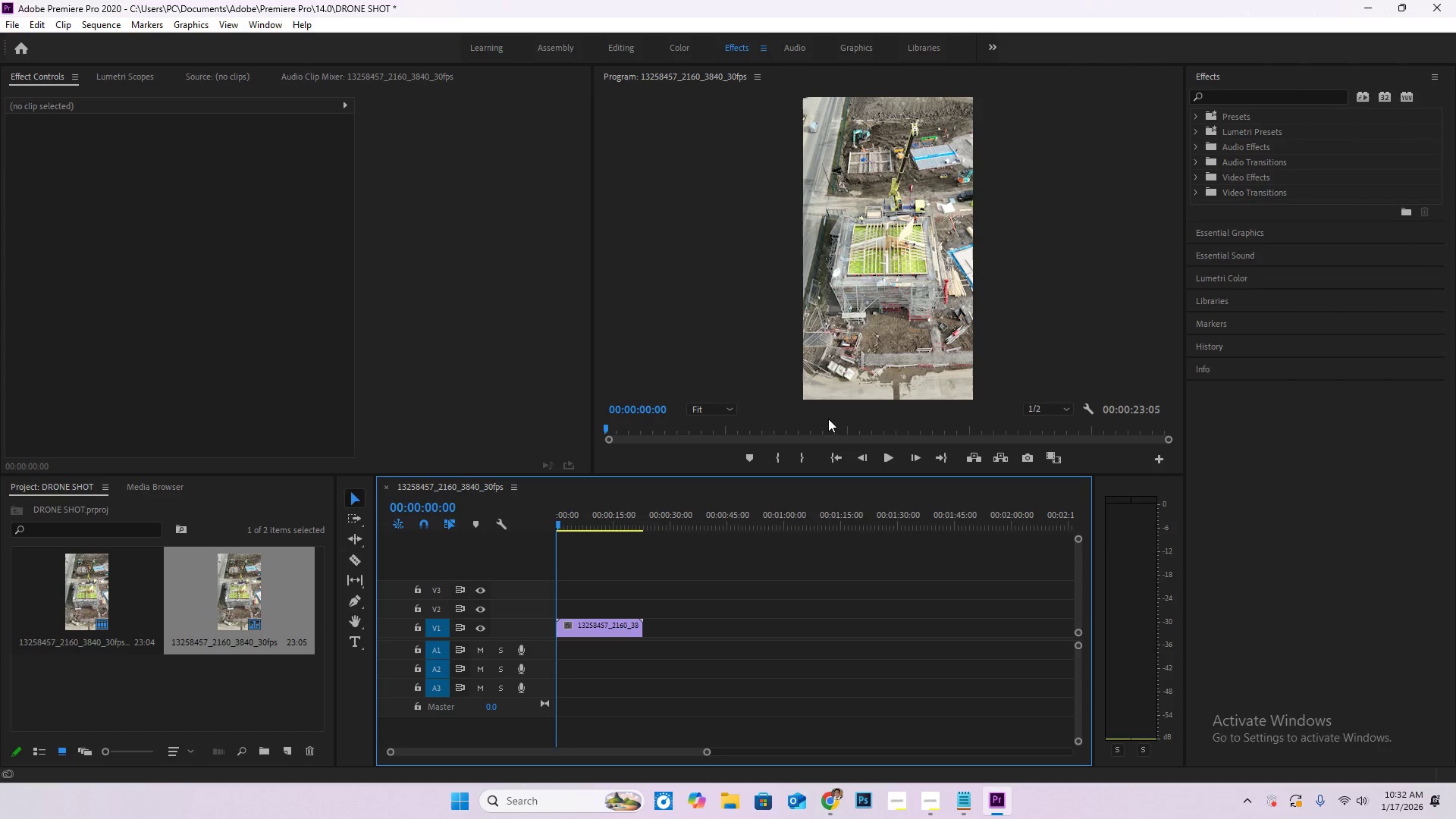 
double_click([192, 690])
 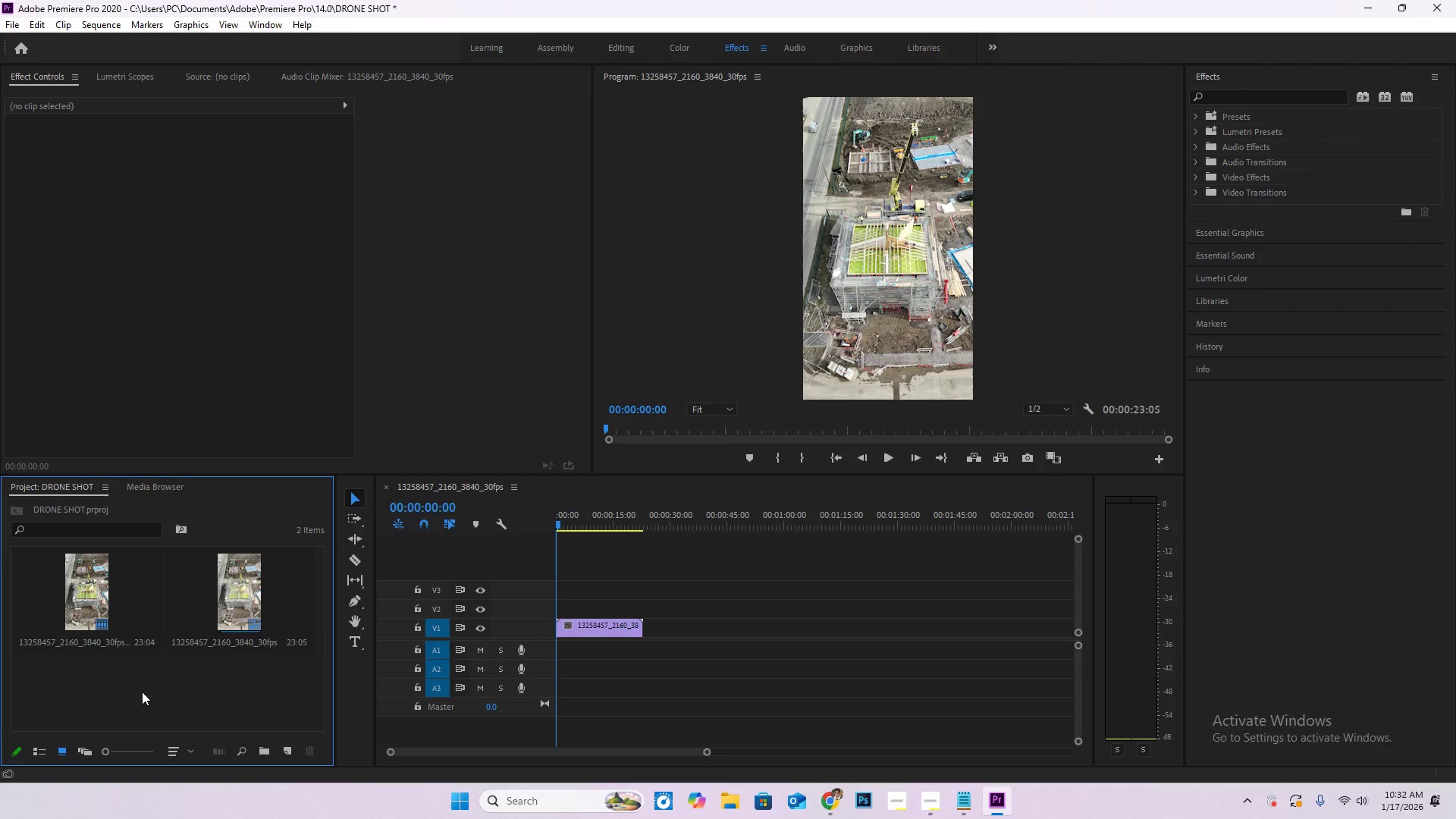 
double_click([133, 692])
 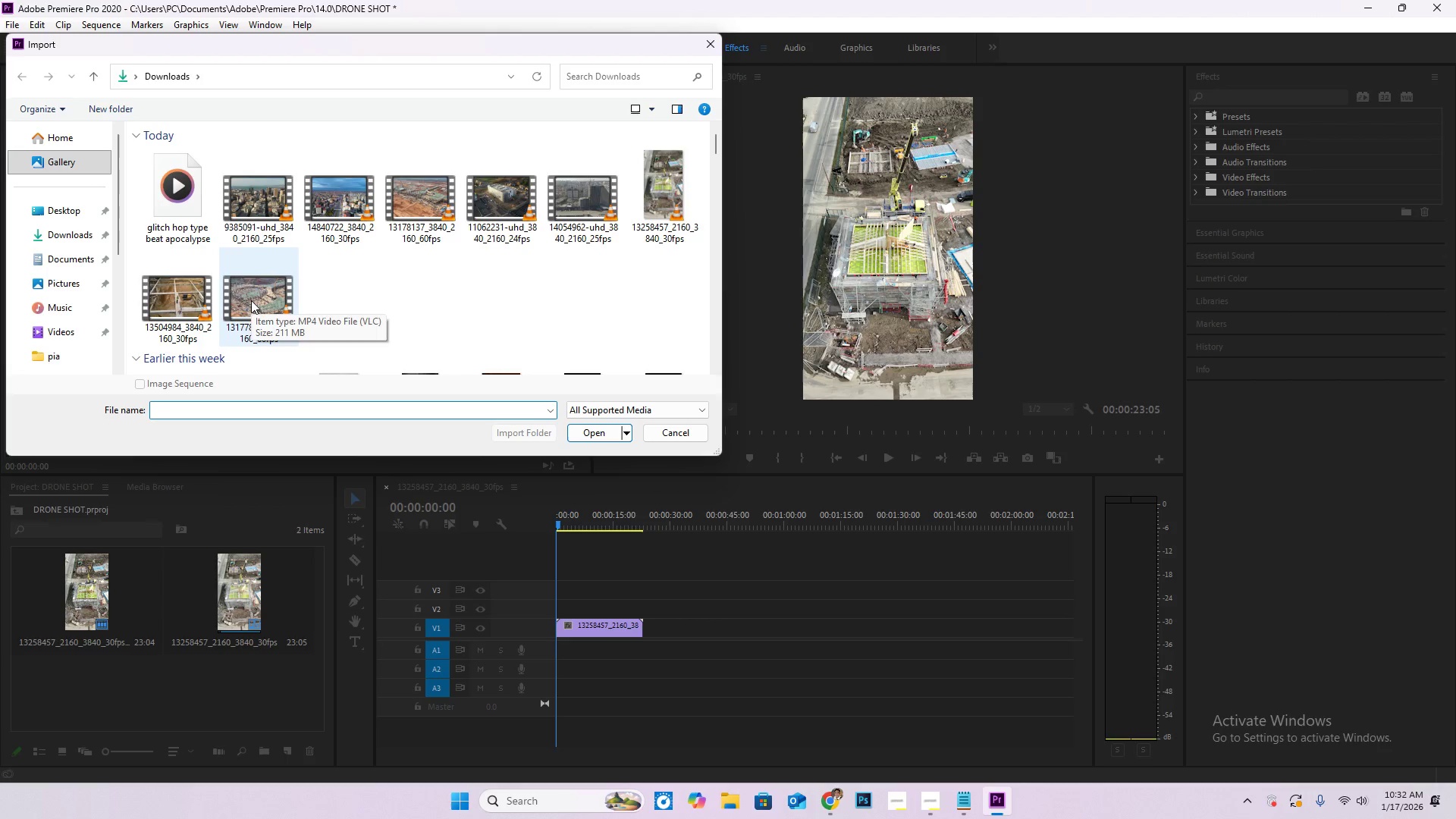 
double_click([251, 300])
 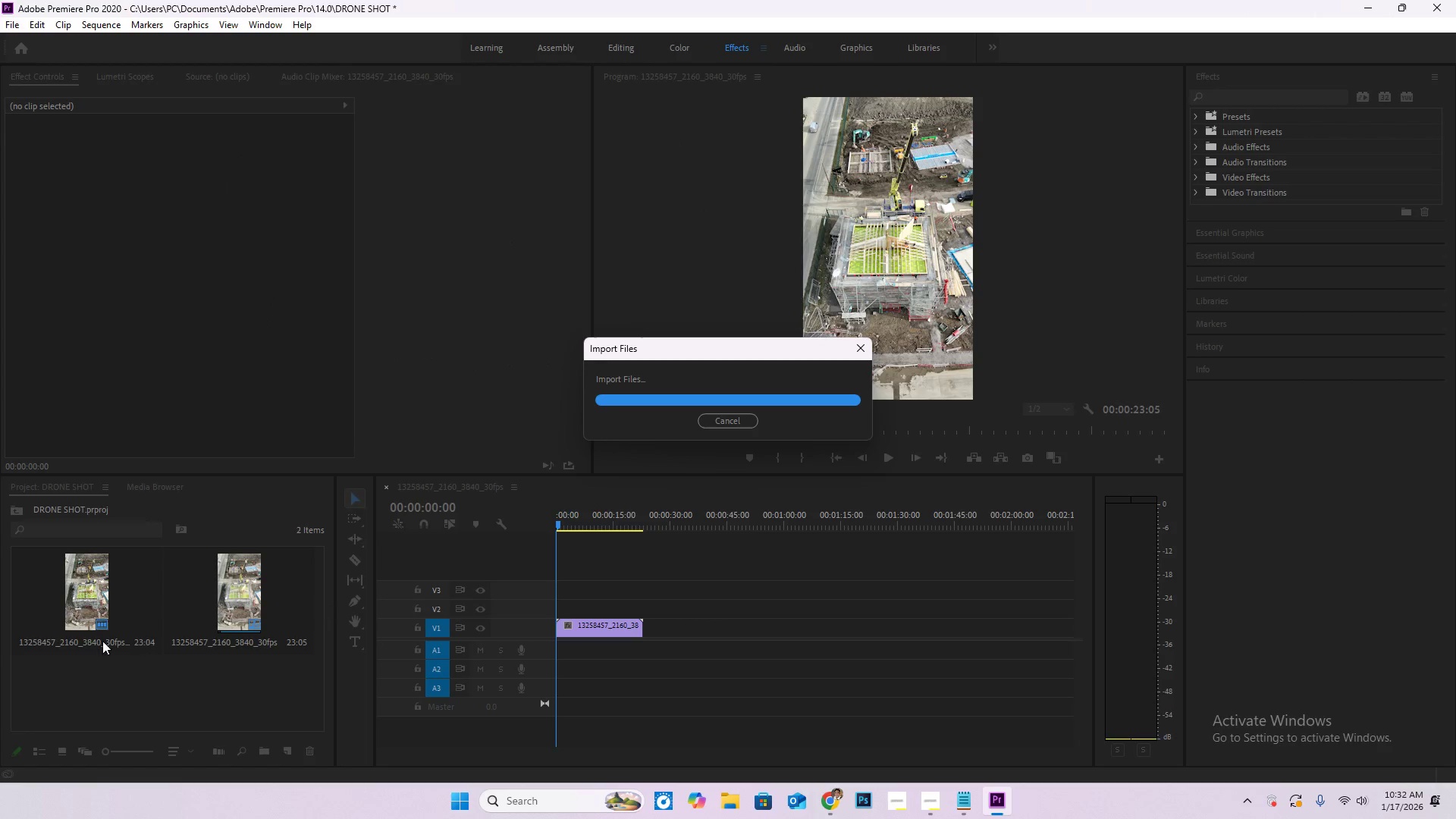 
left_click_drag(start_coordinate=[280, 584], to_coordinate=[552, 609])
 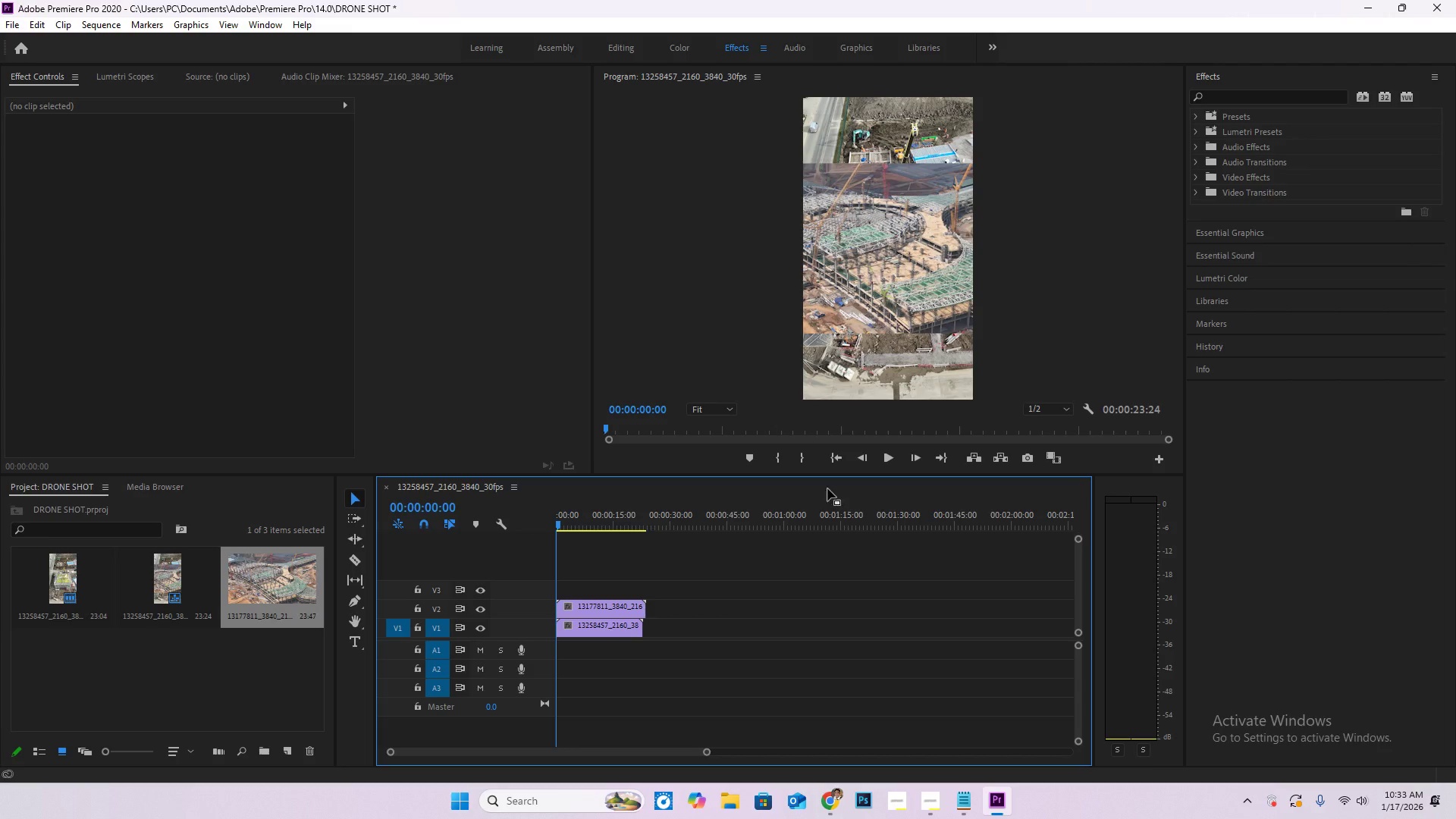 
left_click([595, 631])
 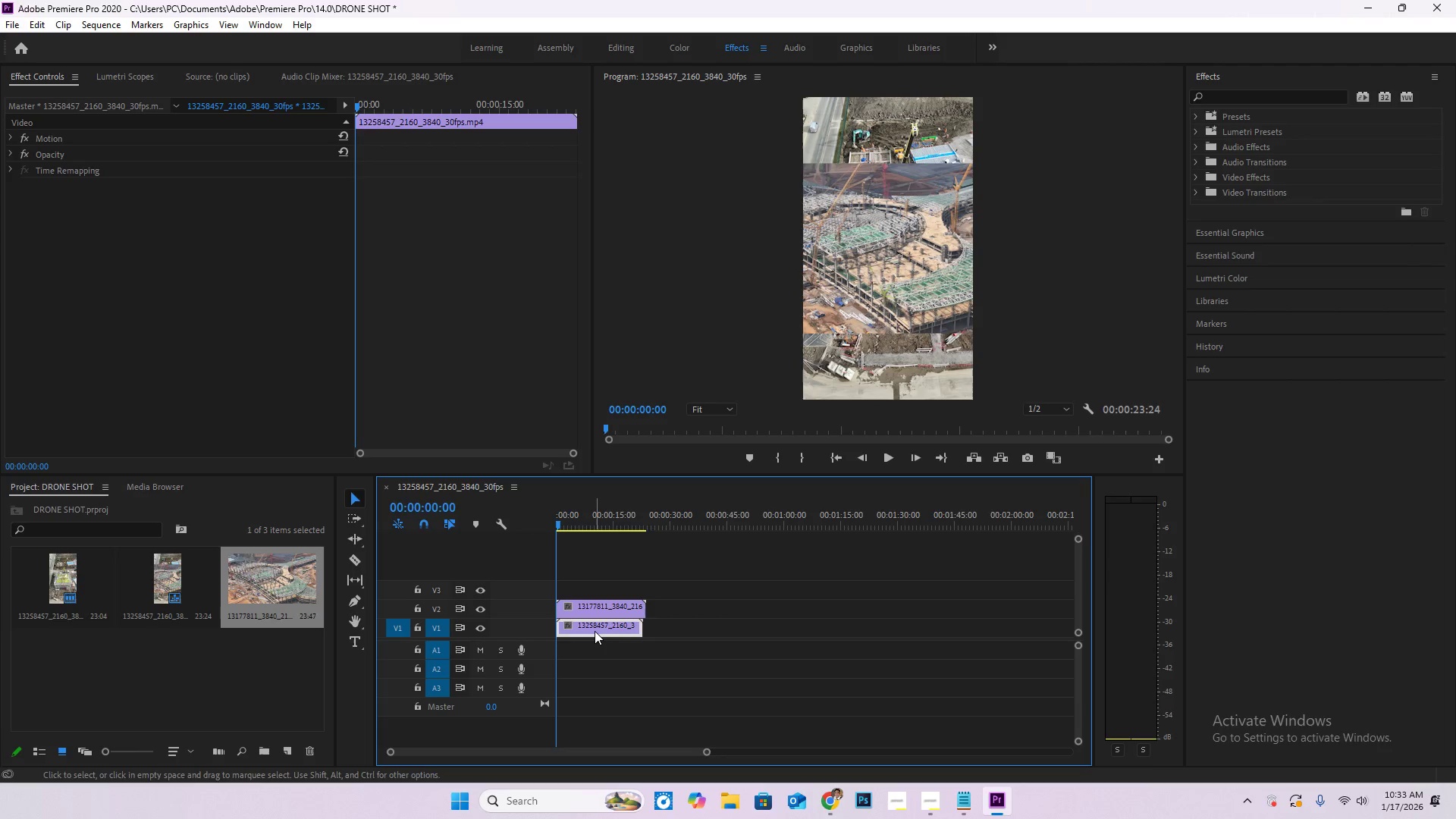 
key(Delete)
 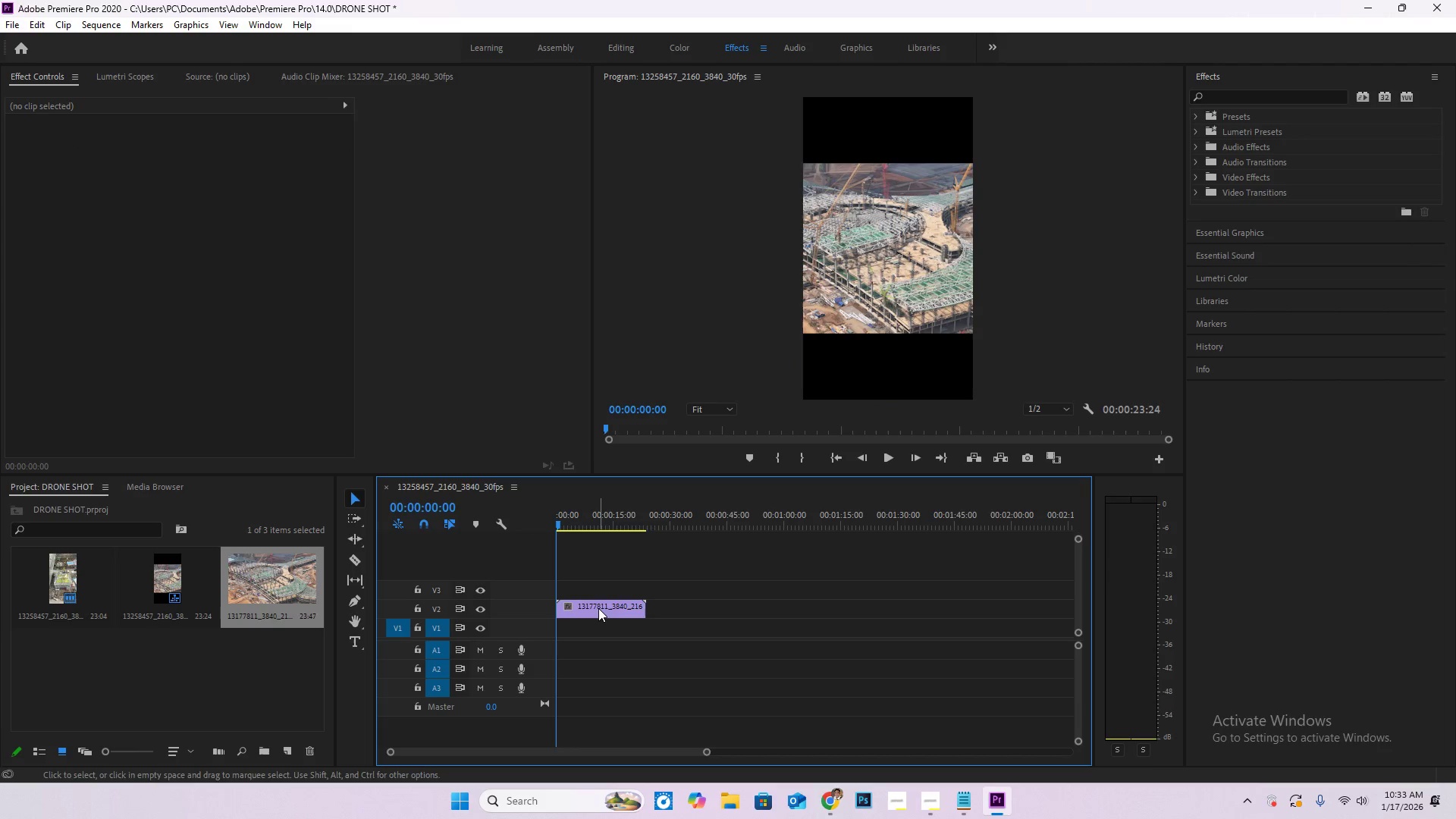 
left_click_drag(start_coordinate=[598, 608], to_coordinate=[591, 639])
 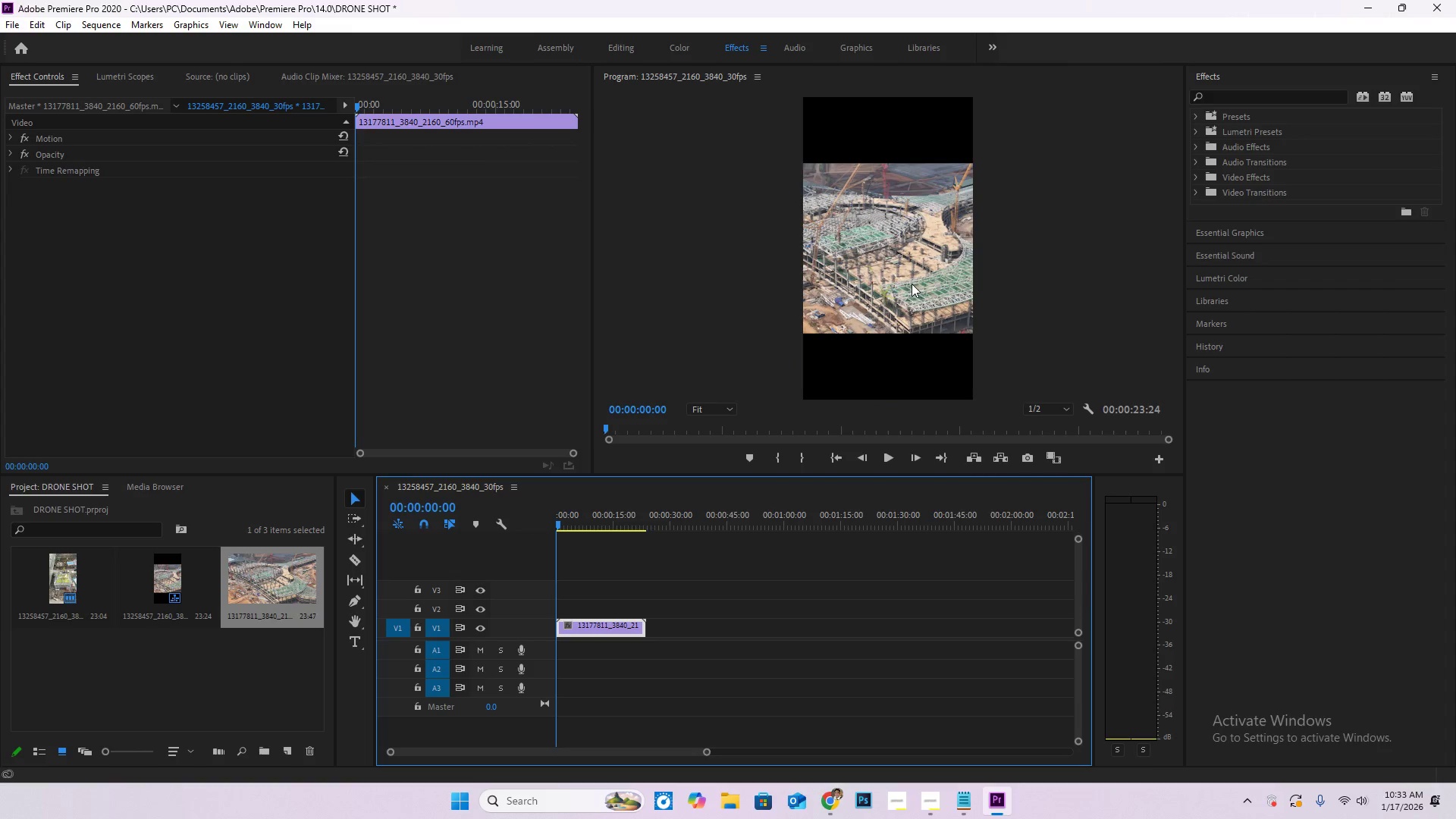 
double_click([912, 284])
 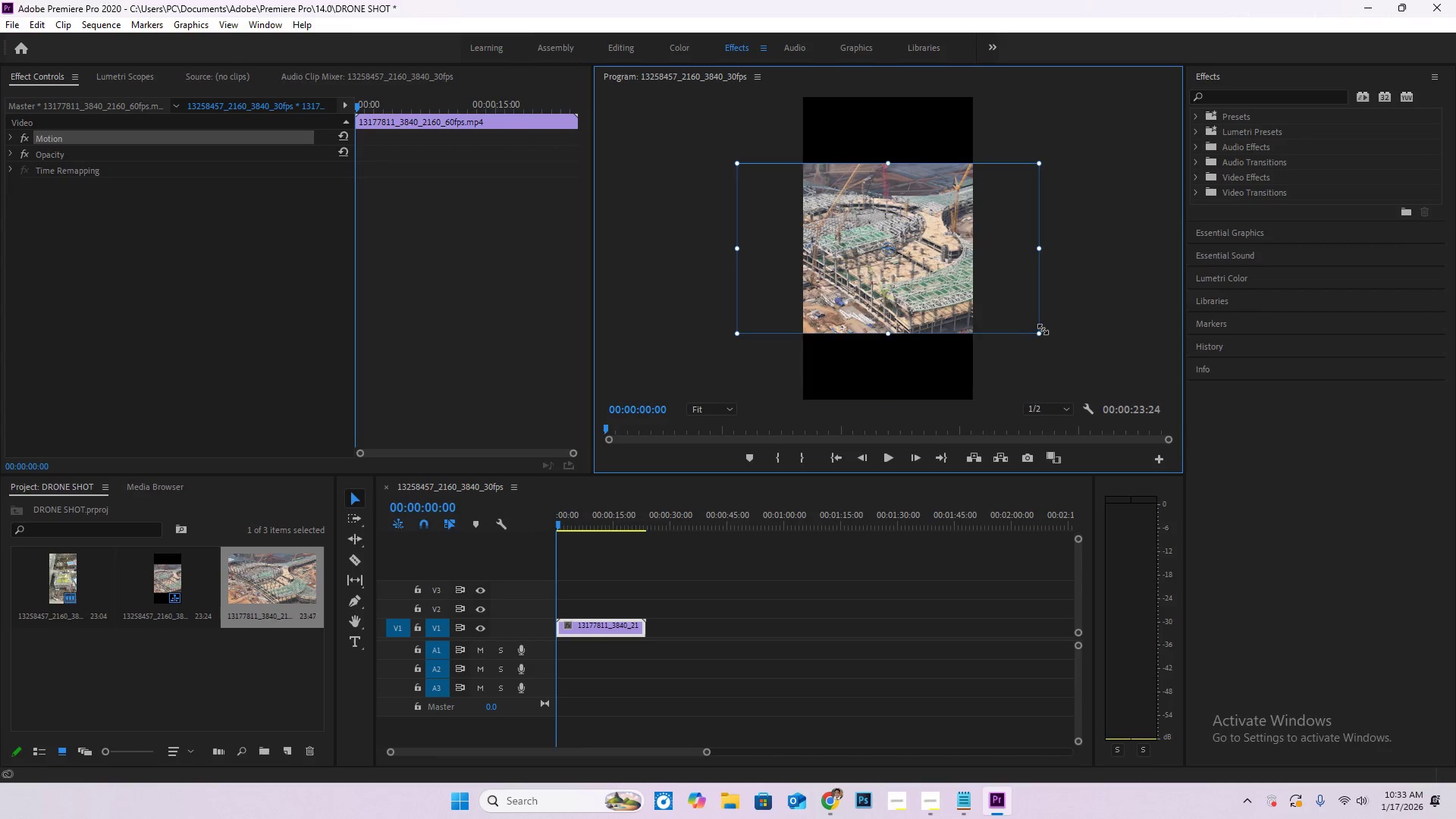 
hold_key(key=ShiftLeft, duration=3.42)
hold_key(key=AltLeft, duration=1.5)
left_click_drag(start_coordinate=[1038, 337], to_coordinate=[1088, 406])
 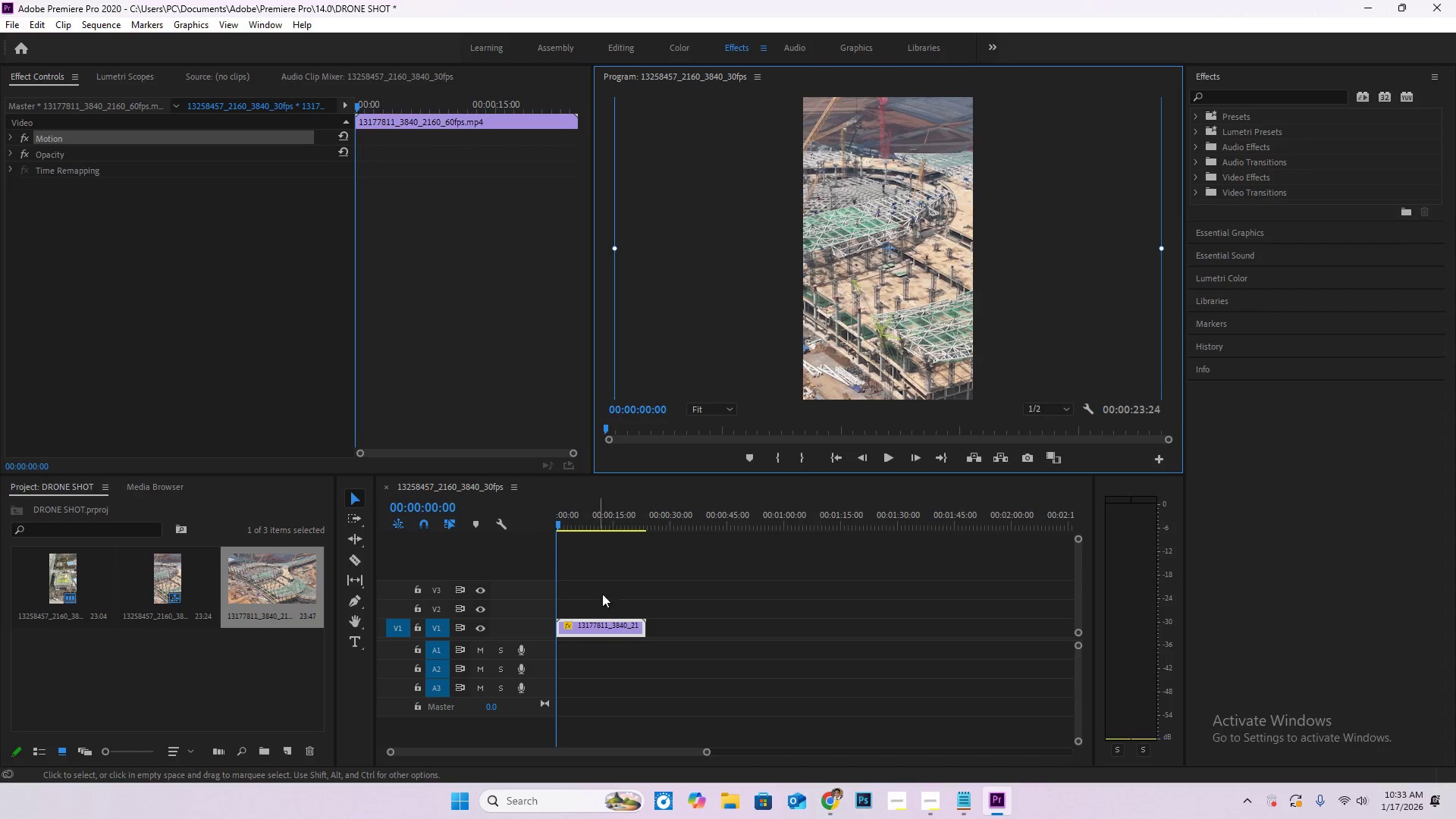 
hold_key(key=AltLeft, duration=1.52)
 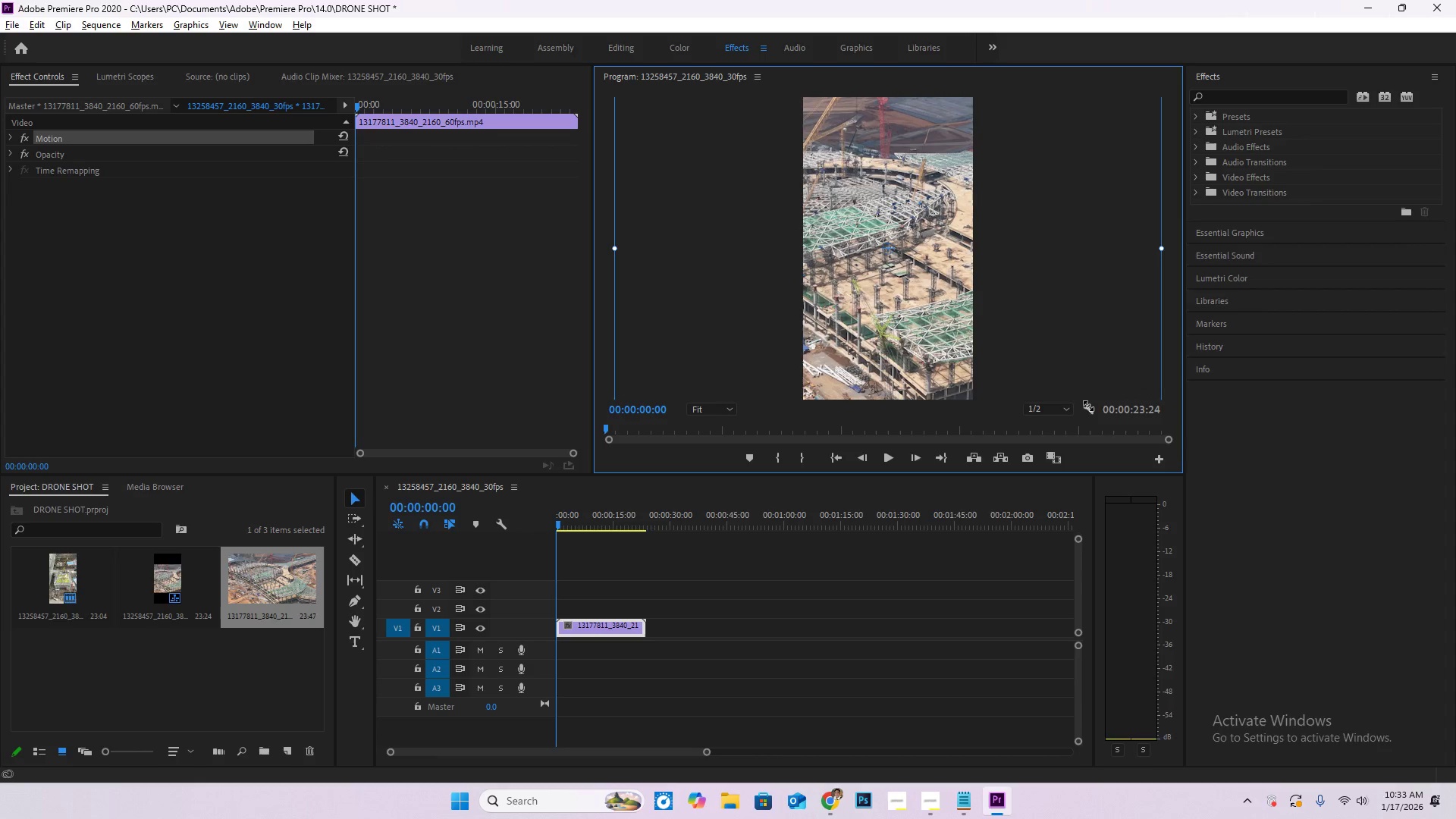 
key(Alt+Shift+AltLeft)
 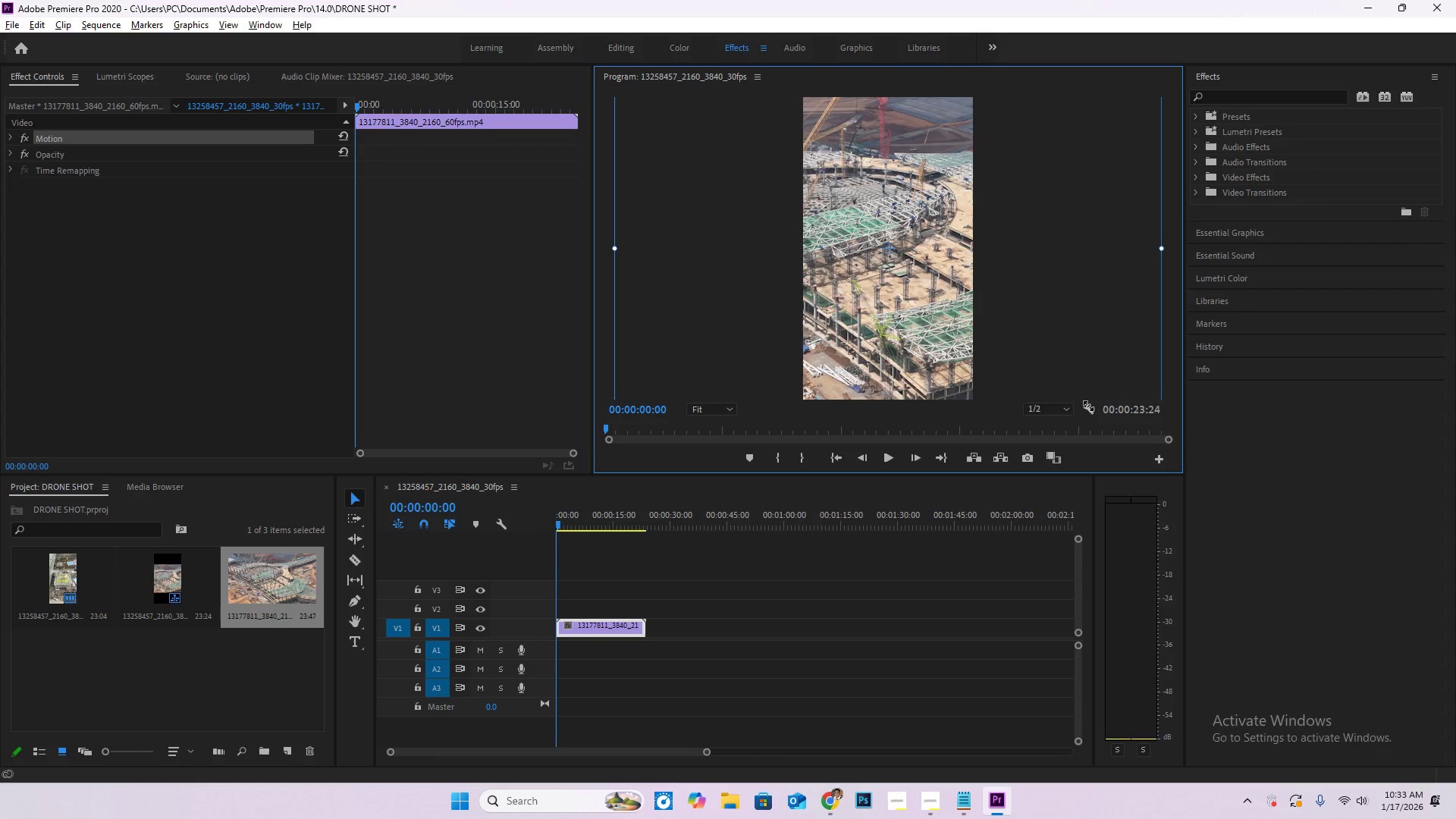 
key(Alt+Shift+AltLeft)
 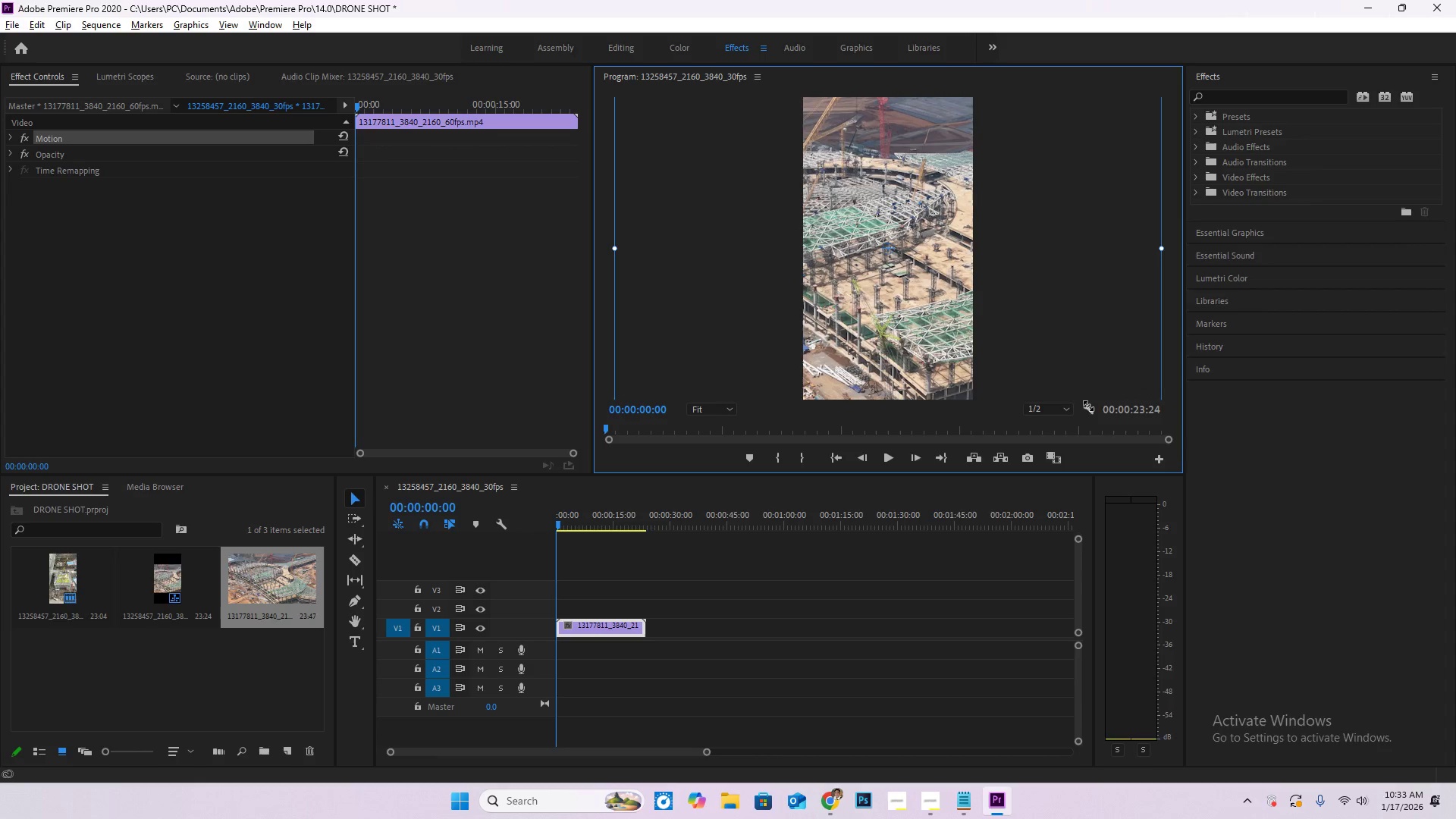 
key(Alt+Shift+AltLeft)
 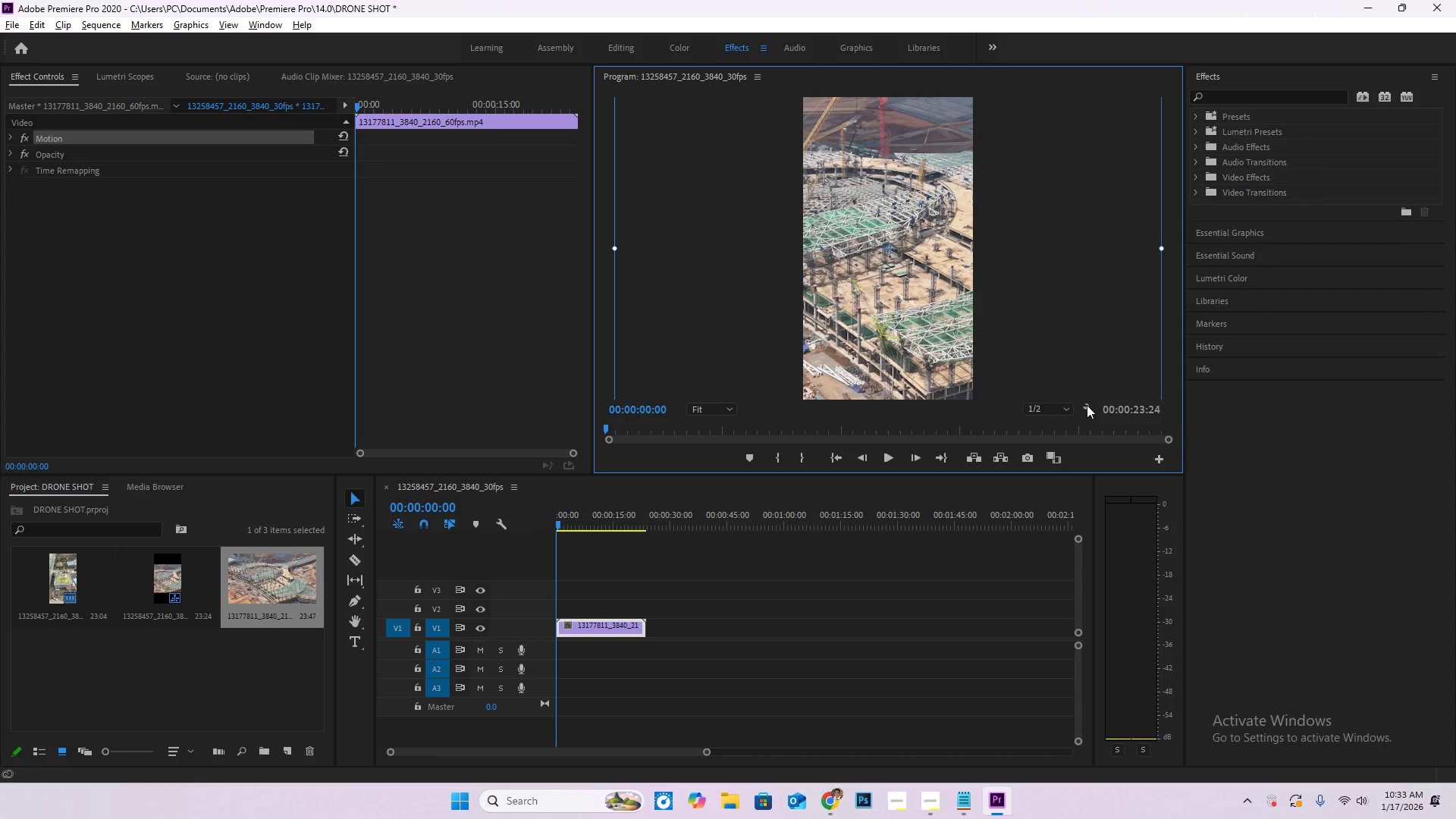 
key(Alt+Shift+AltLeft)
 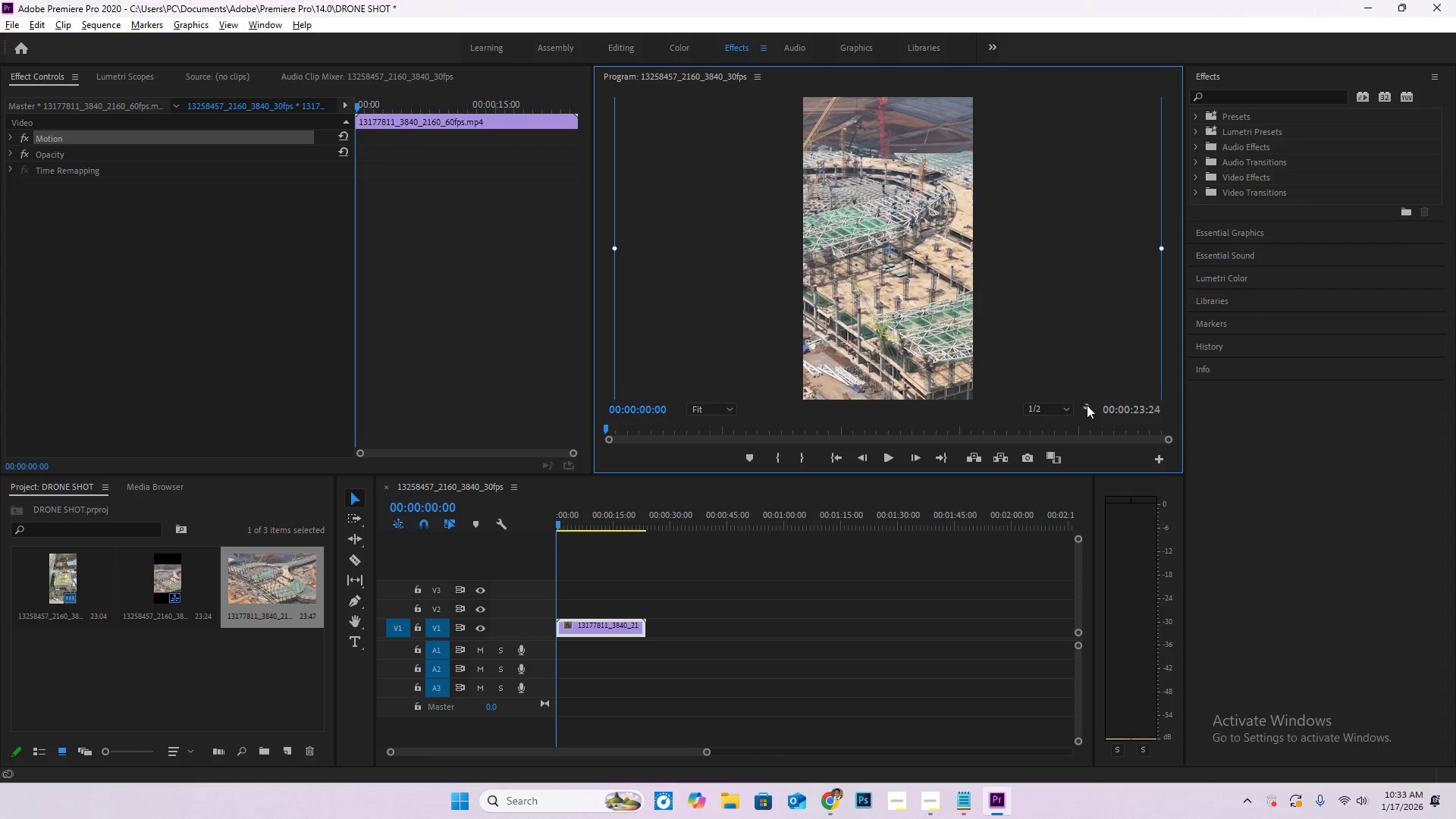 
key(Alt+Shift+AltLeft)
 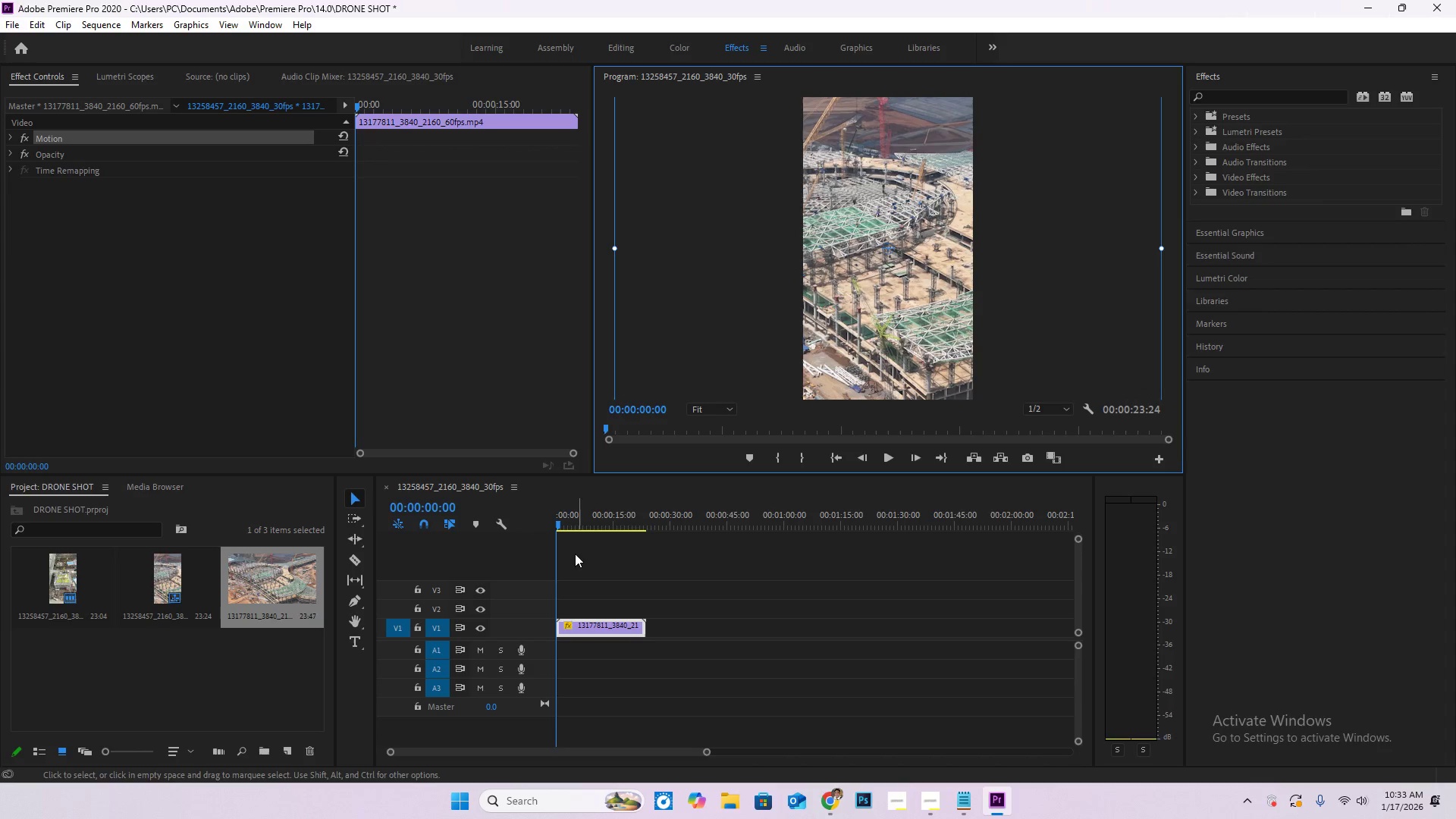 
key(Space)
 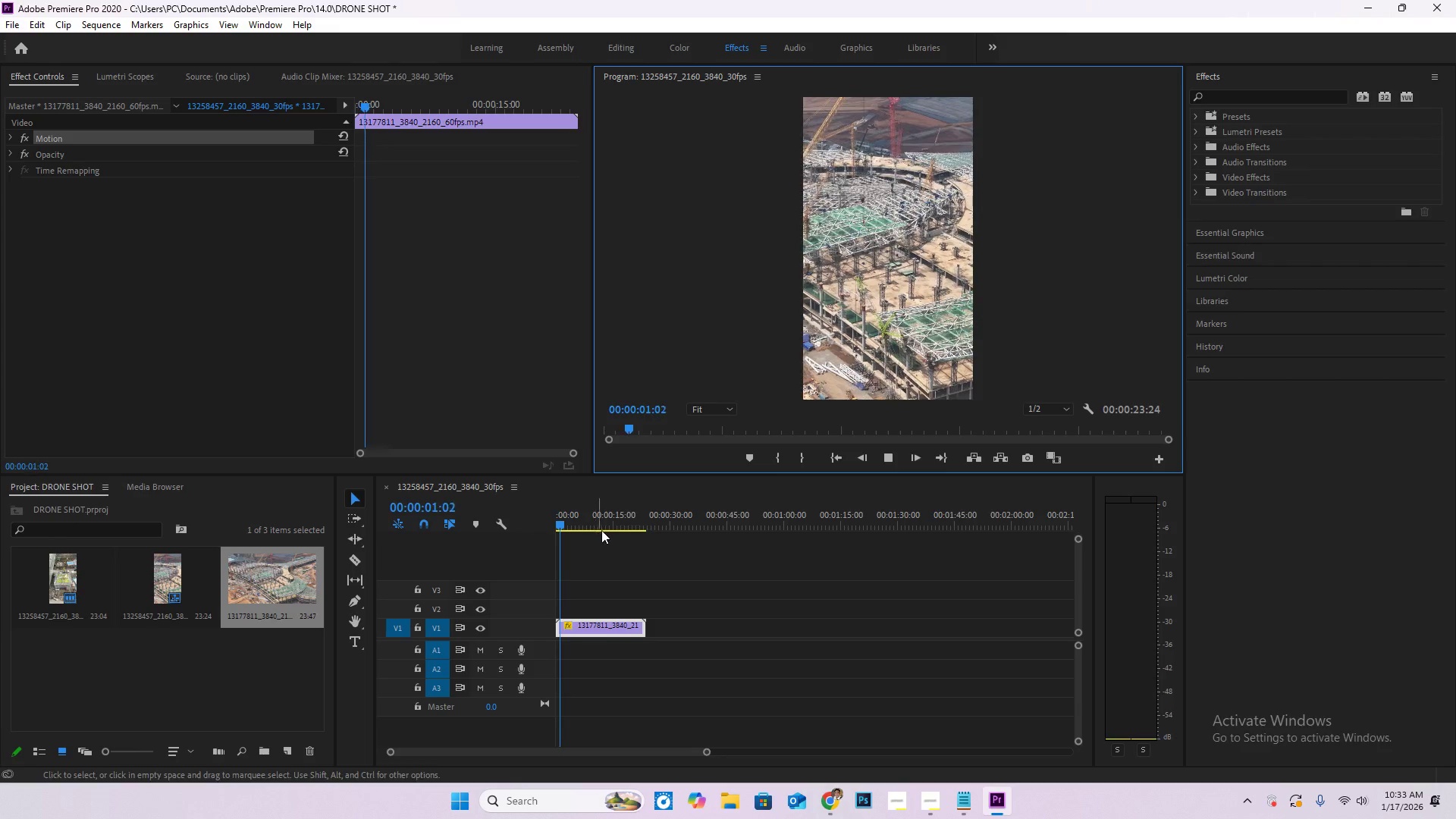 
key(Space)
 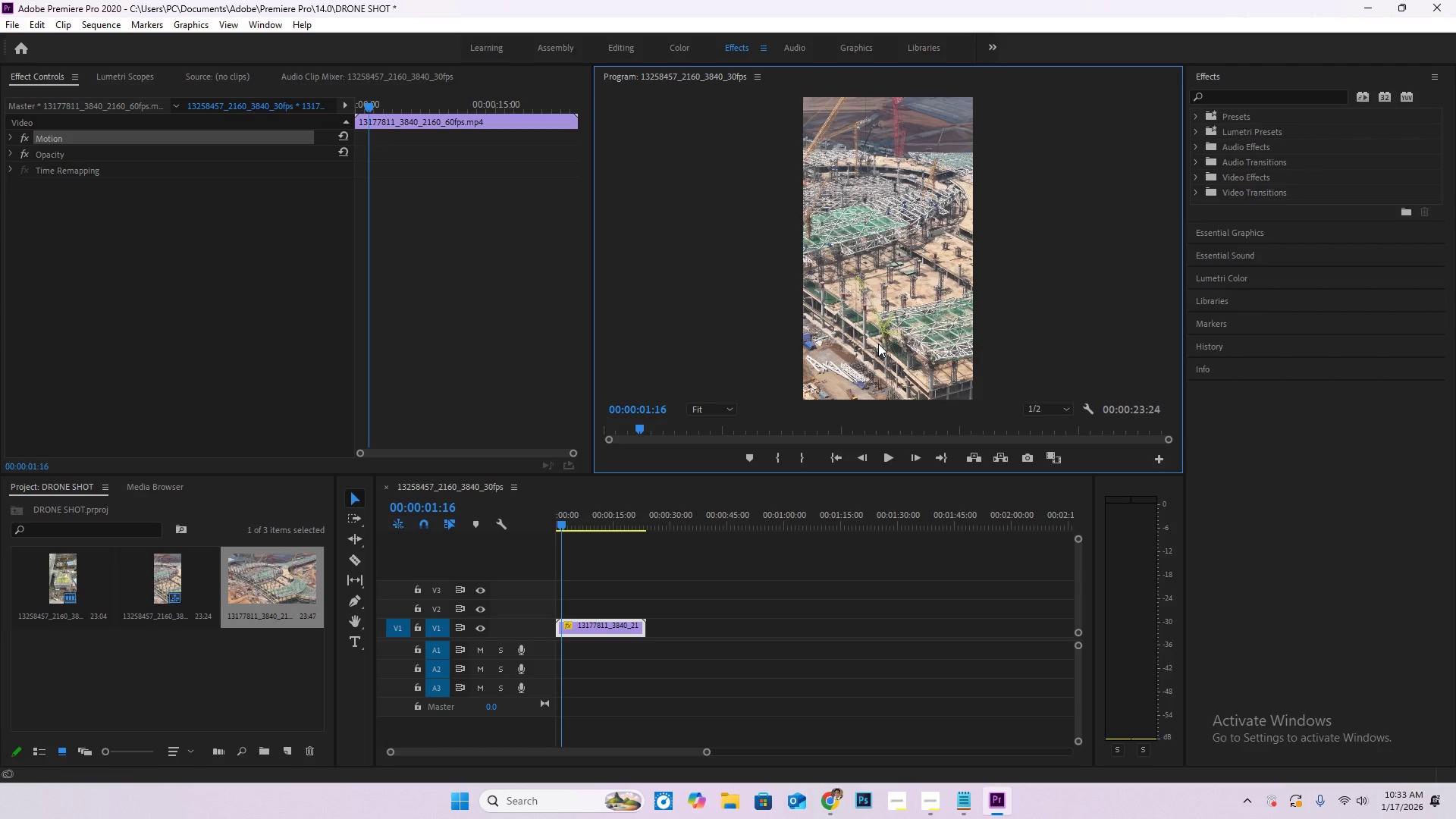 
double_click([878, 344])
 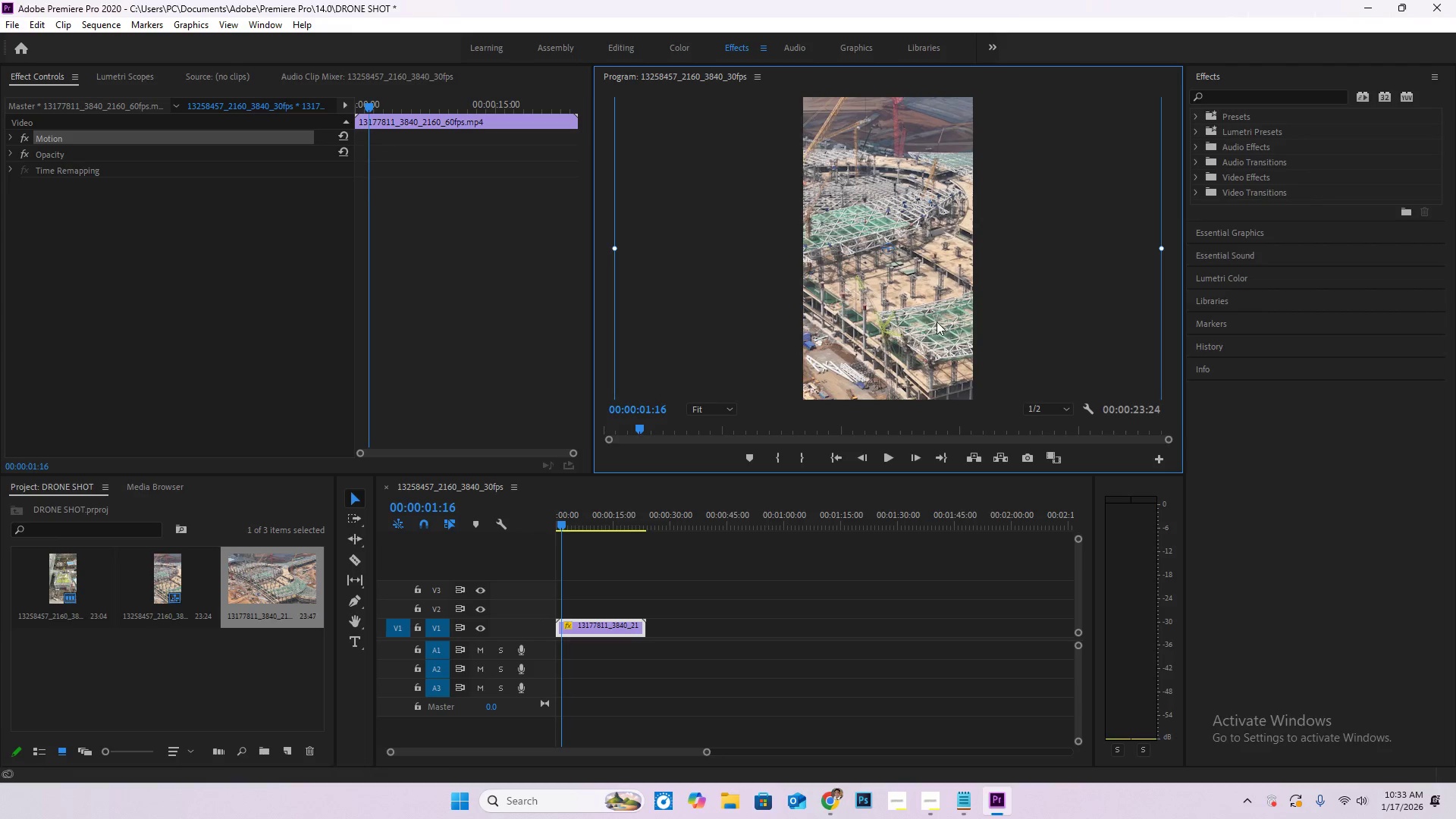 
left_click_drag(start_coordinate=[877, 325], to_coordinate=[960, 323])
 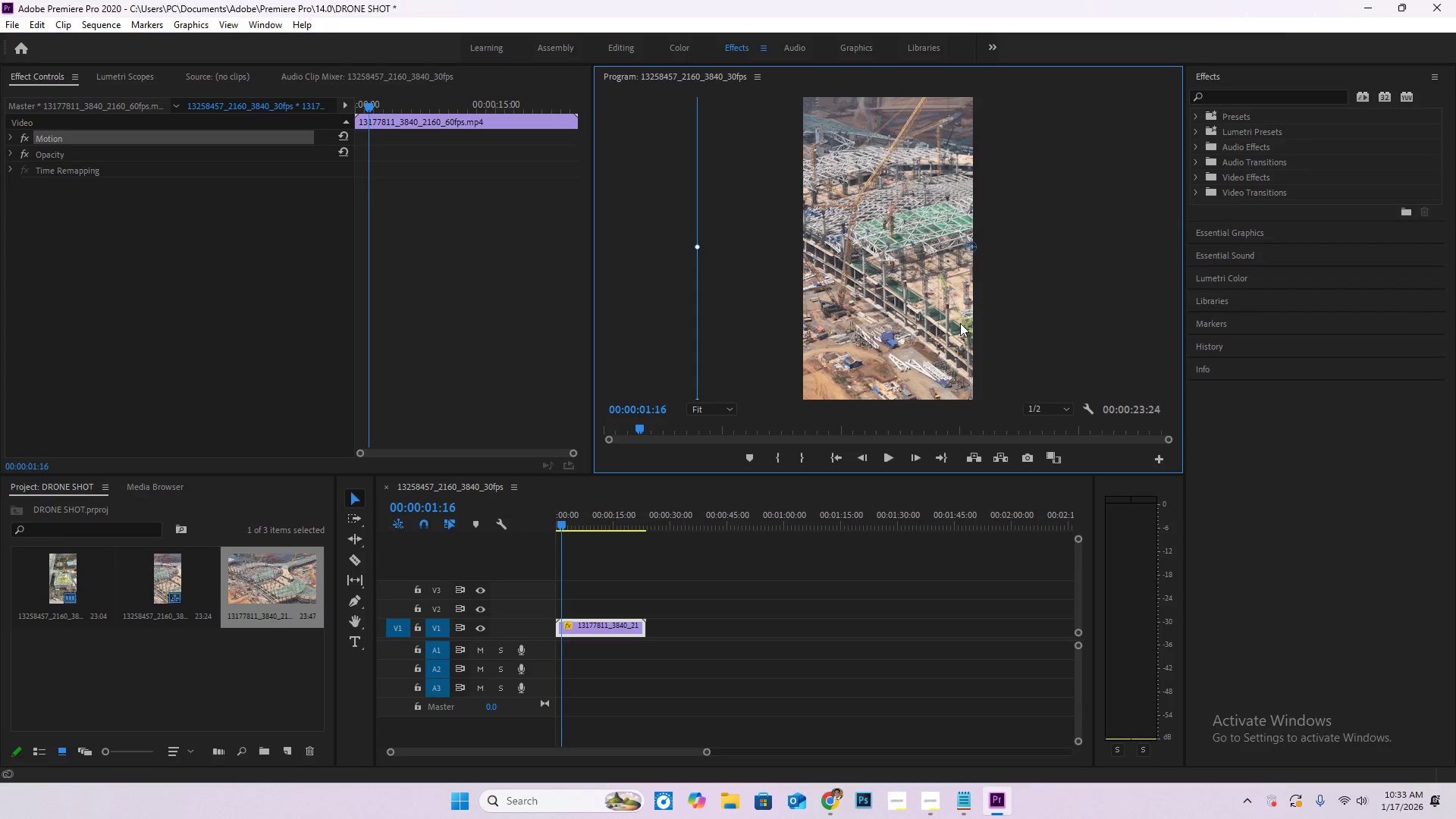 
key(Space)
 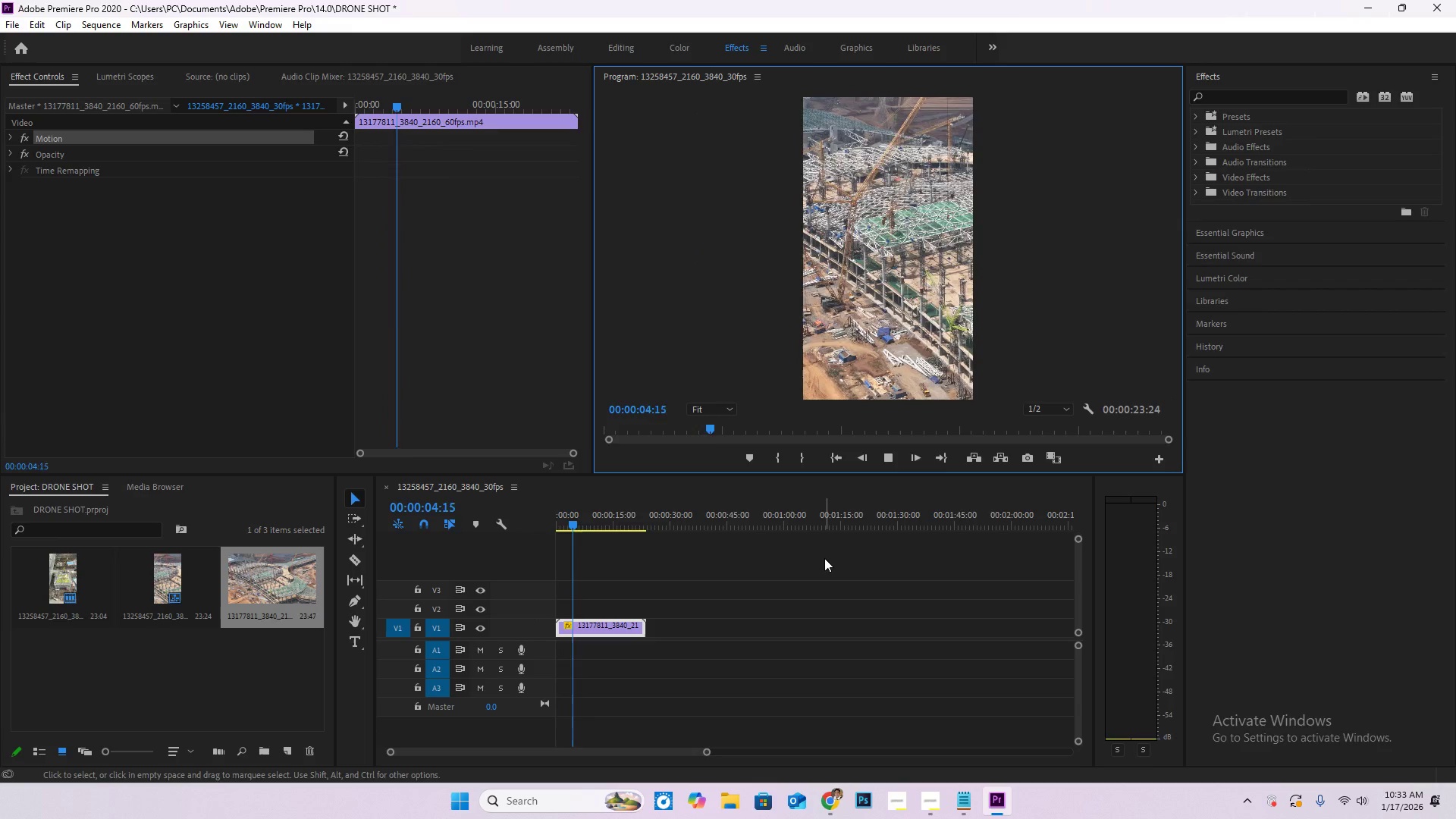 
key(Space)
 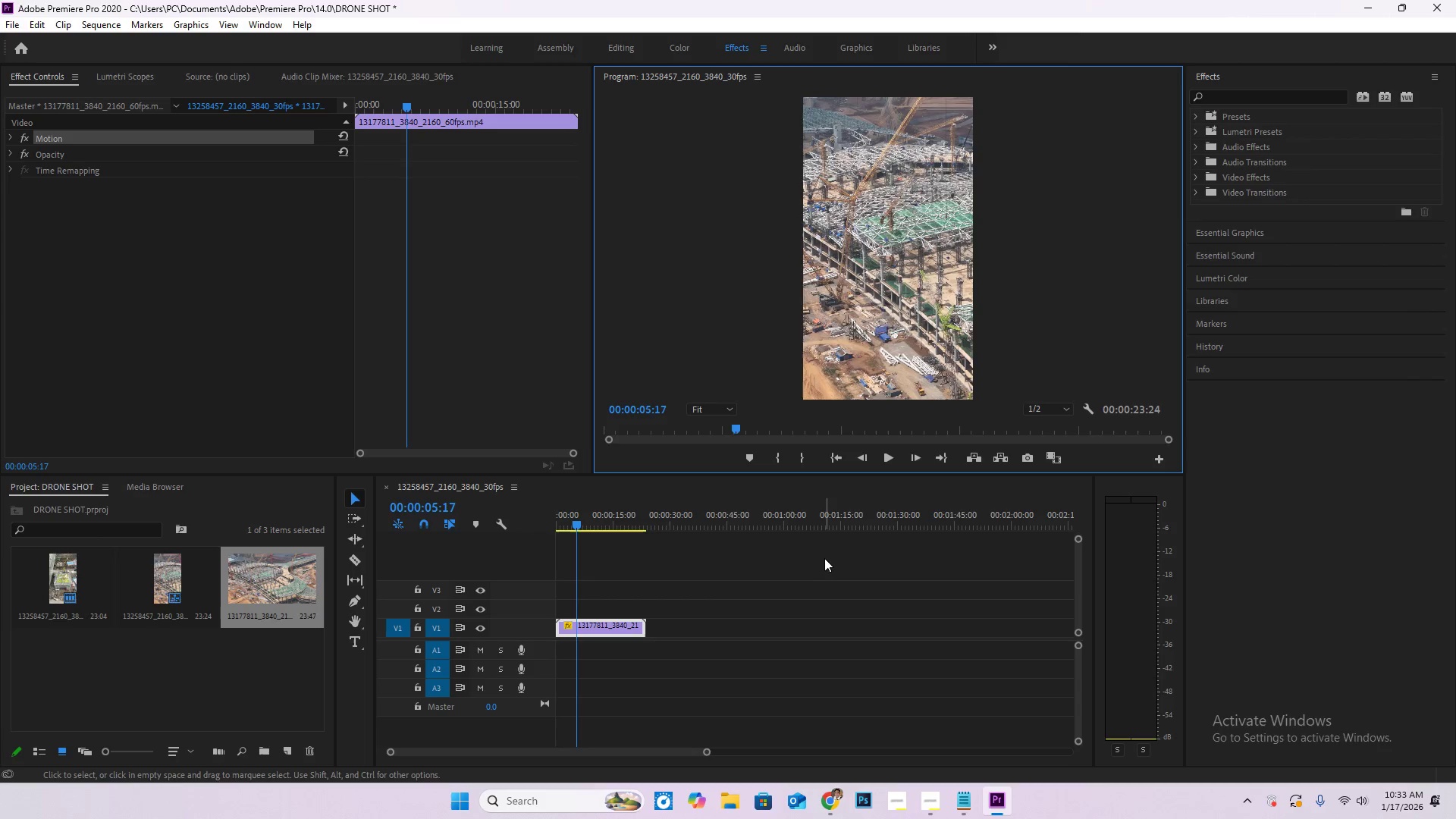 
hold_key(key=AltLeft, duration=0.72)
scroll: coordinate [608, 639], scroll_direction: up, amount: 10.0
 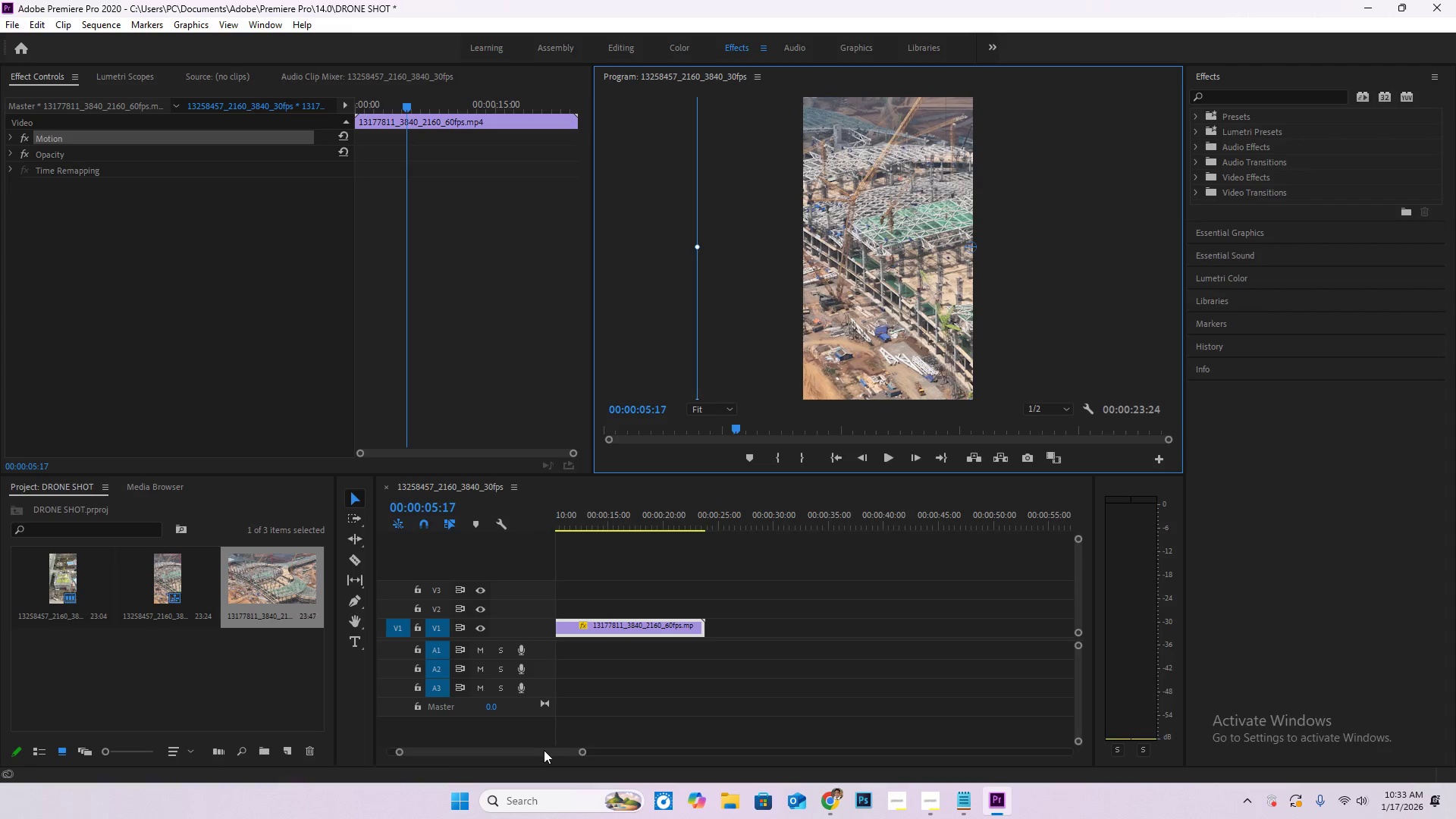 
left_click_drag(start_coordinate=[539, 753], to_coordinate=[424, 756])
 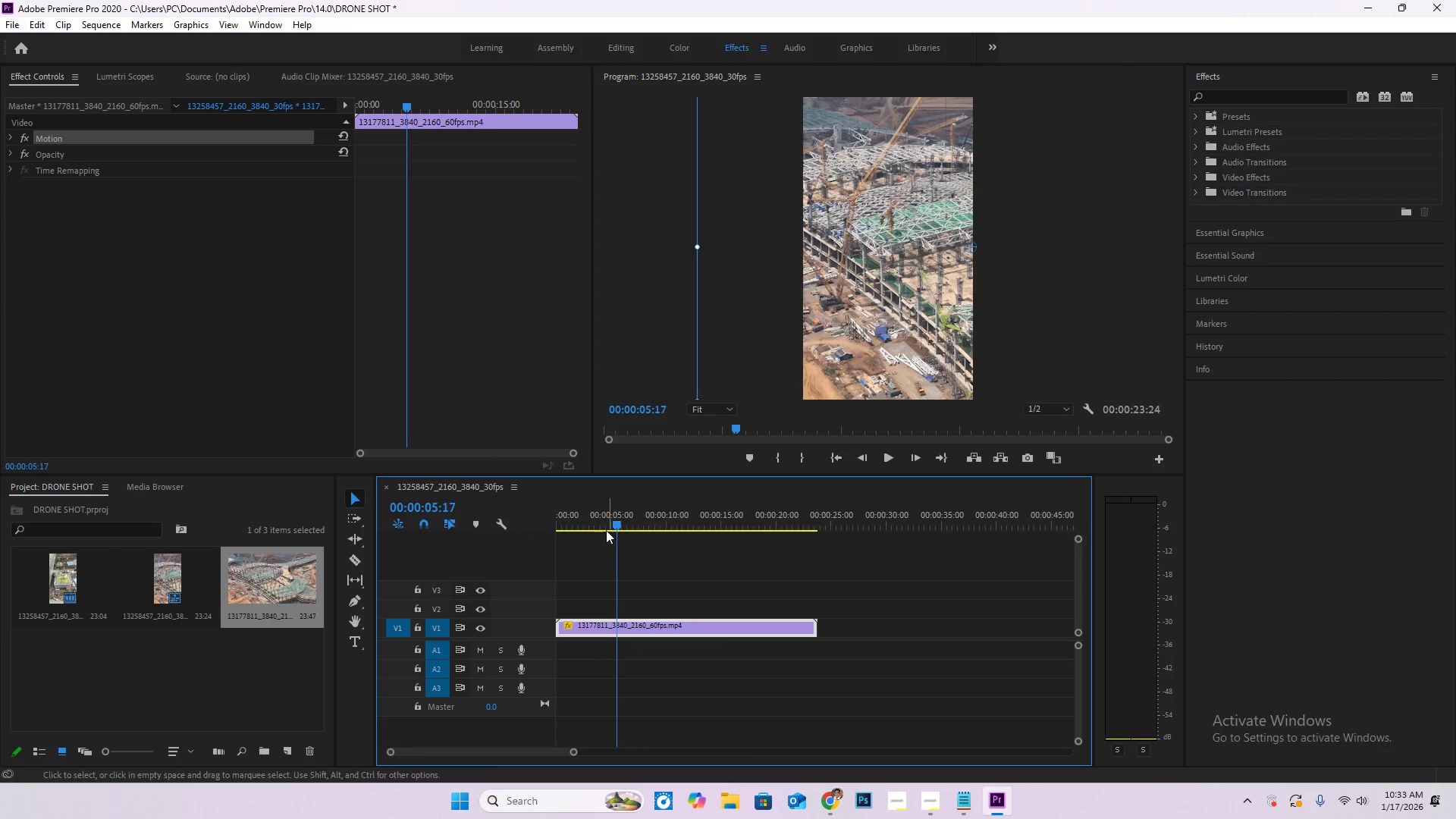 
left_click_drag(start_coordinate=[617, 524], to_coordinate=[591, 522])
 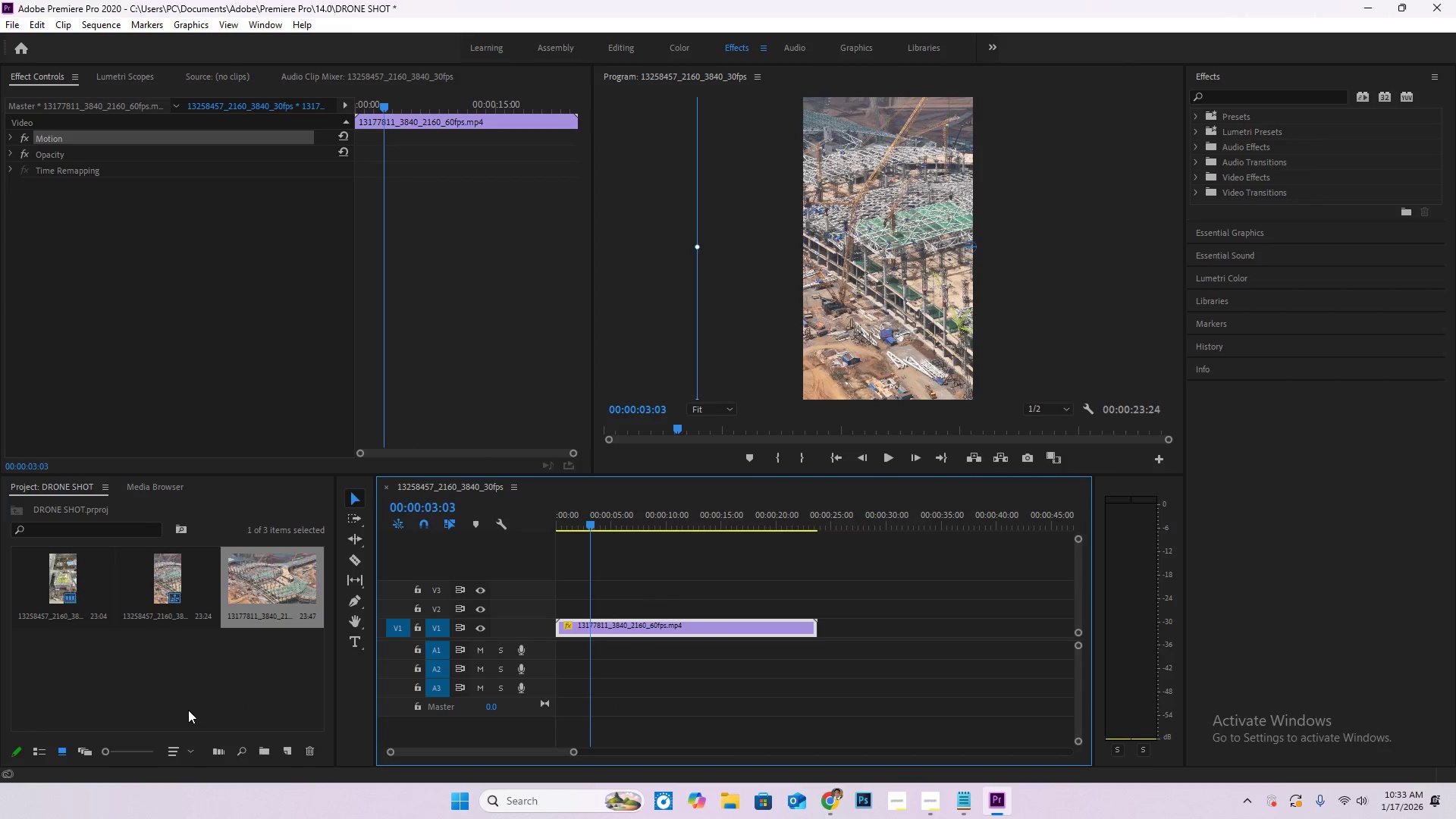 
double_click([188, 710])
 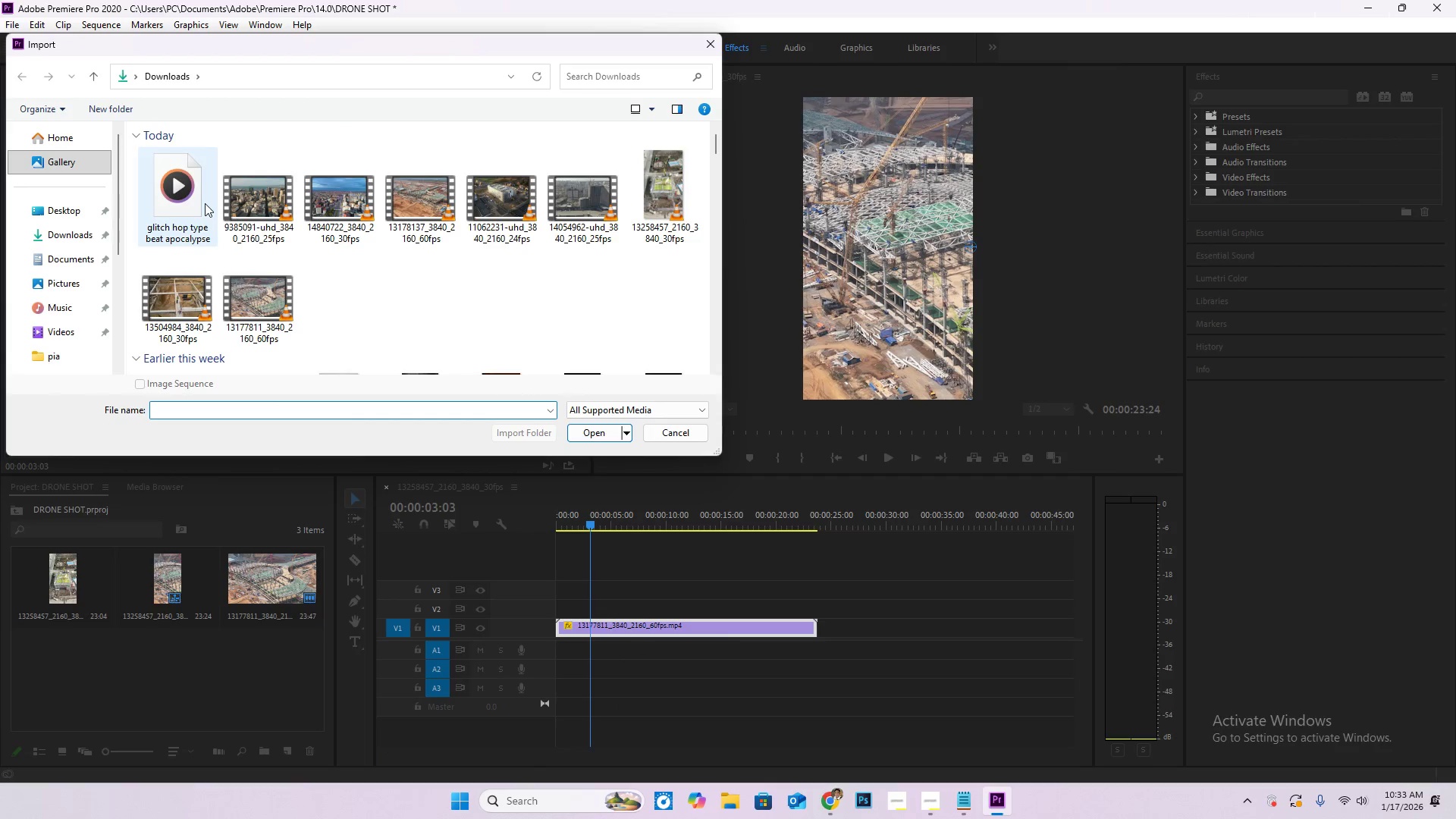 
double_click([198, 199])
 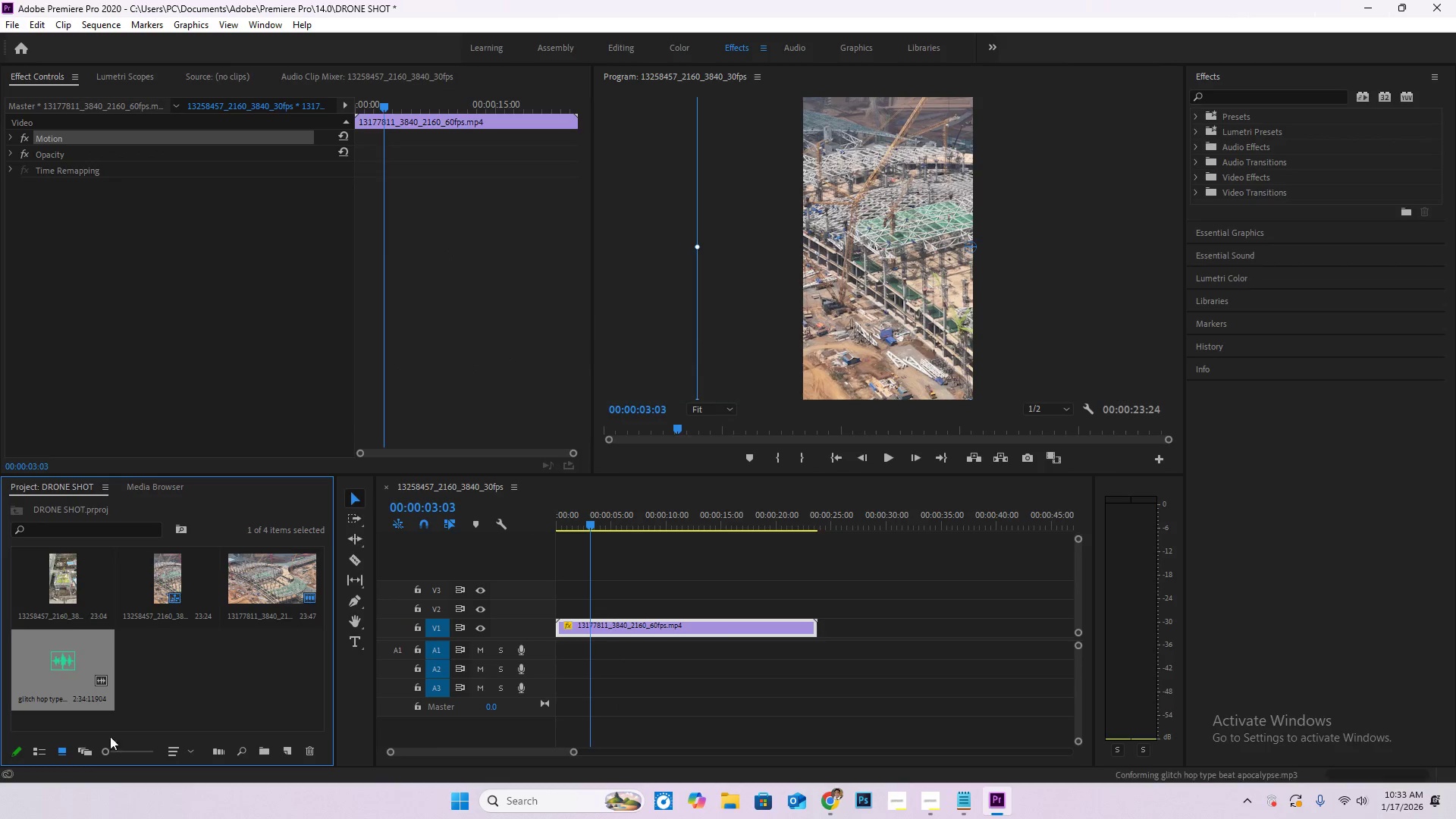 
left_click_drag(start_coordinate=[77, 664], to_coordinate=[560, 654])
 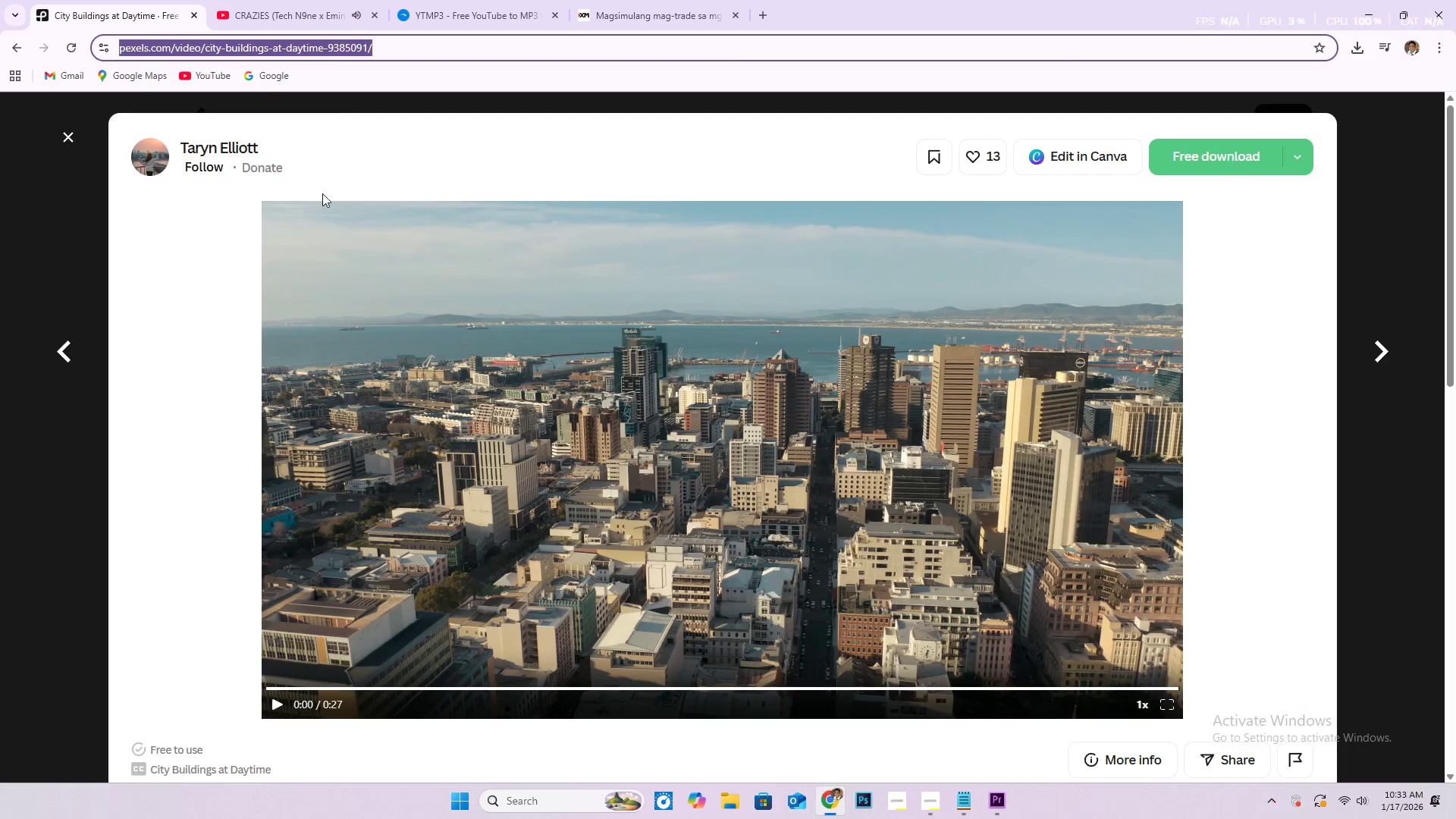 
left_click([264, 0])
 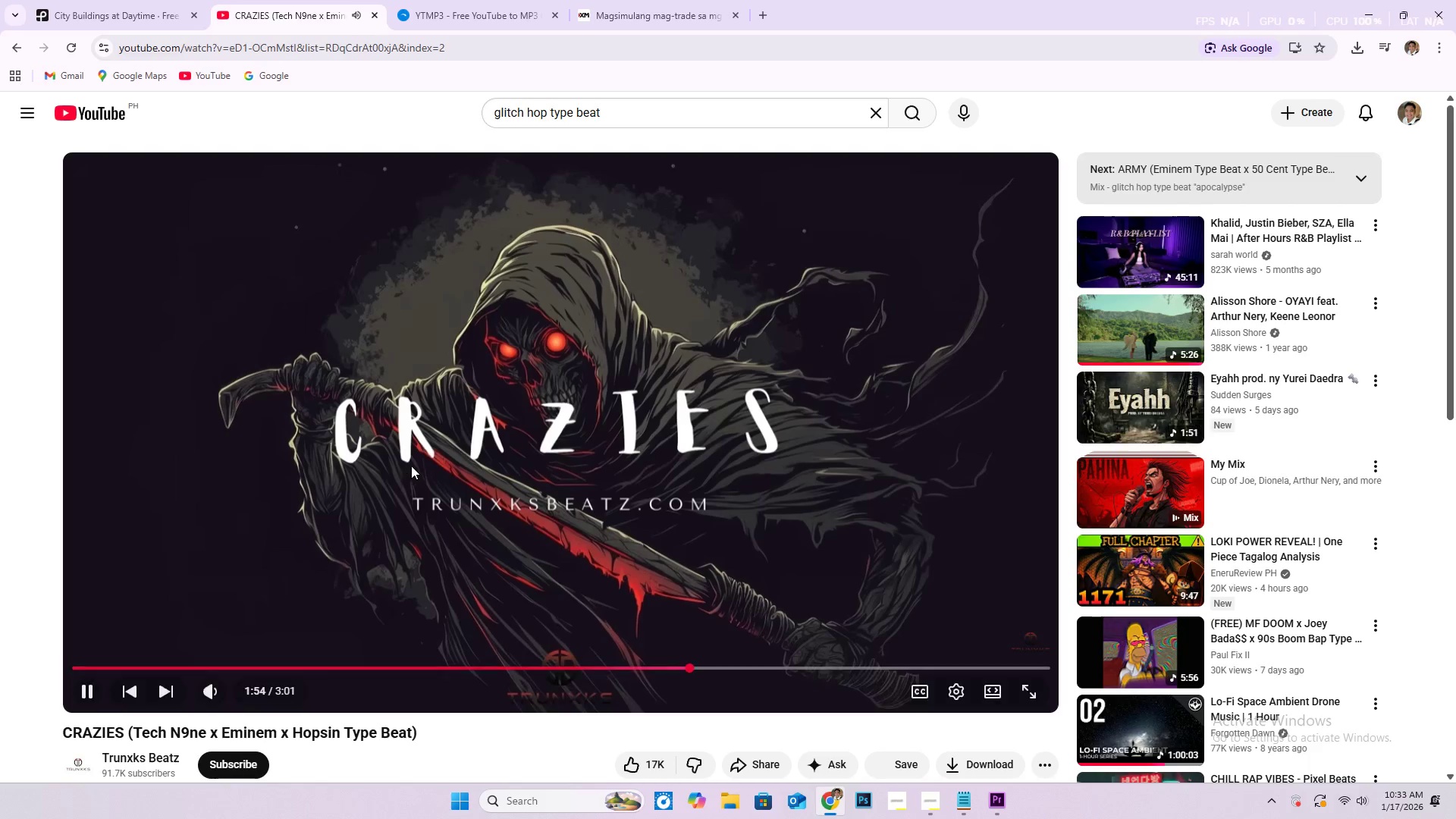 
key(Space)
 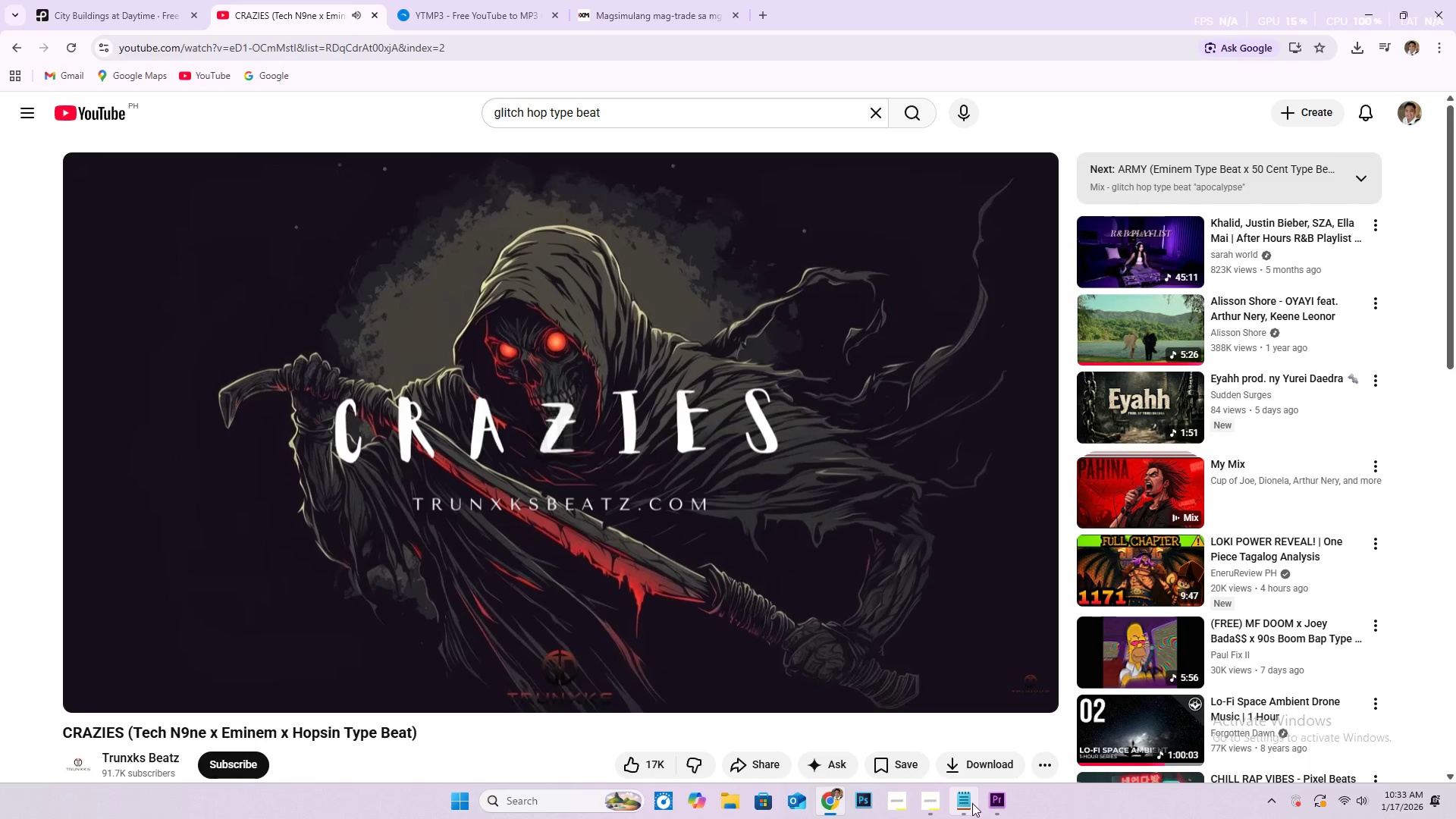 
left_click([993, 793])
 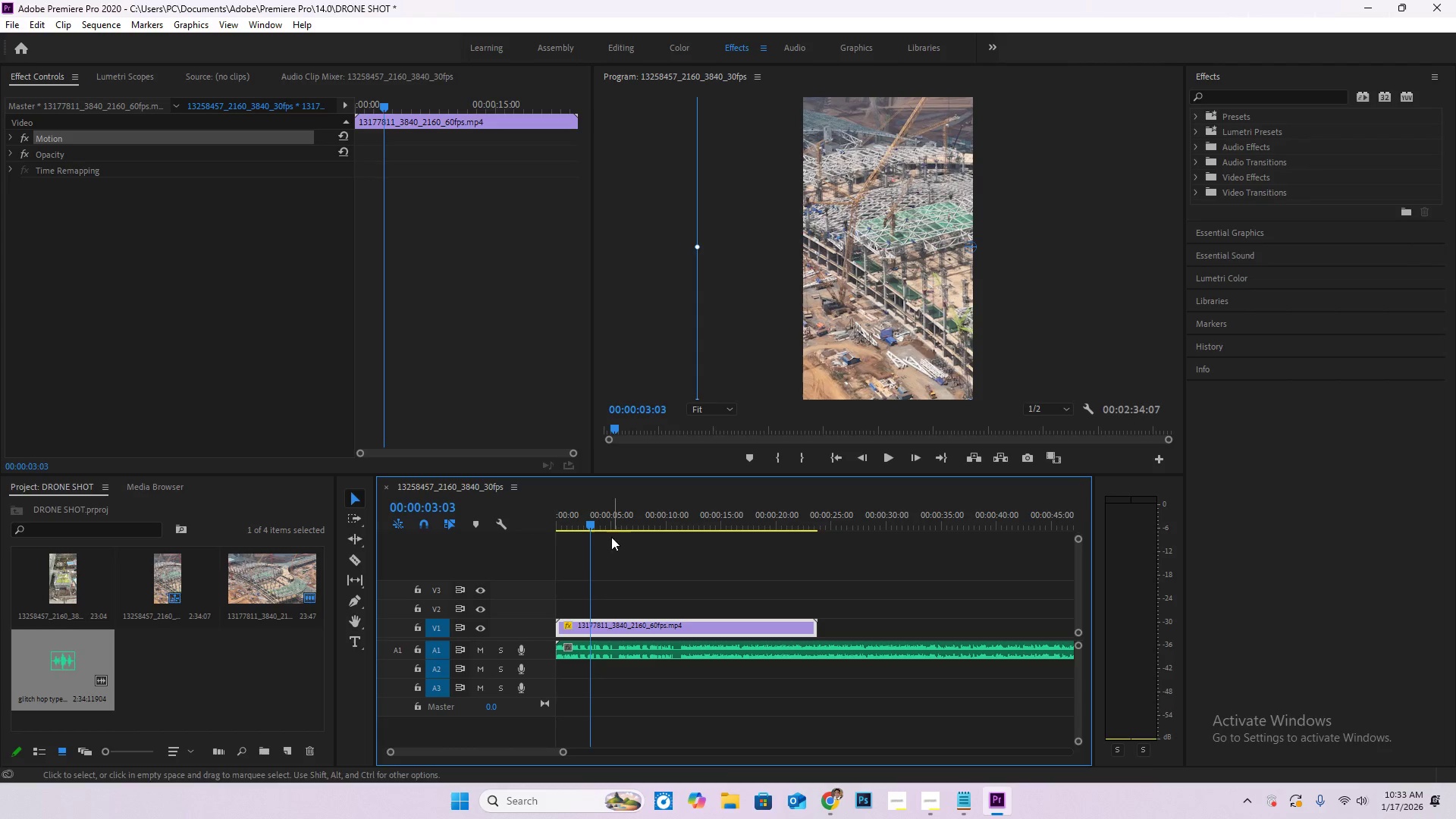 
left_click_drag(start_coordinate=[589, 517], to_coordinate=[499, 518])
 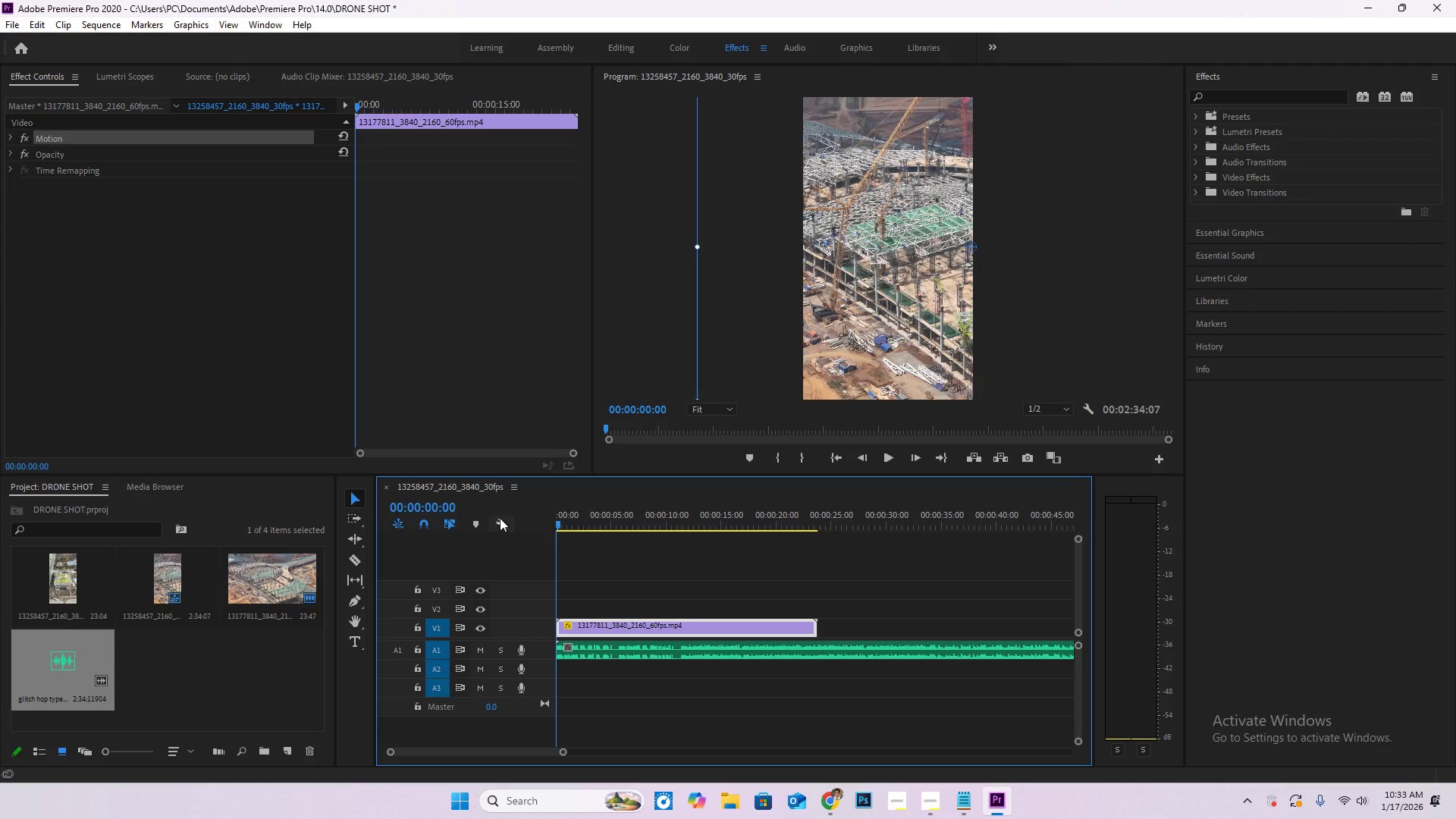 
key(Space)
 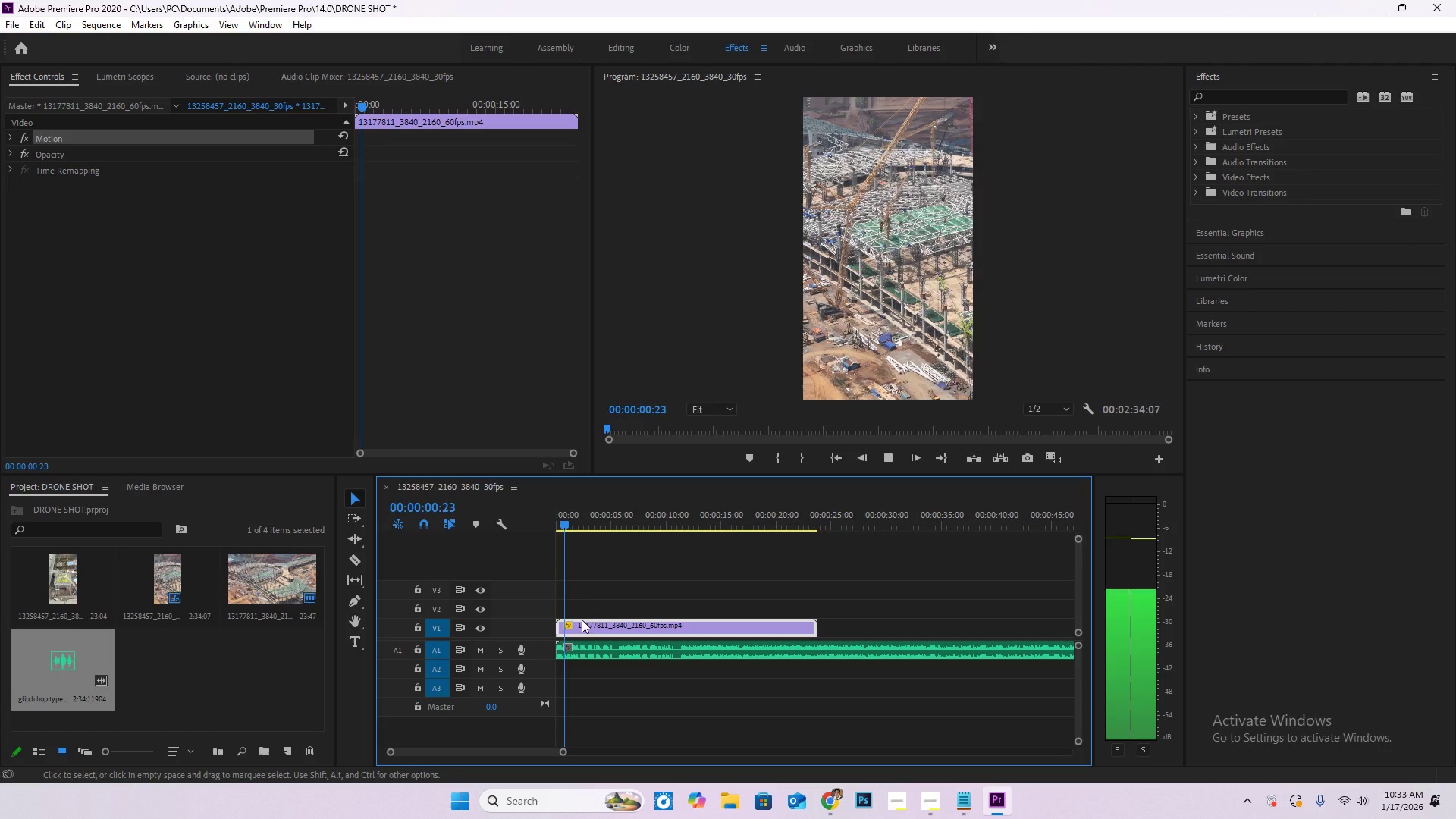 
left_click_drag(start_coordinate=[571, 522], to_coordinate=[933, 581])
 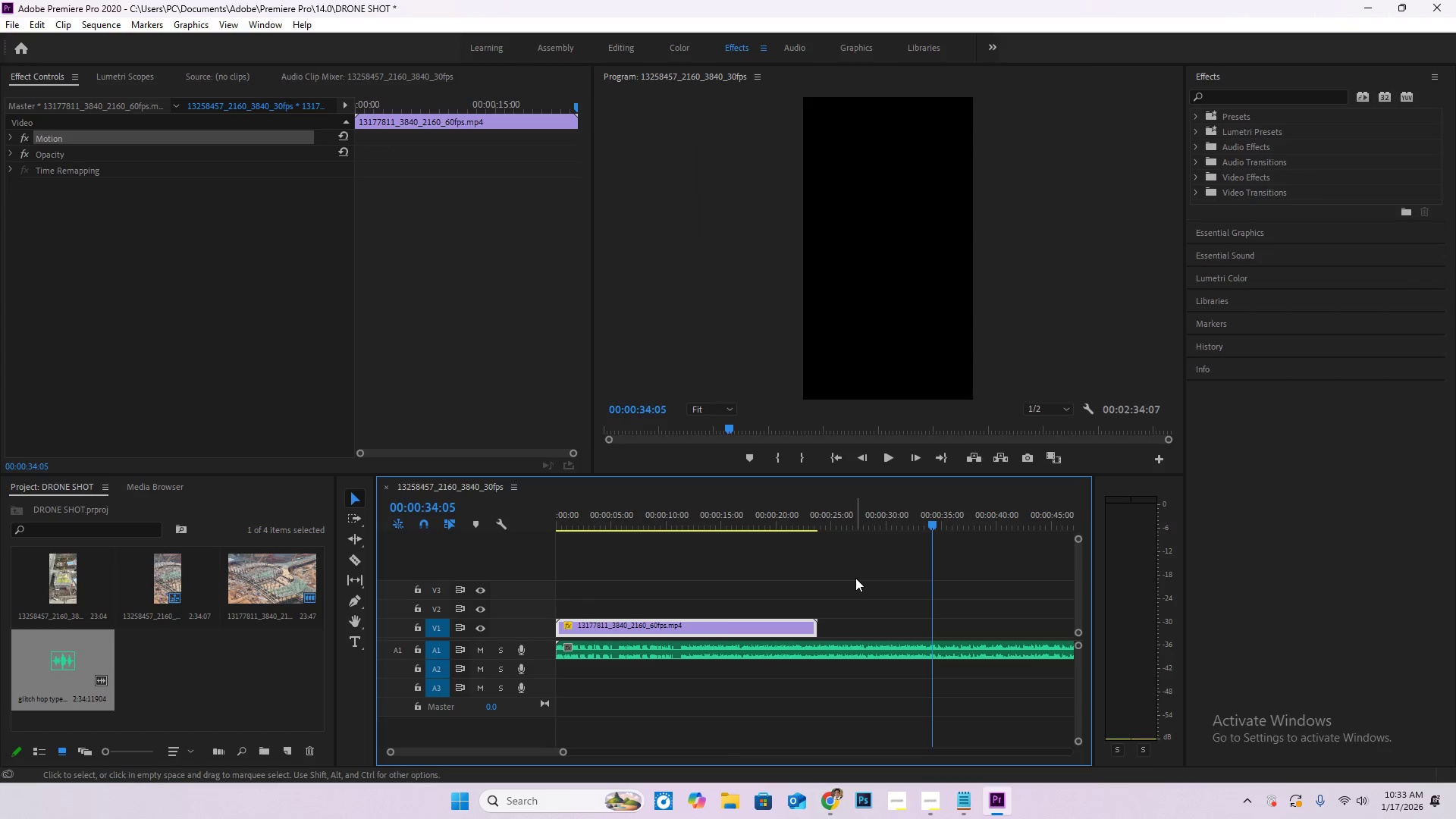 
hold_key(key=AltLeft, duration=0.33)
 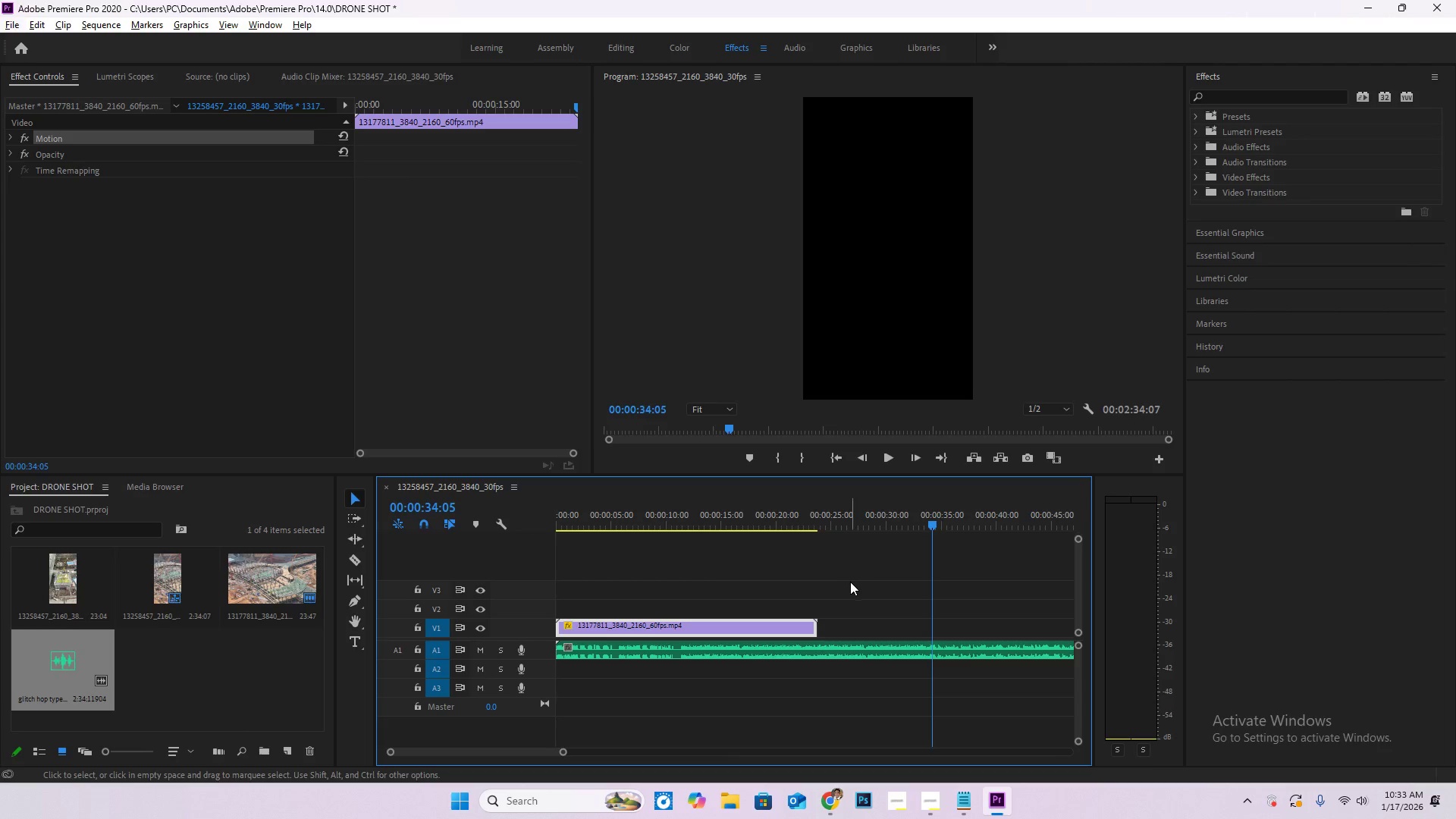 
hold_key(key=AltLeft, duration=0.38)
scroll: coordinate [839, 588], scroll_direction: down, amount: 3.0
 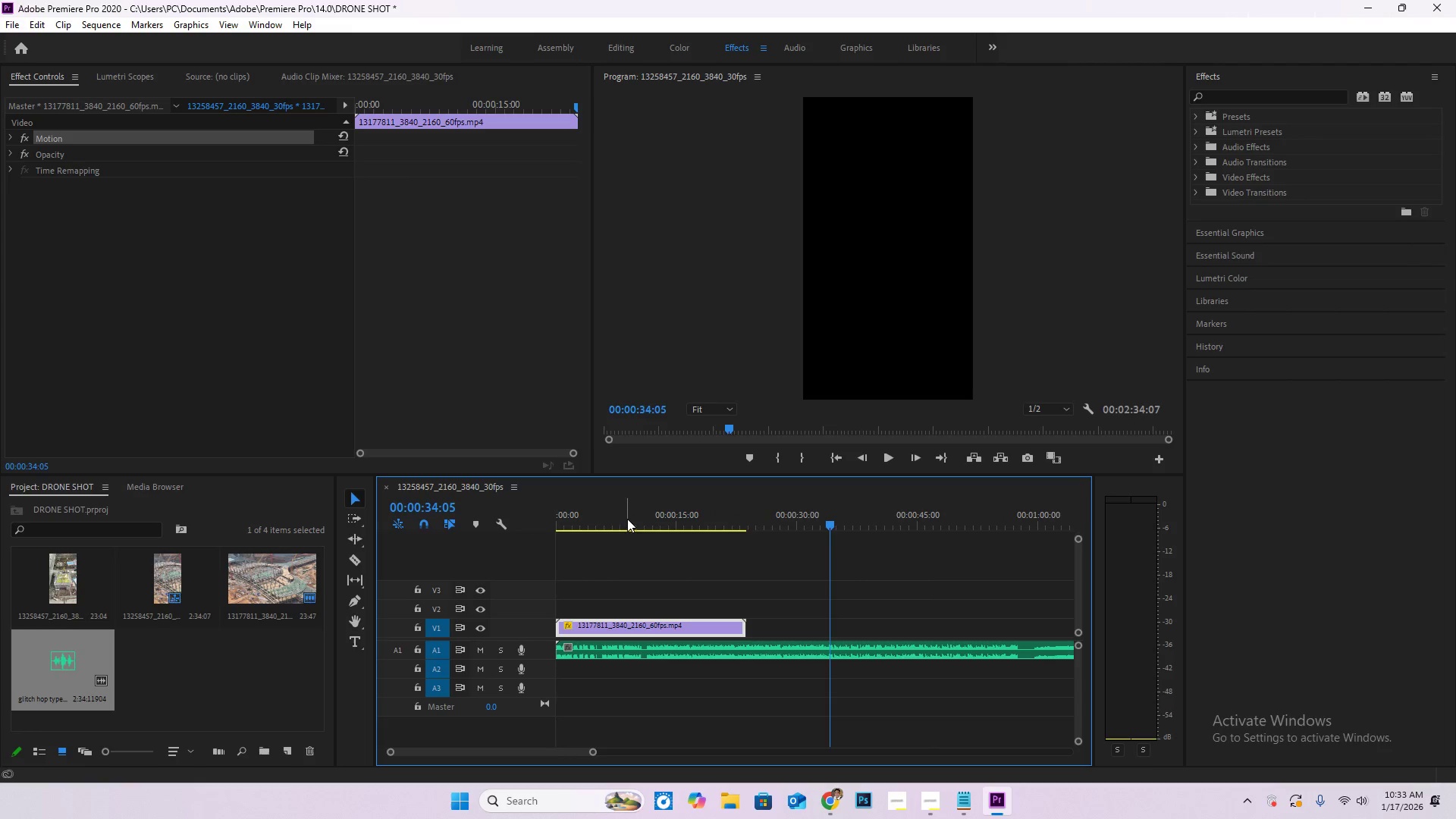 
left_click([630, 516])
 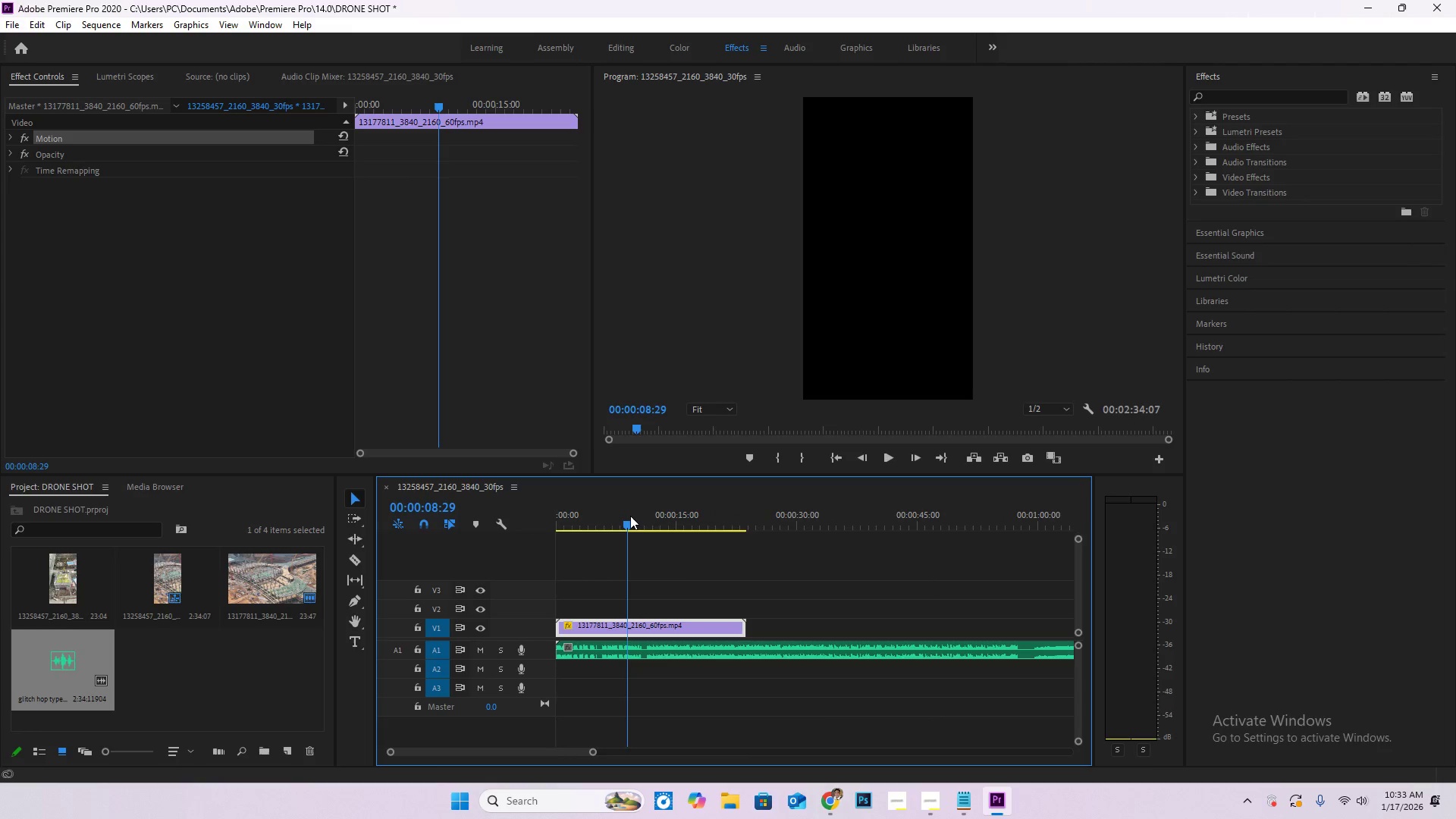 
key(Space)
 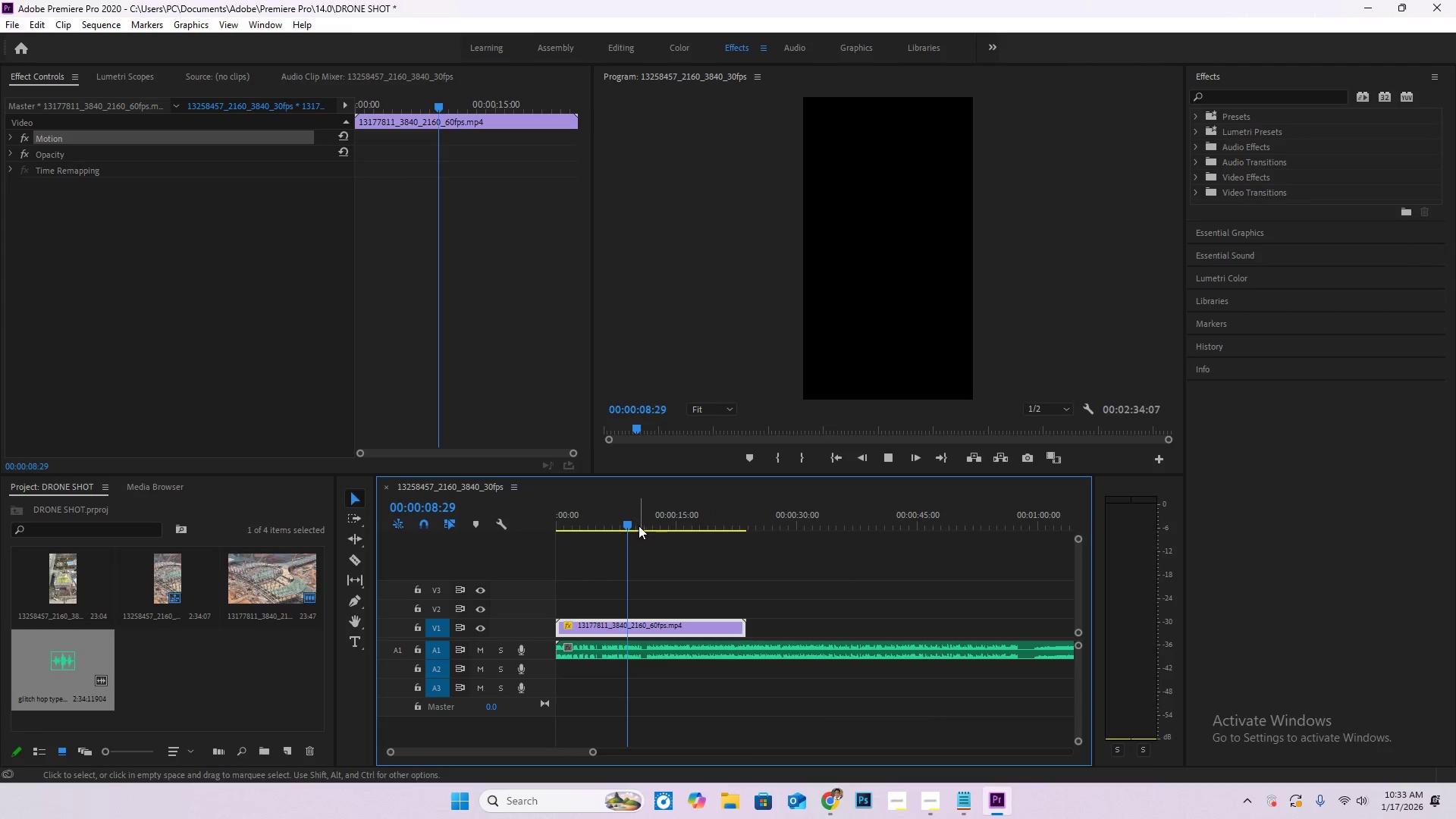 
left_click_drag(start_coordinate=[627, 523], to_coordinate=[642, 525])
 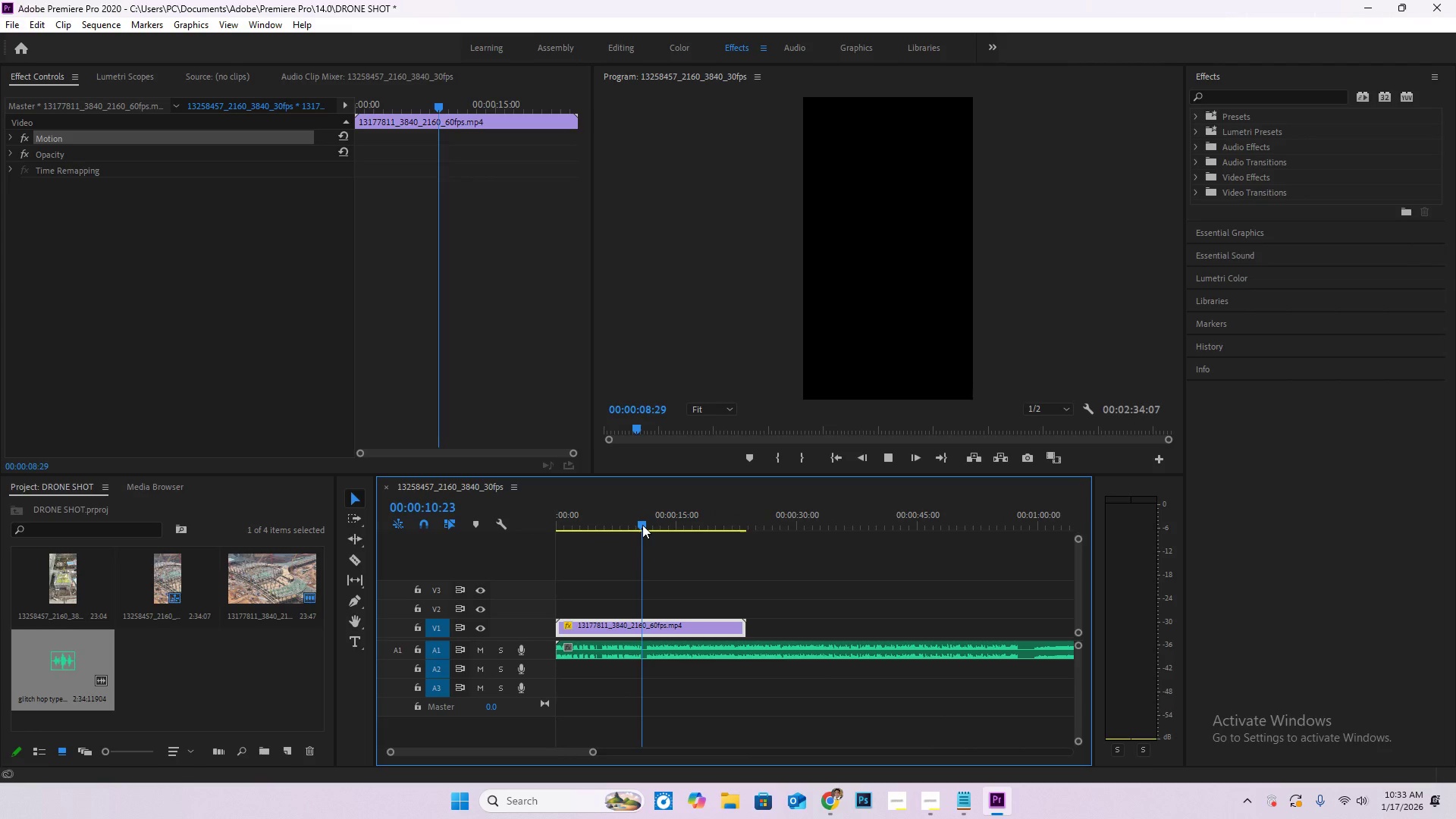 
key(Space)
 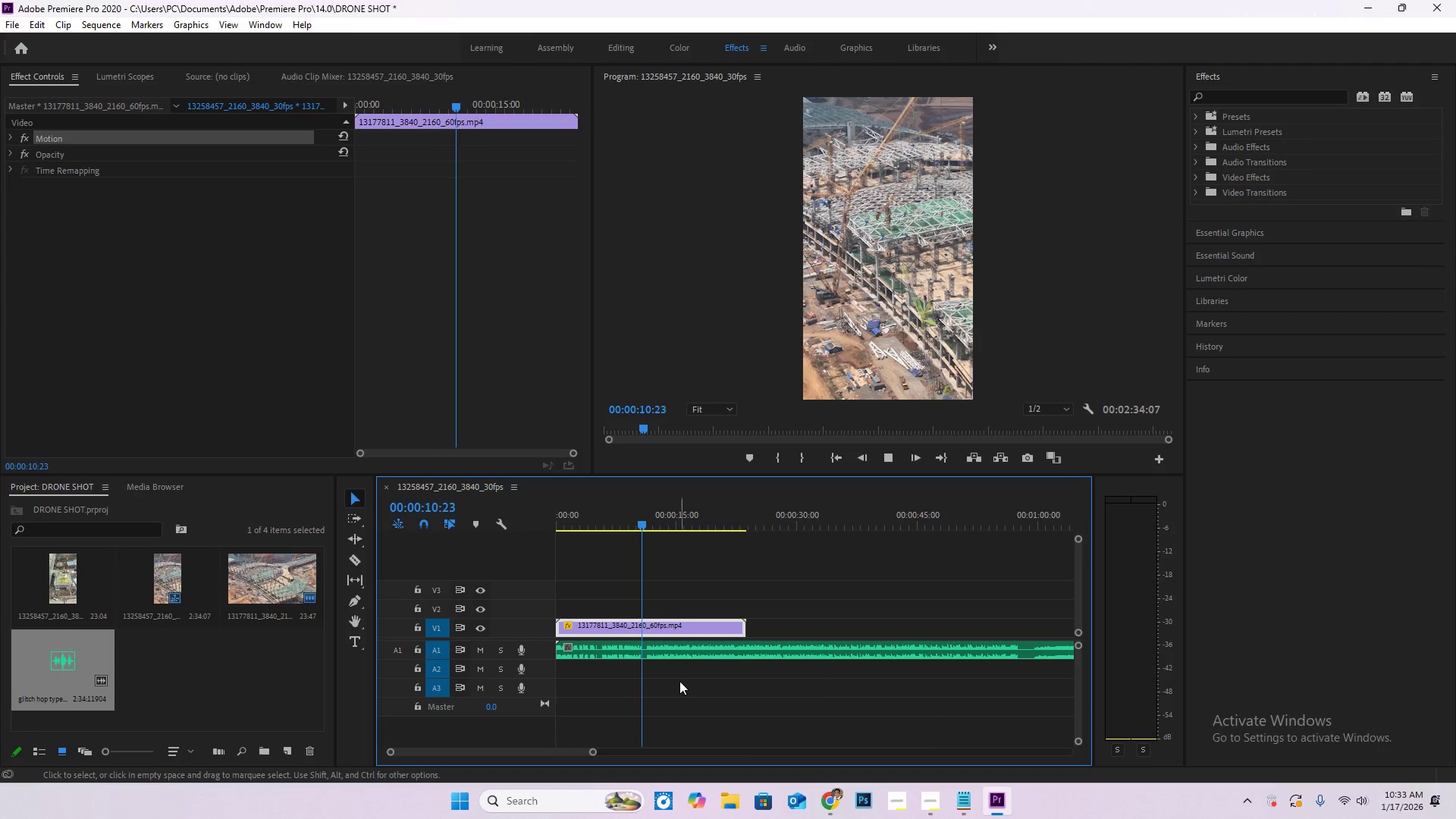 
key(C)
 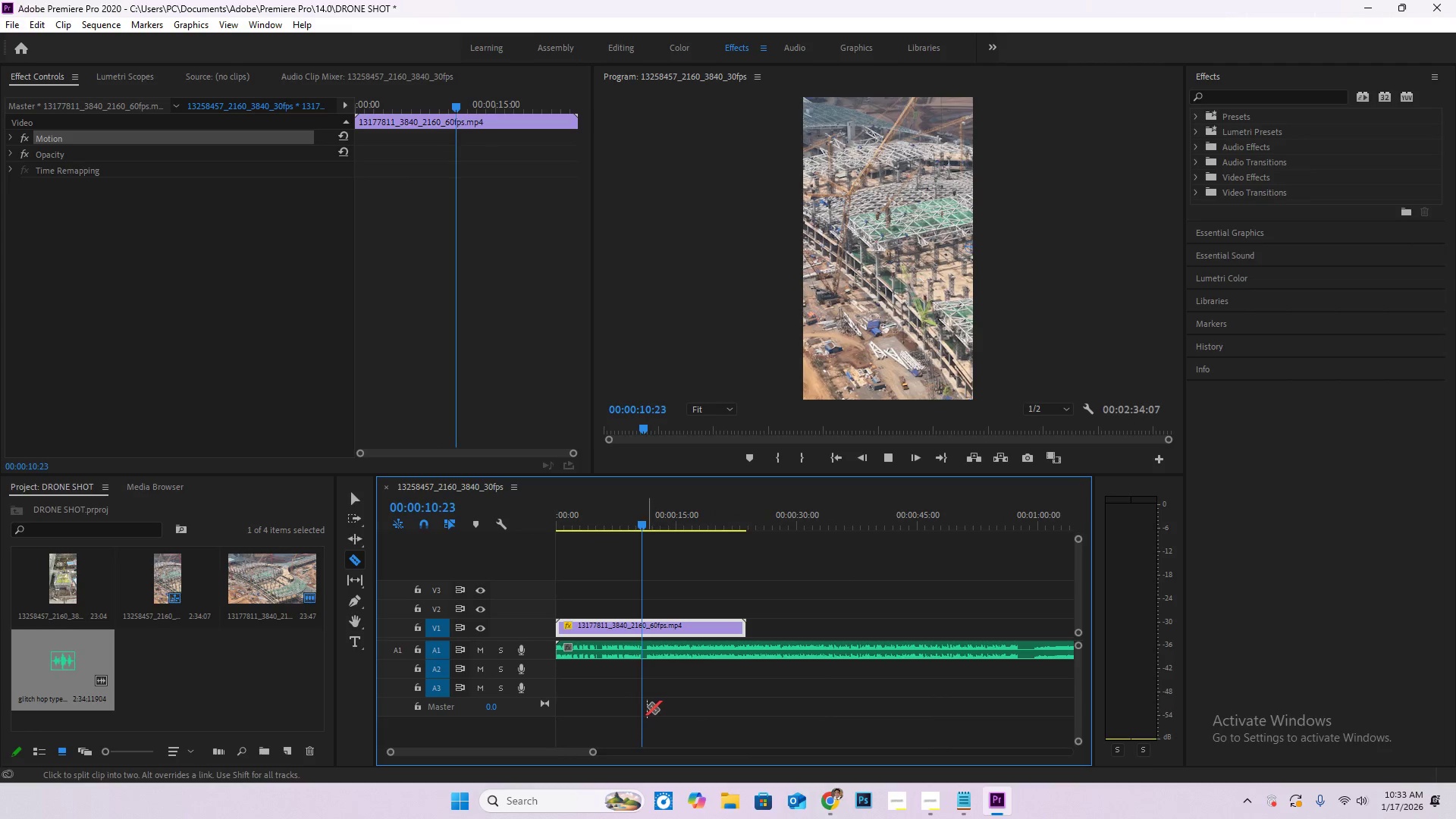 
hold_key(key=AltLeft, duration=0.59)
scroll: coordinate [626, 680], scroll_direction: up, amount: 4.0
 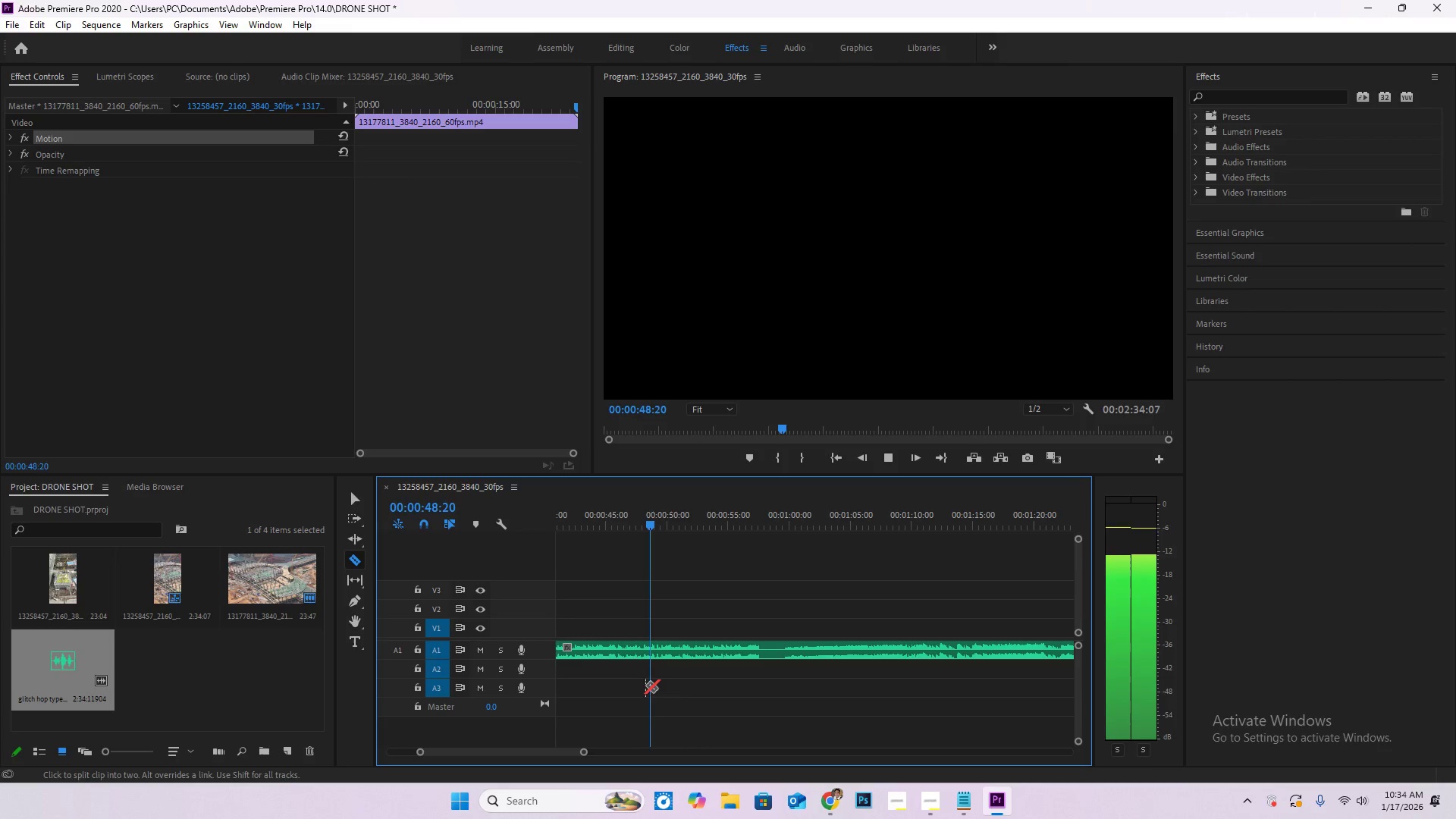 
wait(42.46)
 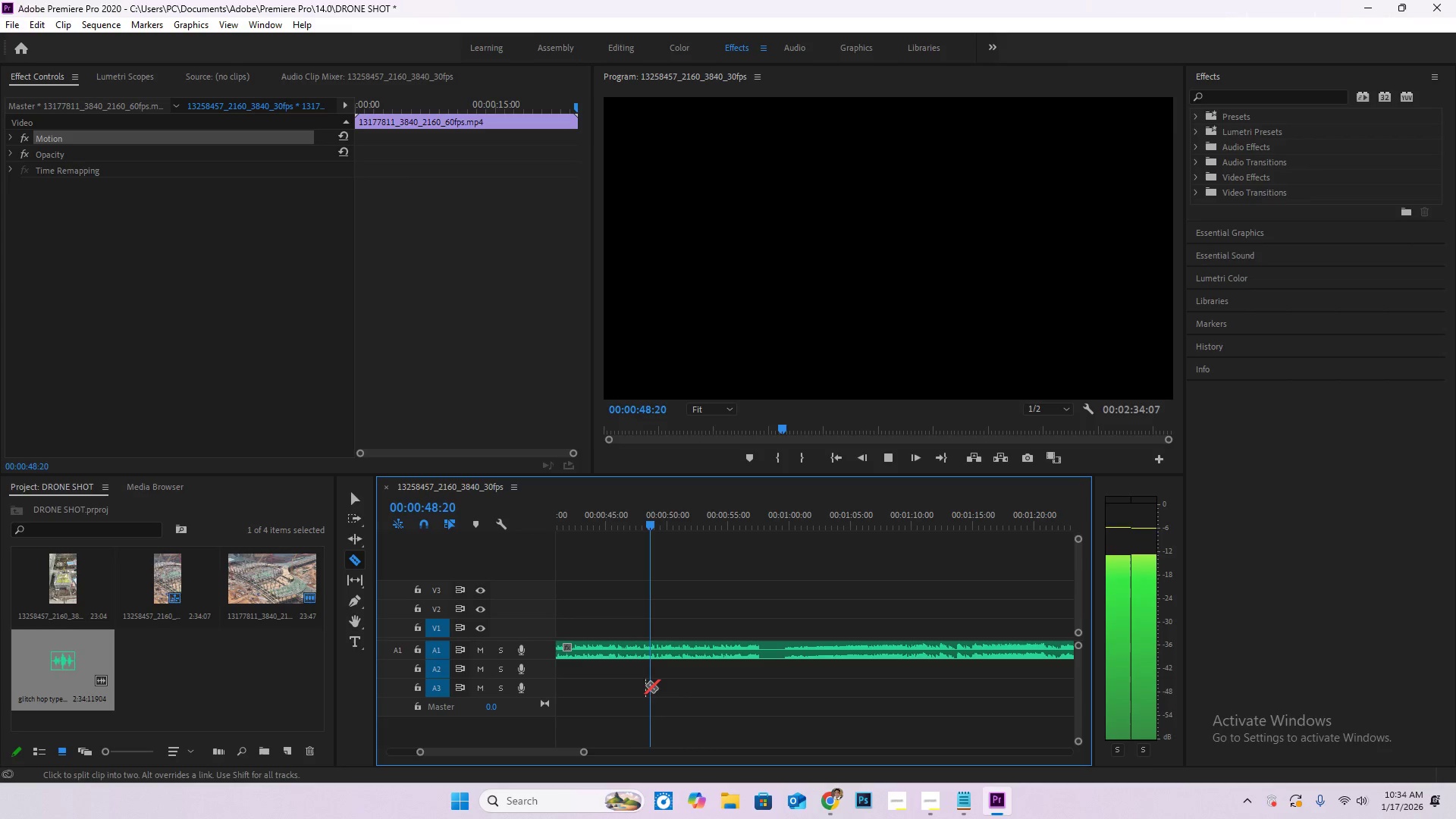 
left_click_drag(start_coordinate=[535, 751], to_coordinate=[521, 746])
 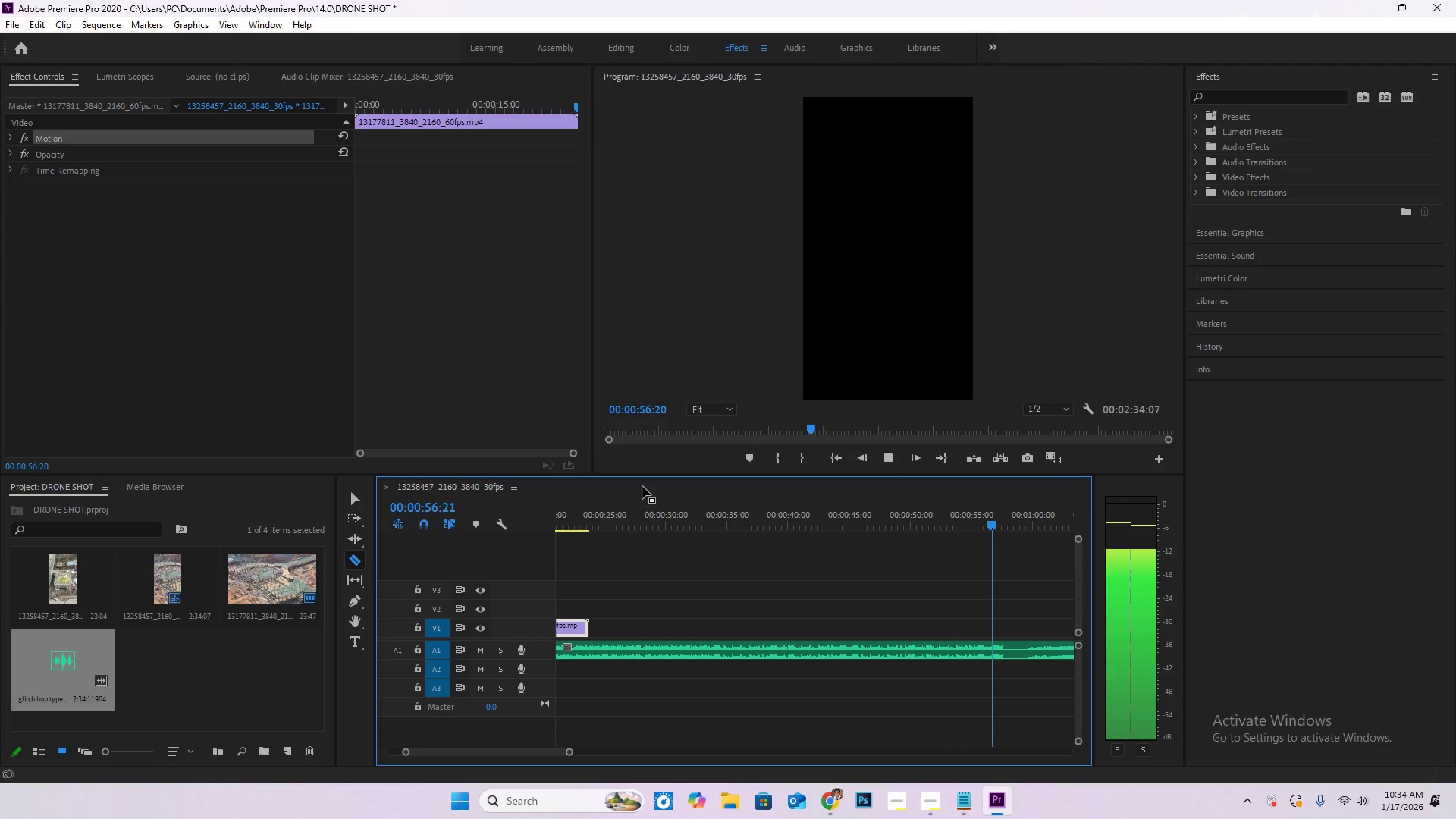 
left_click([635, 517])
 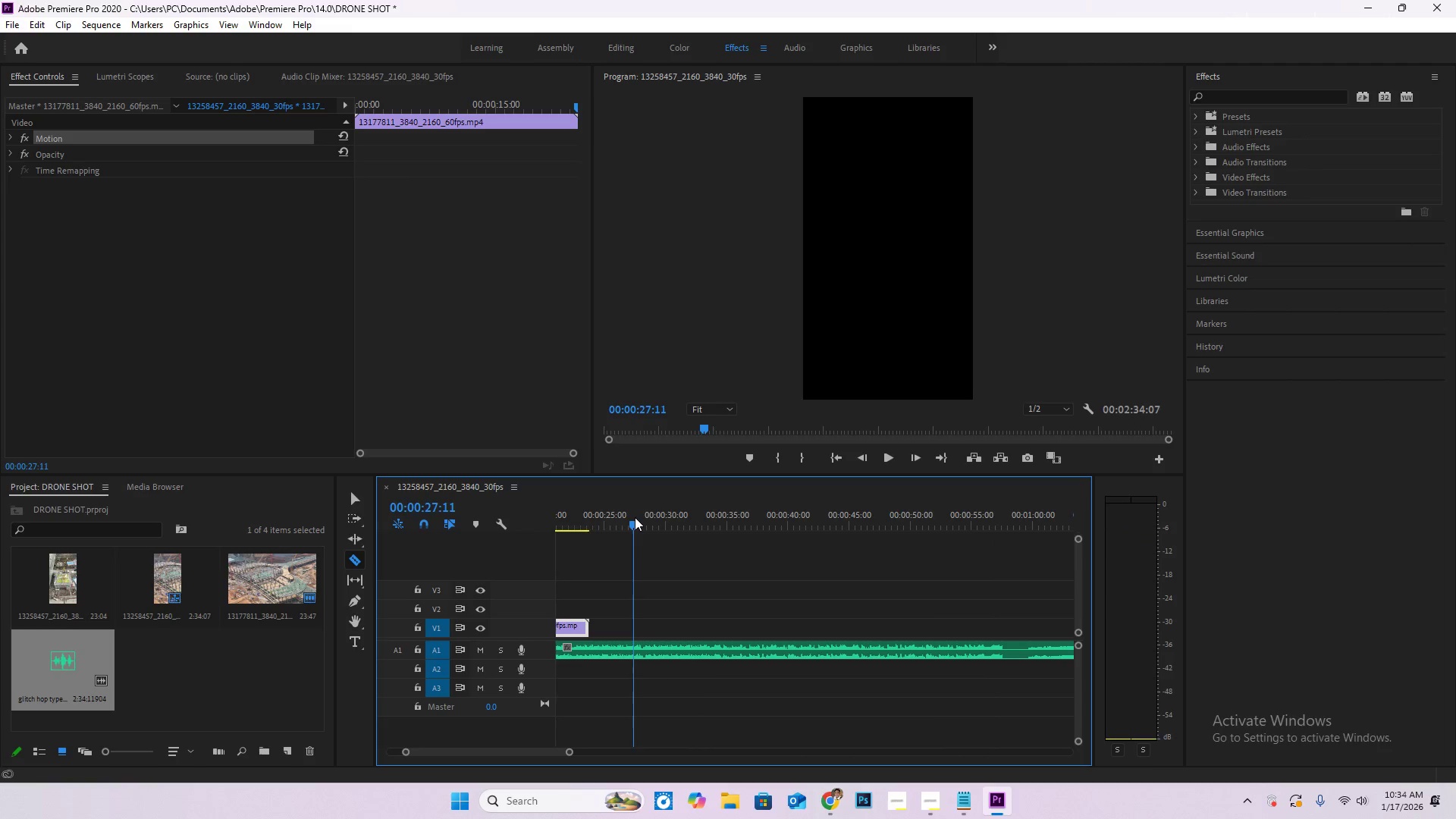 
key(Space)
 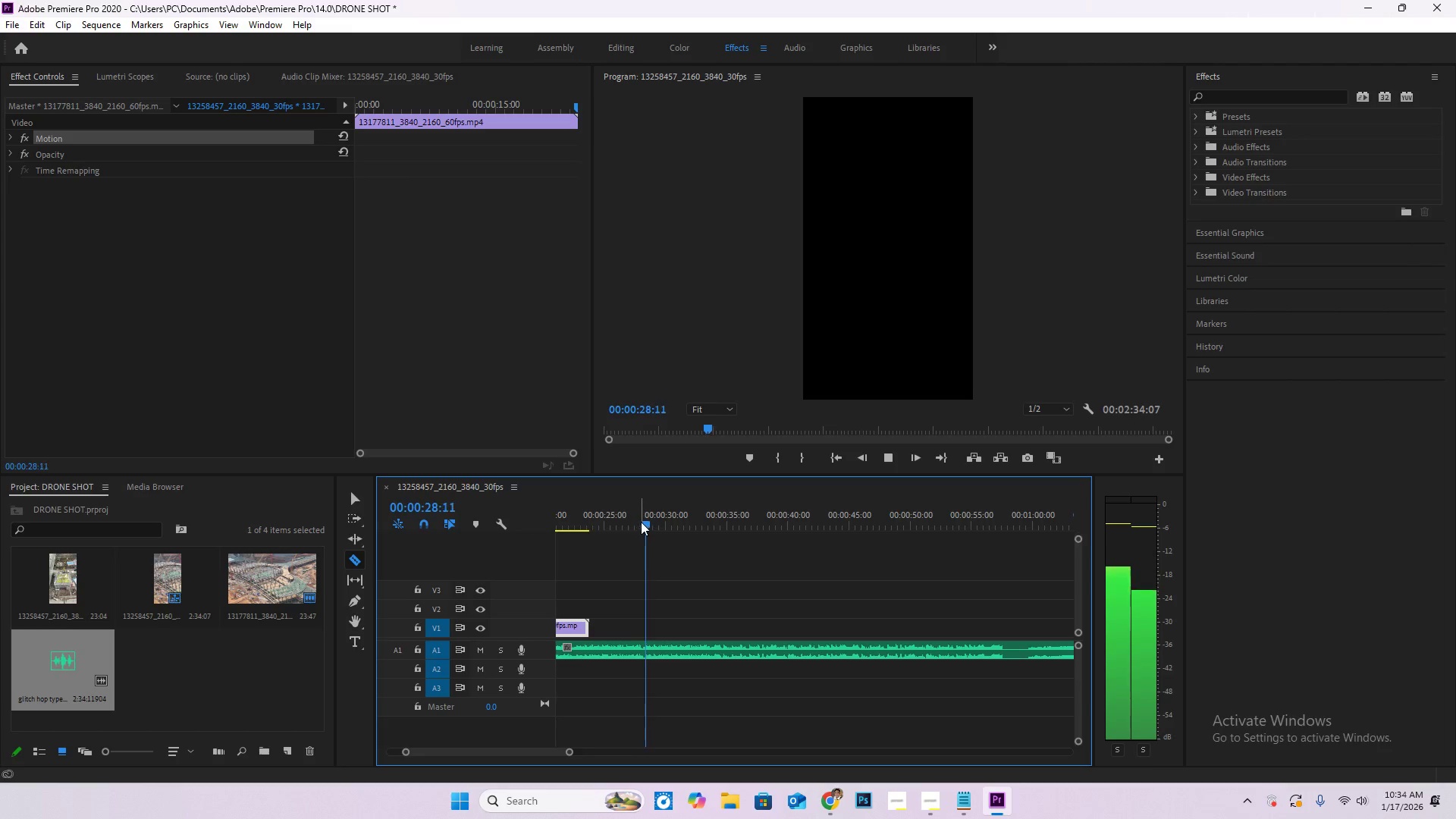 
left_click_drag(start_coordinate=[642, 522], to_coordinate=[661, 532])
 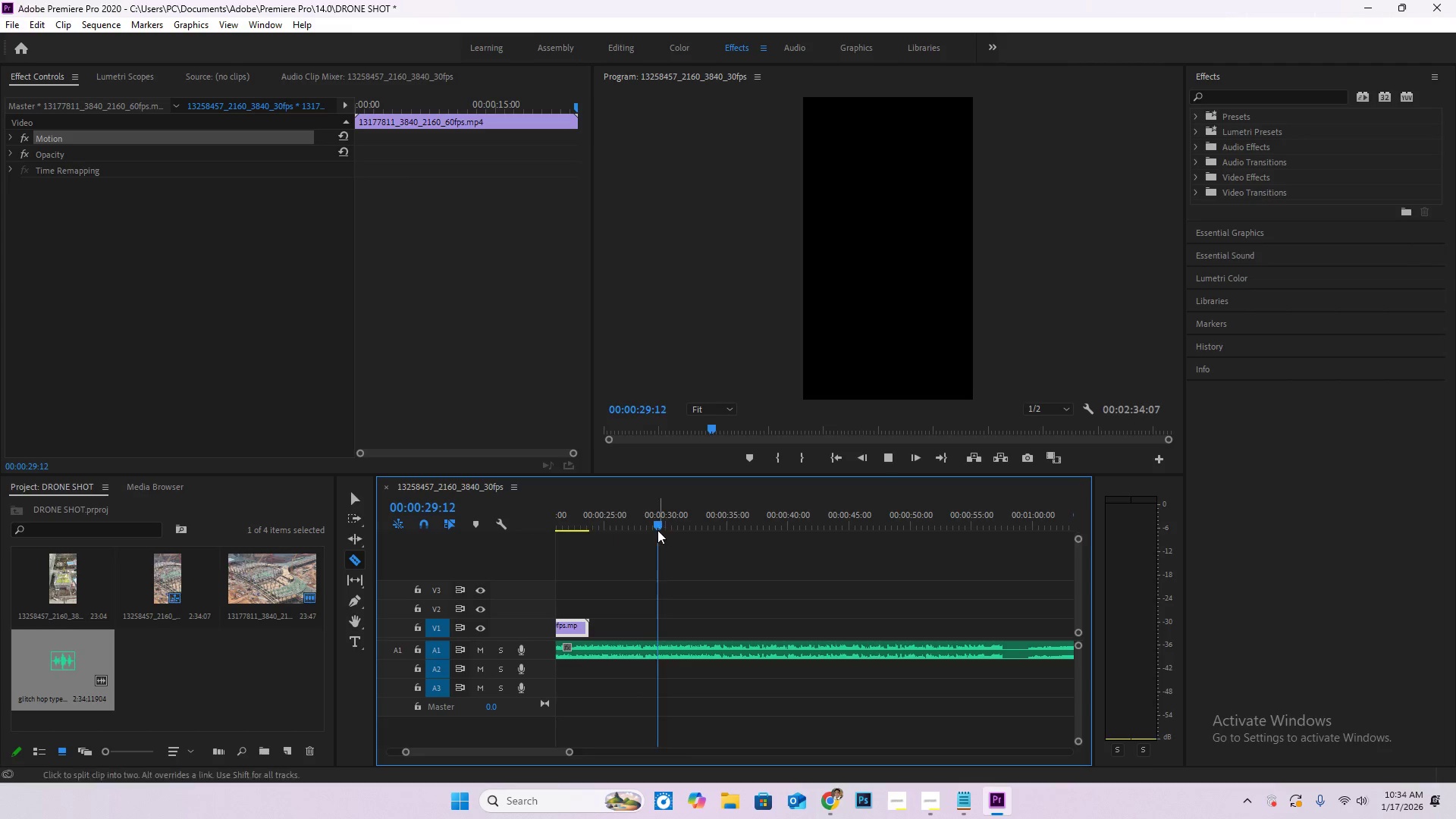 
key(Space)
 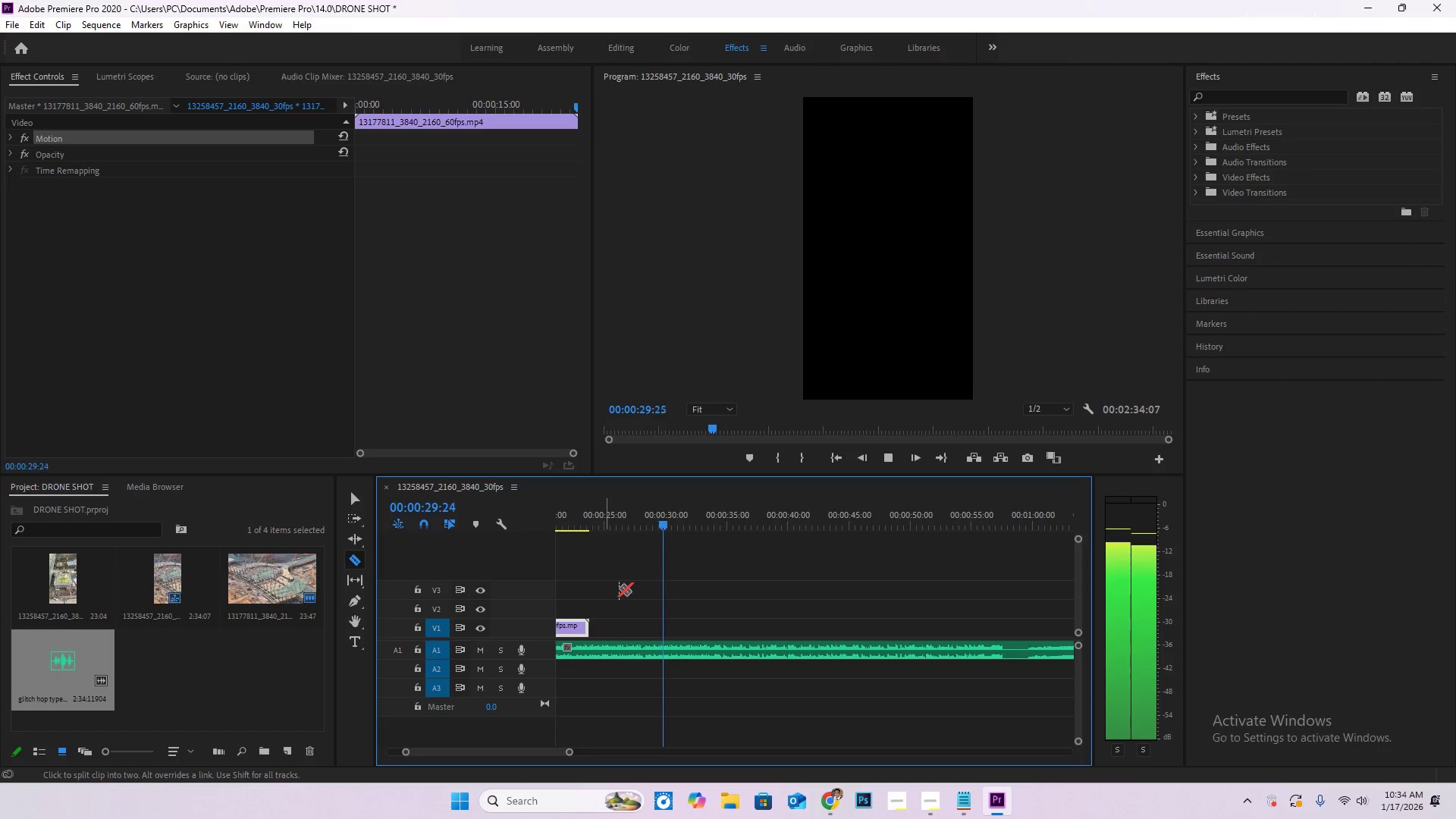 
key(C)
 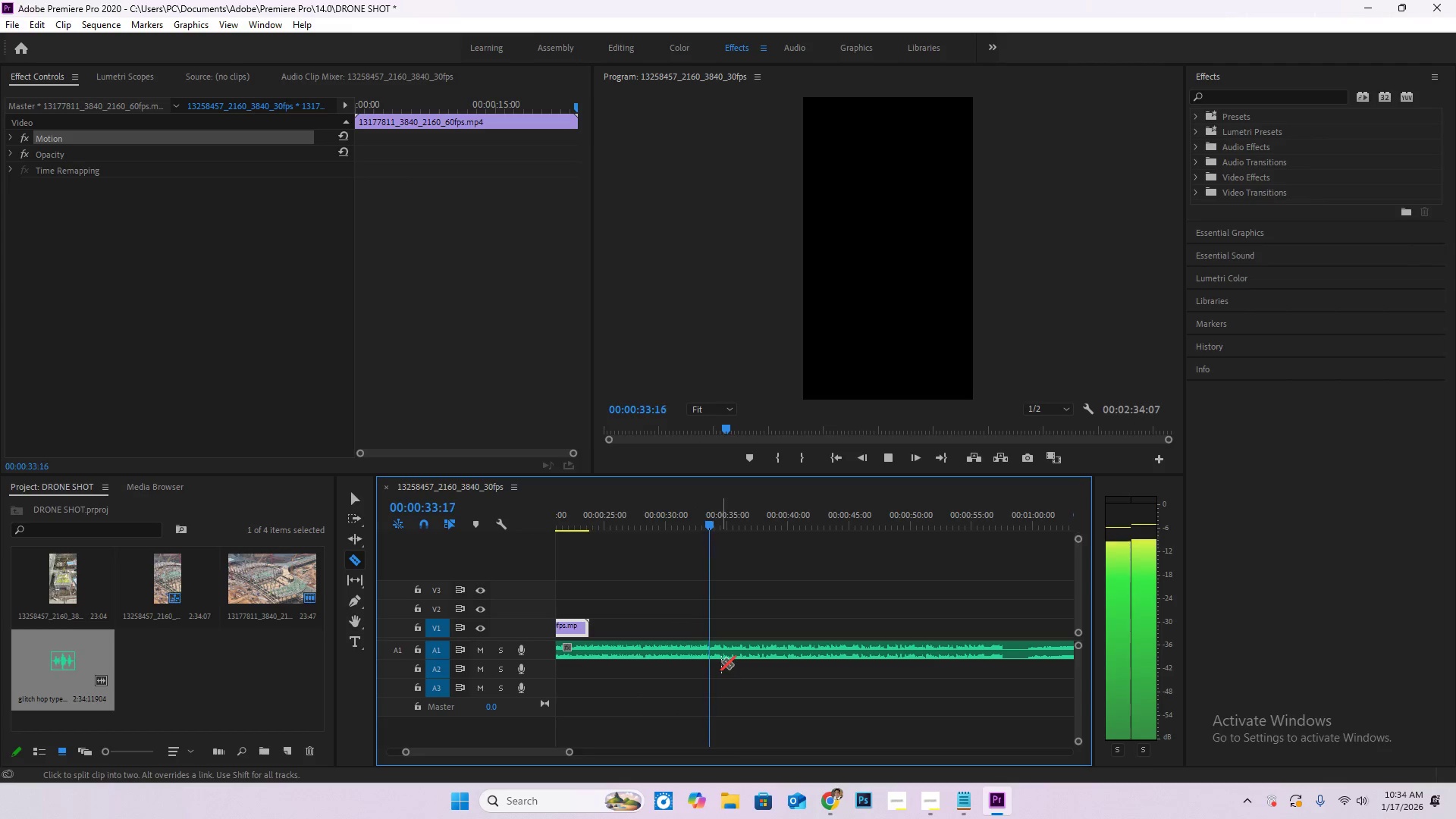 
left_click_drag(start_coordinate=[718, 529], to_coordinate=[697, 522])
 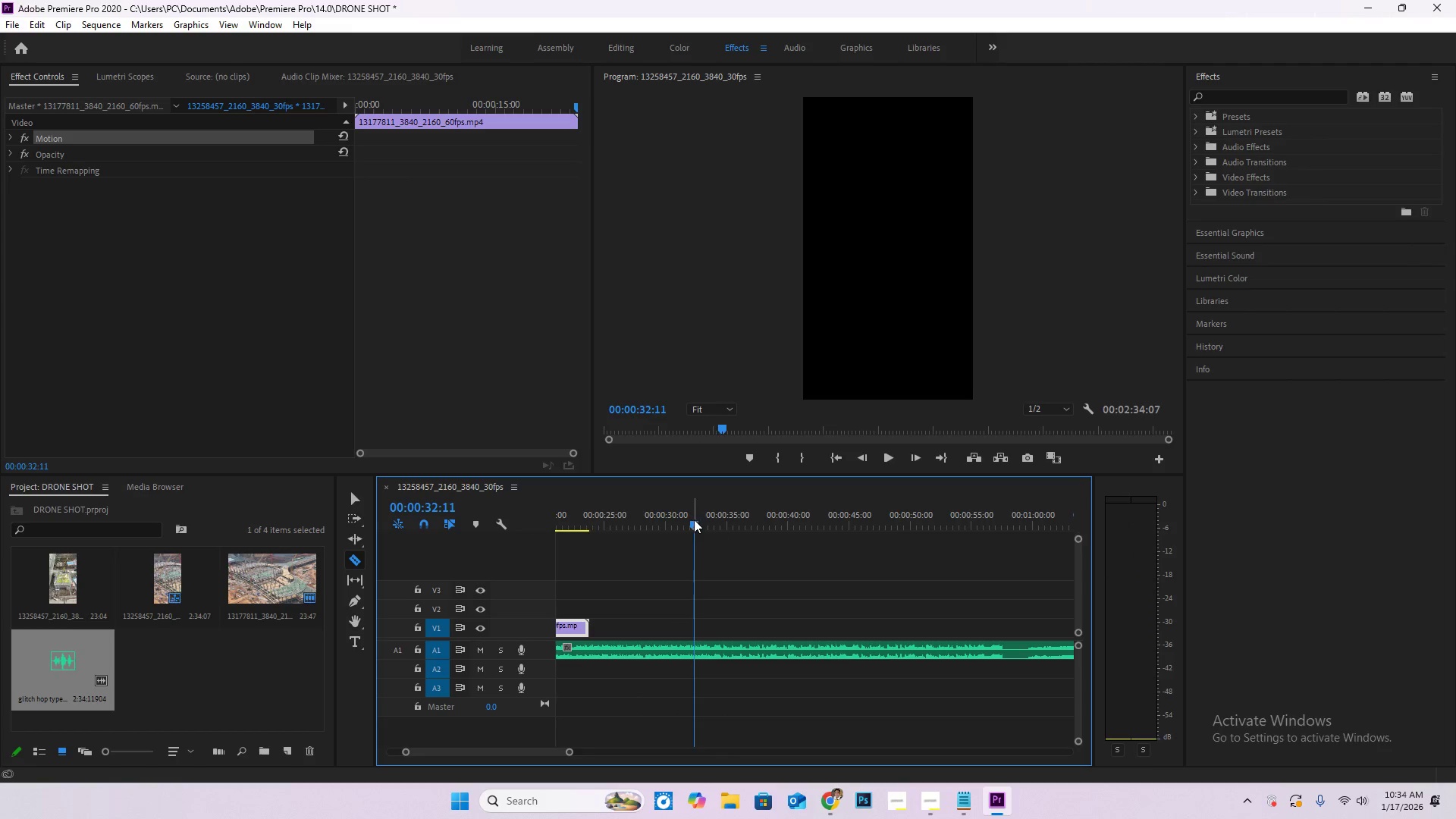 
key(Space)
 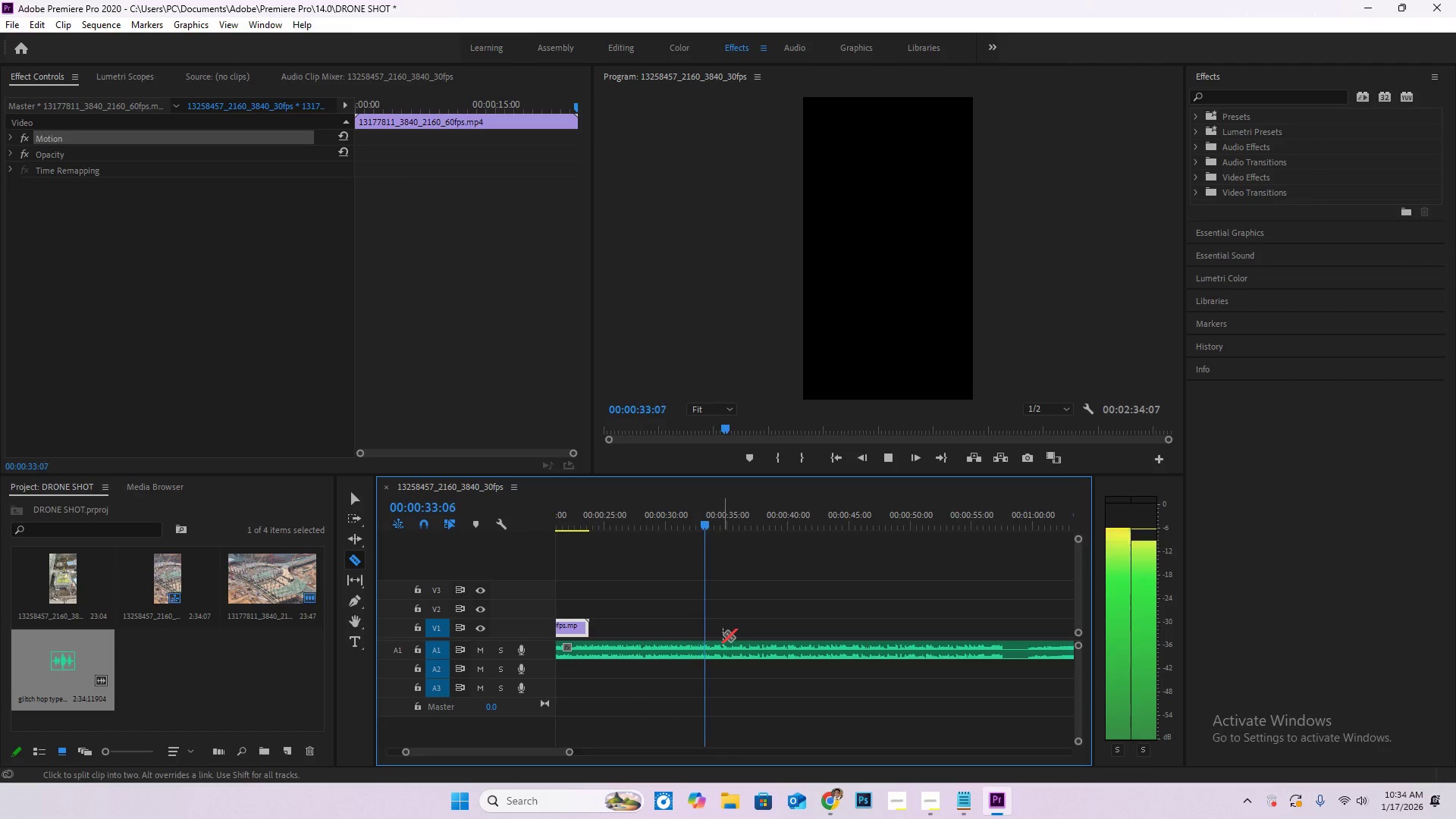 
key(Space)
 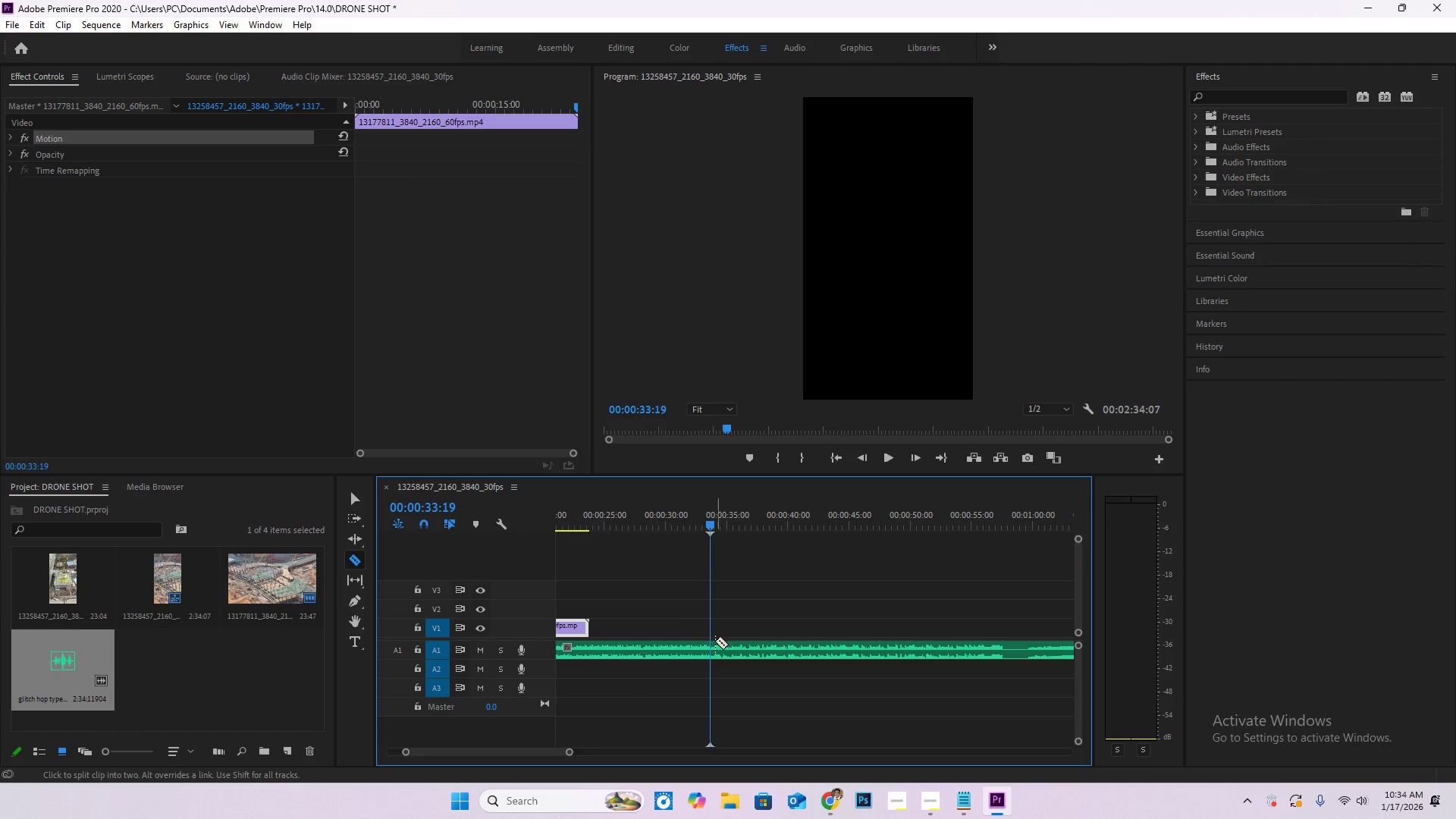 
left_click([712, 644])
 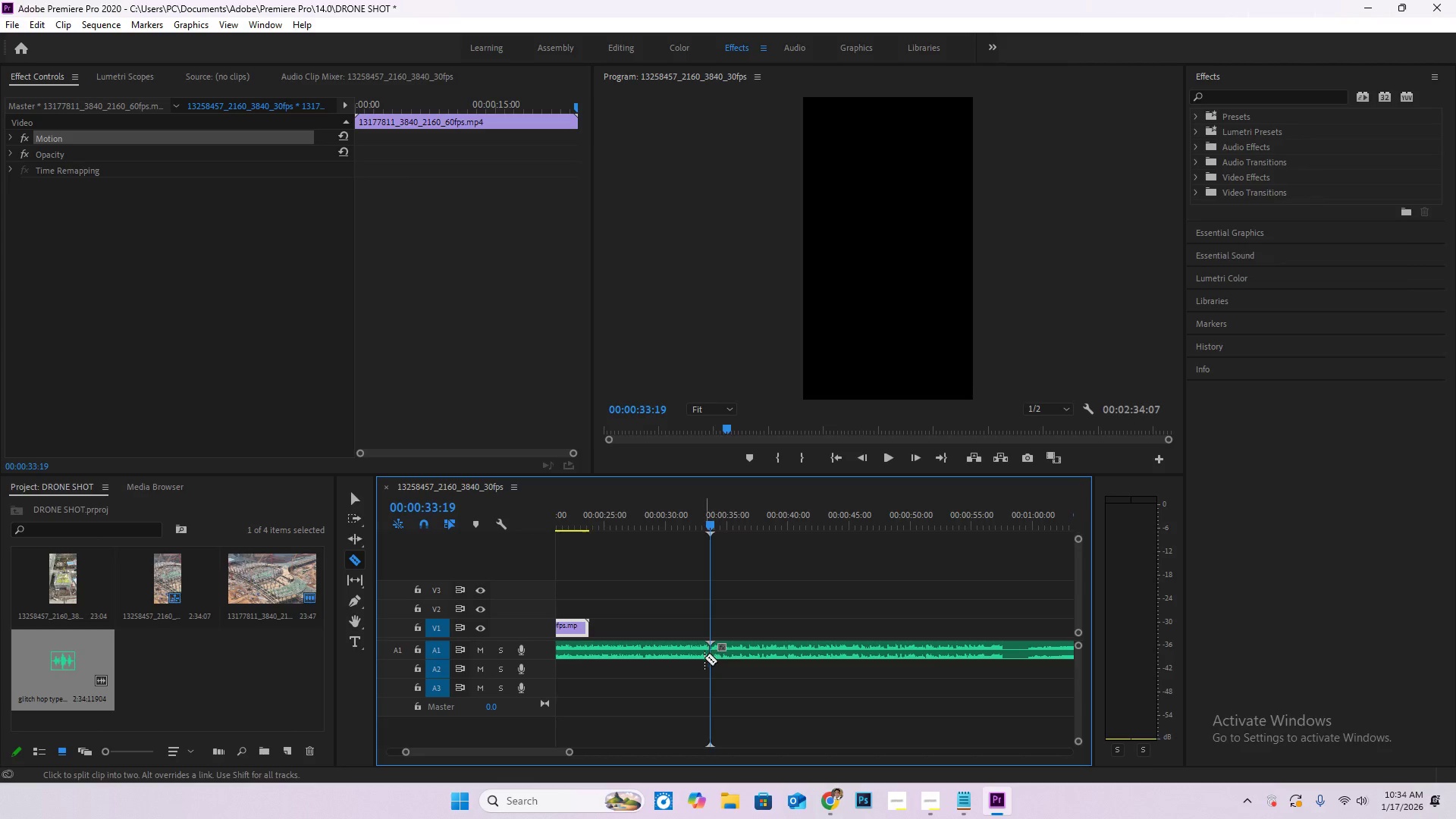 
key(V)
 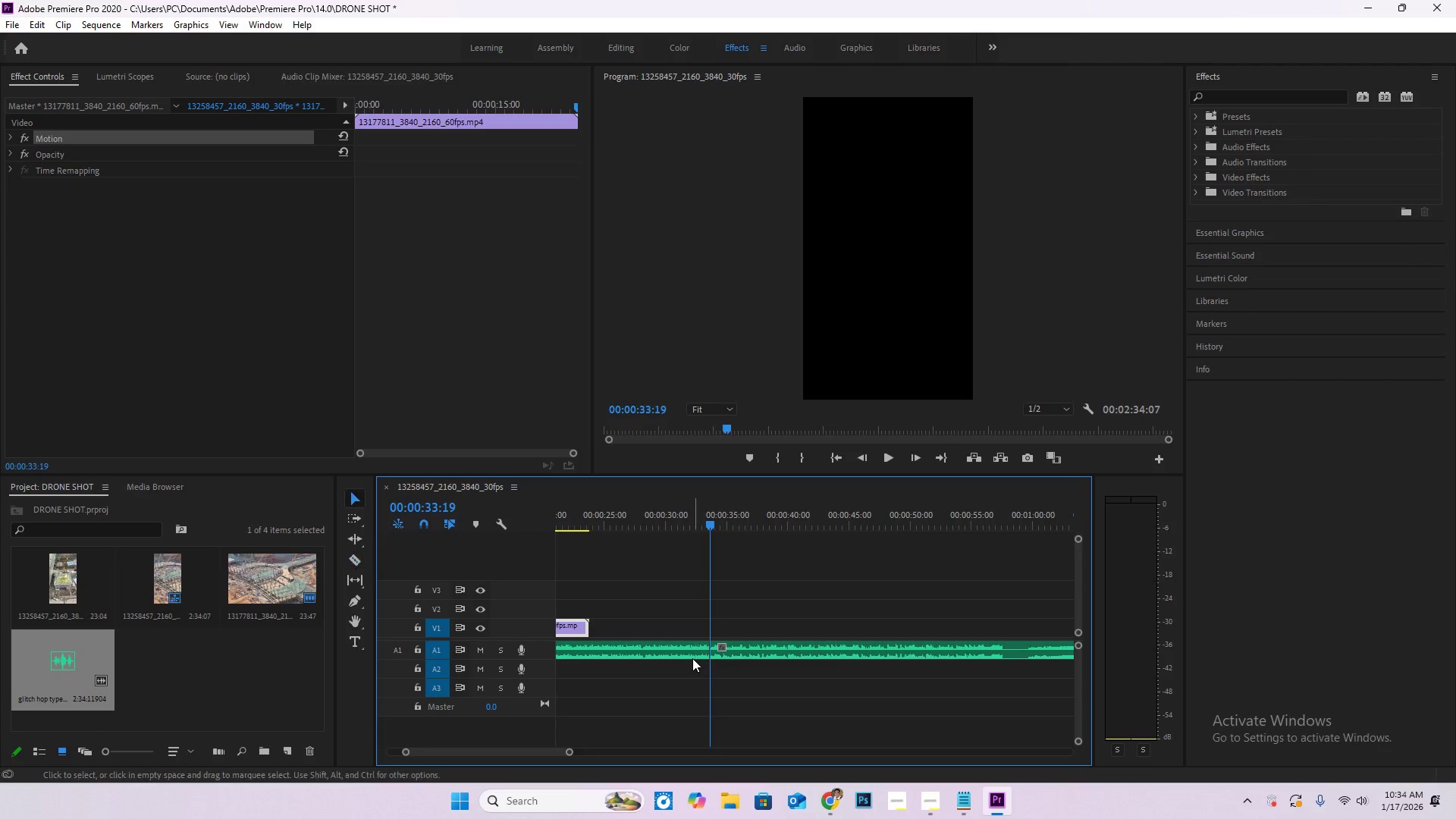 
double_click([692, 657])
 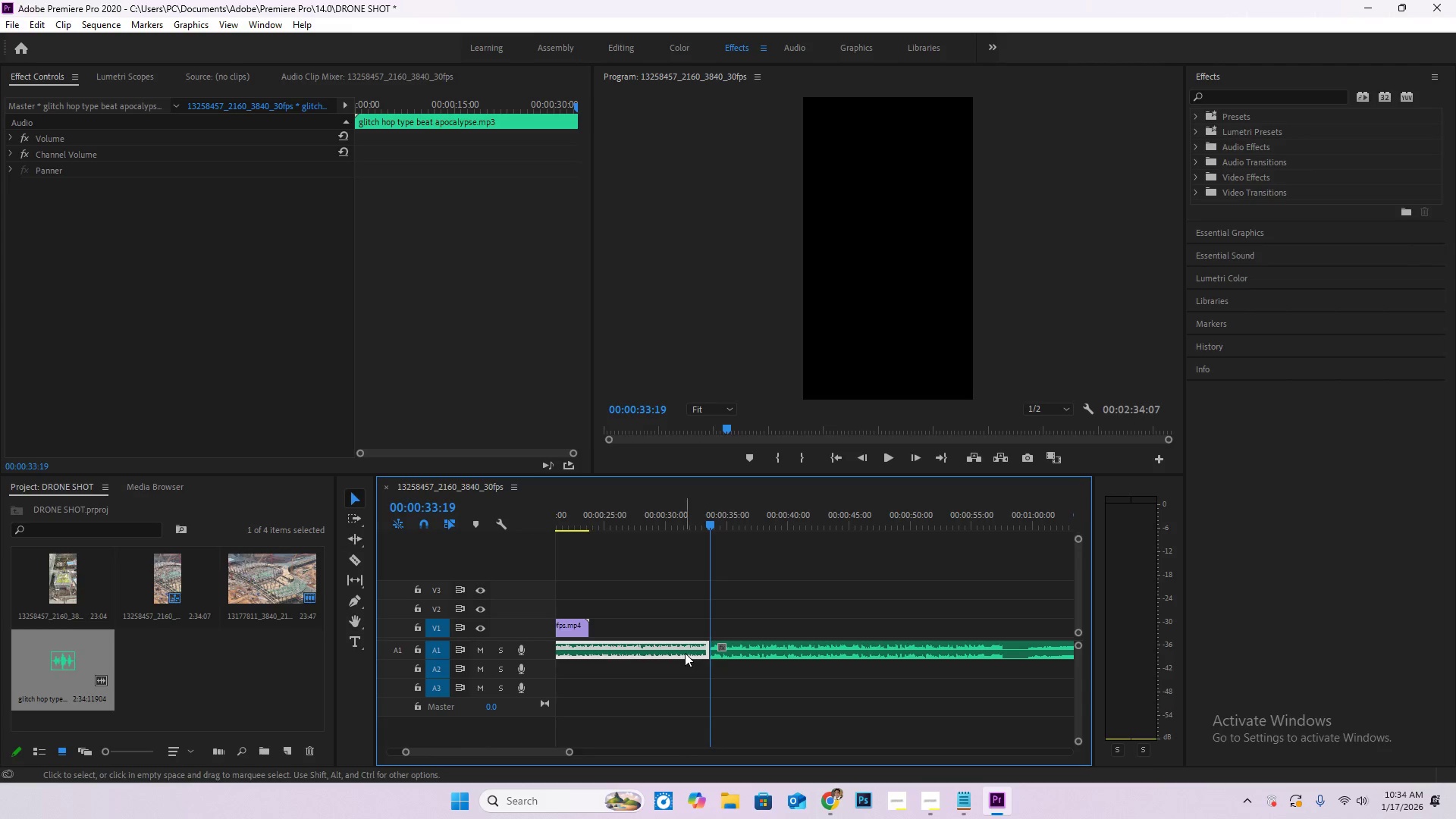 
key(Delete)
 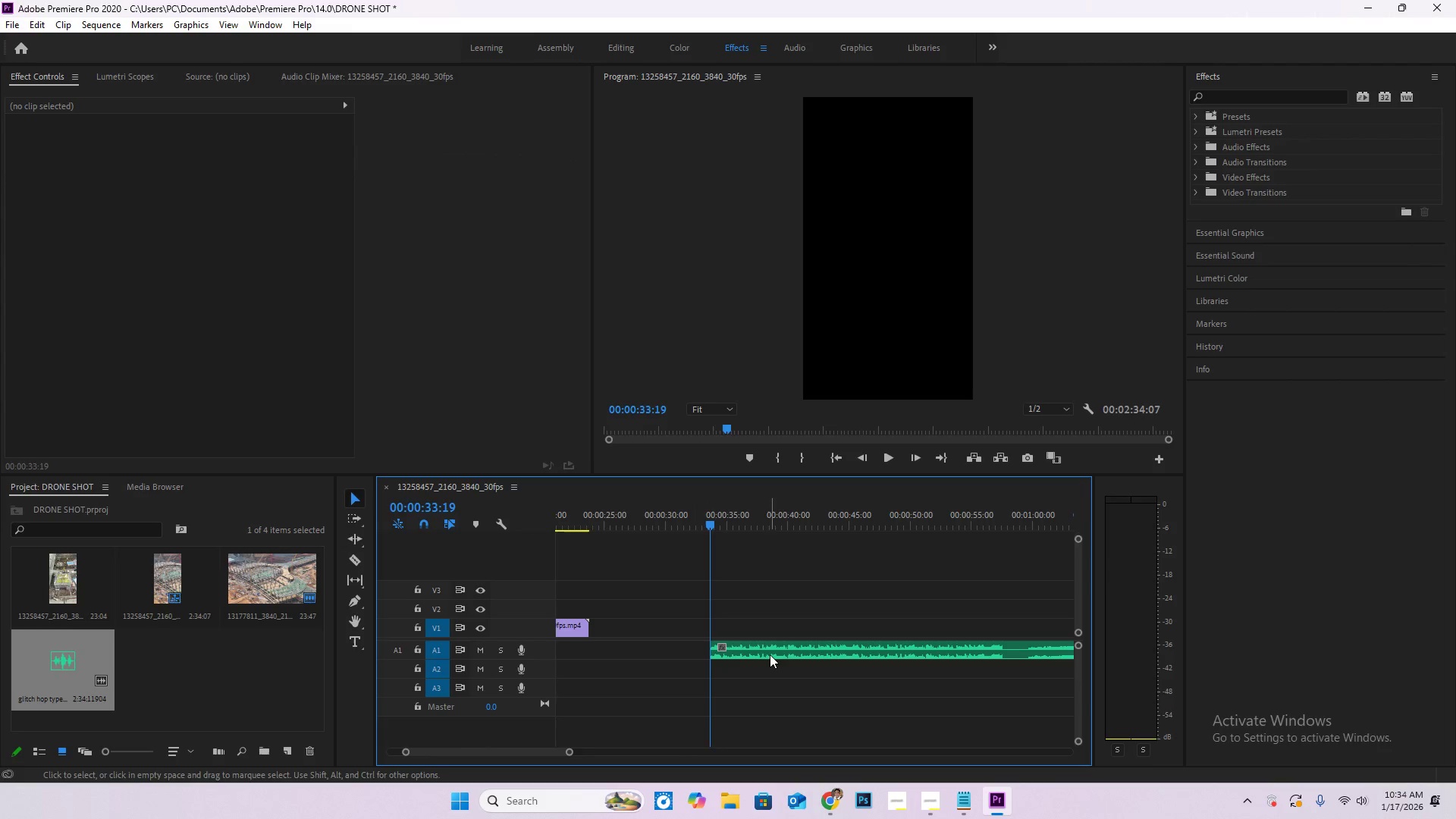 
left_click_drag(start_coordinate=[765, 654], to_coordinate=[571, 651])
 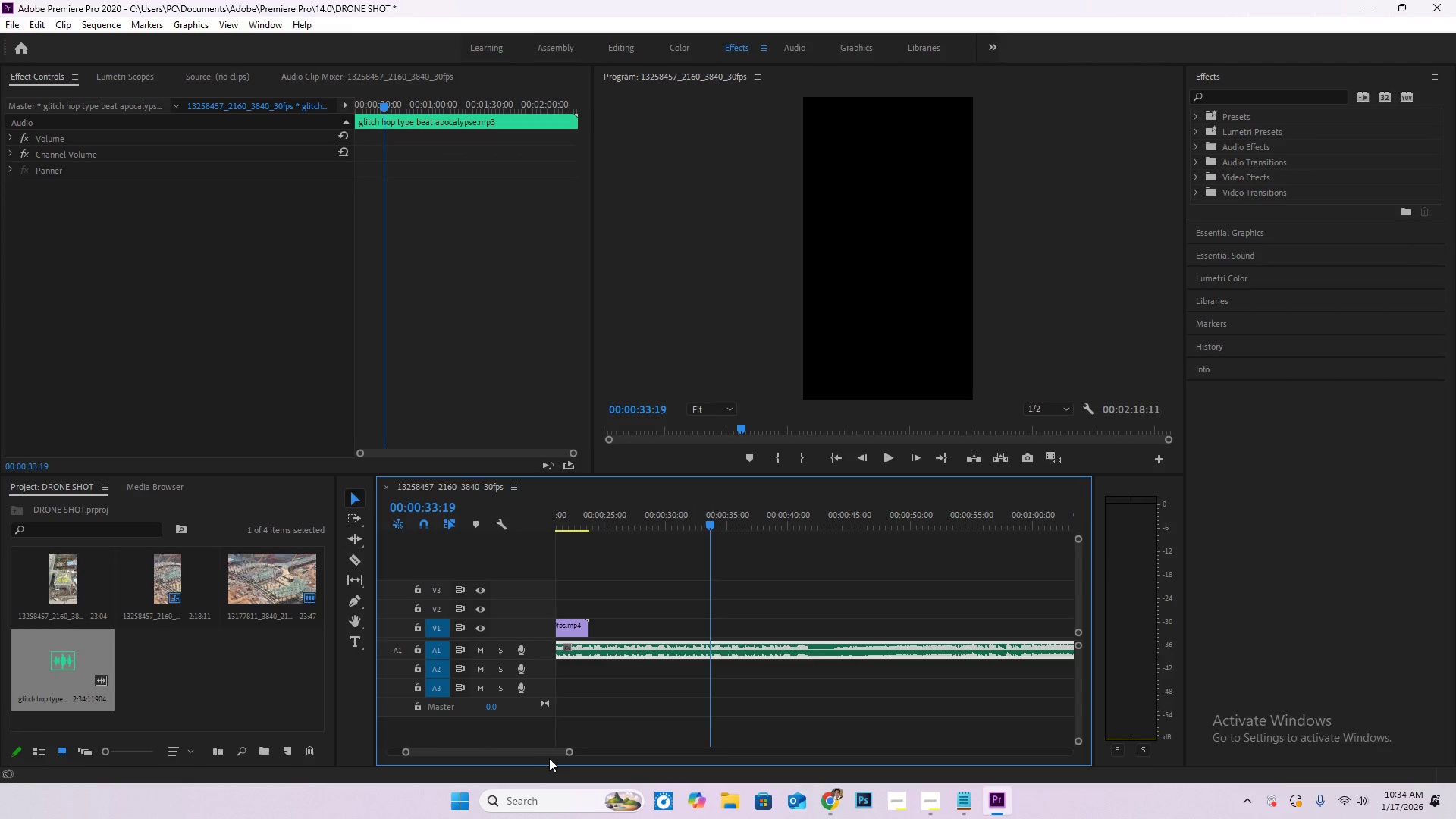 
left_click_drag(start_coordinate=[551, 754], to_coordinate=[458, 748])
 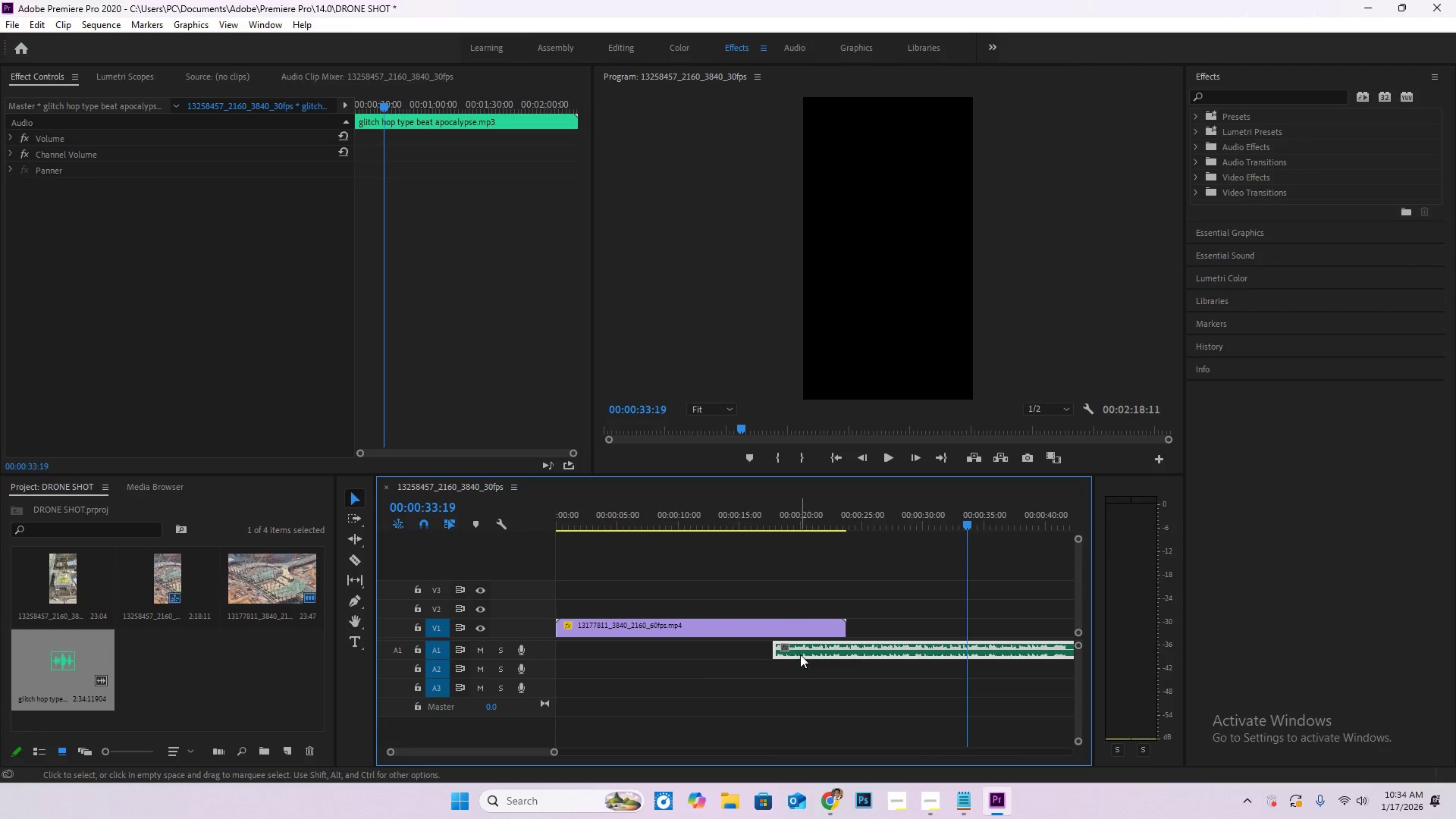 
left_click_drag(start_coordinate=[802, 647], to_coordinate=[559, 647])
 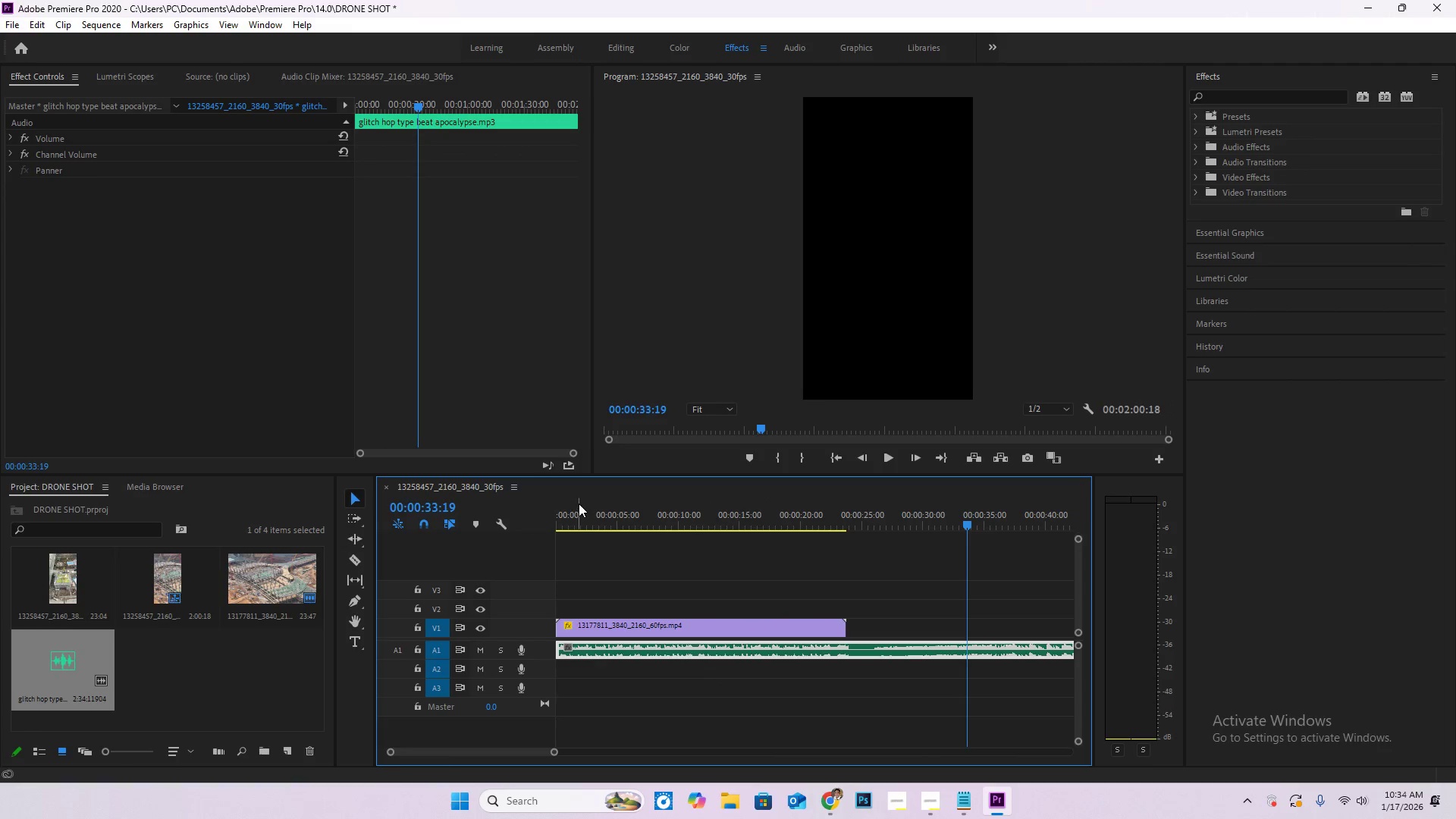 
left_click_drag(start_coordinate=[578, 507], to_coordinate=[513, 516])
 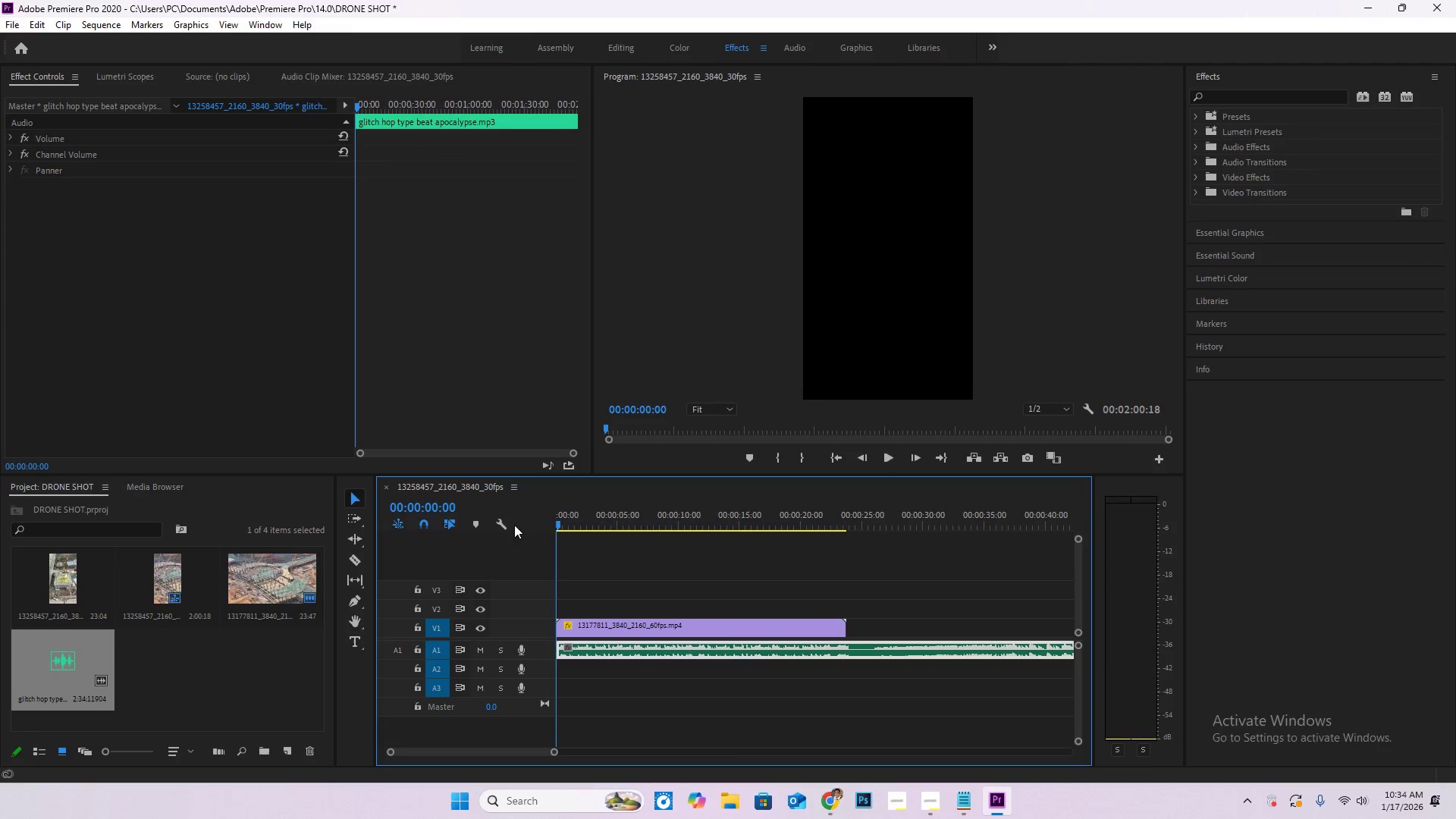 
key(Space)
 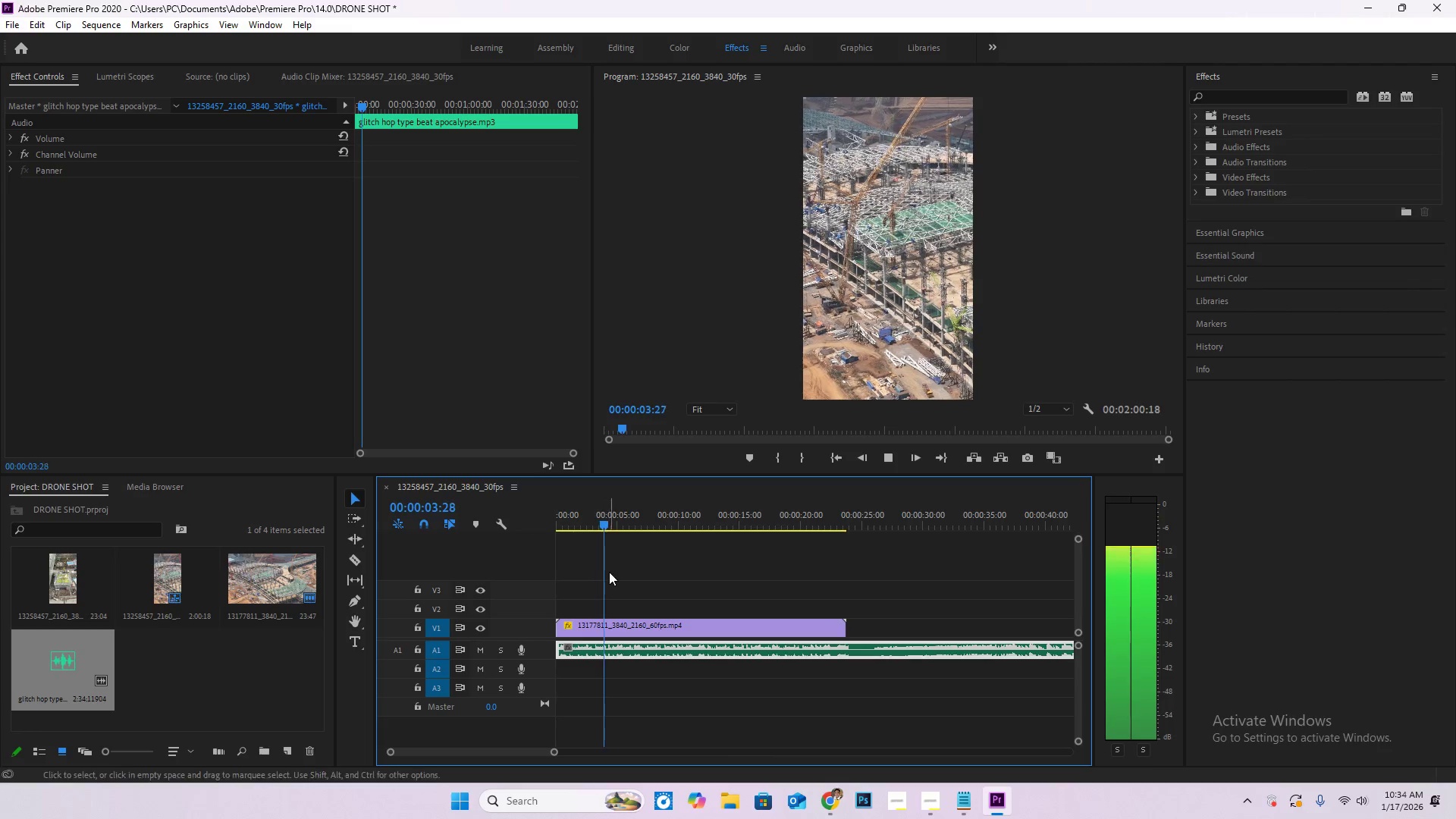 
wait(7.31)
 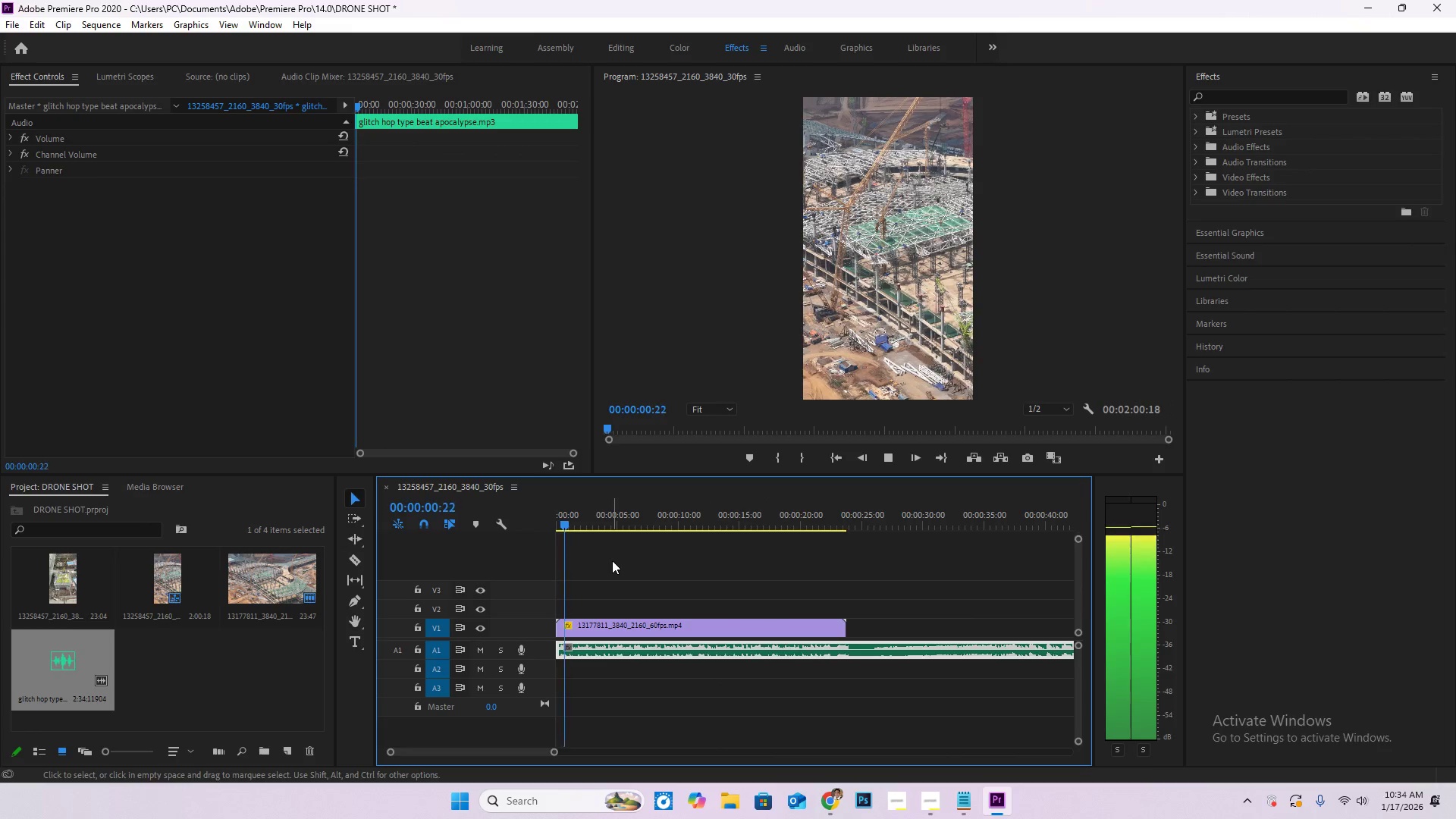 
key(Space)
 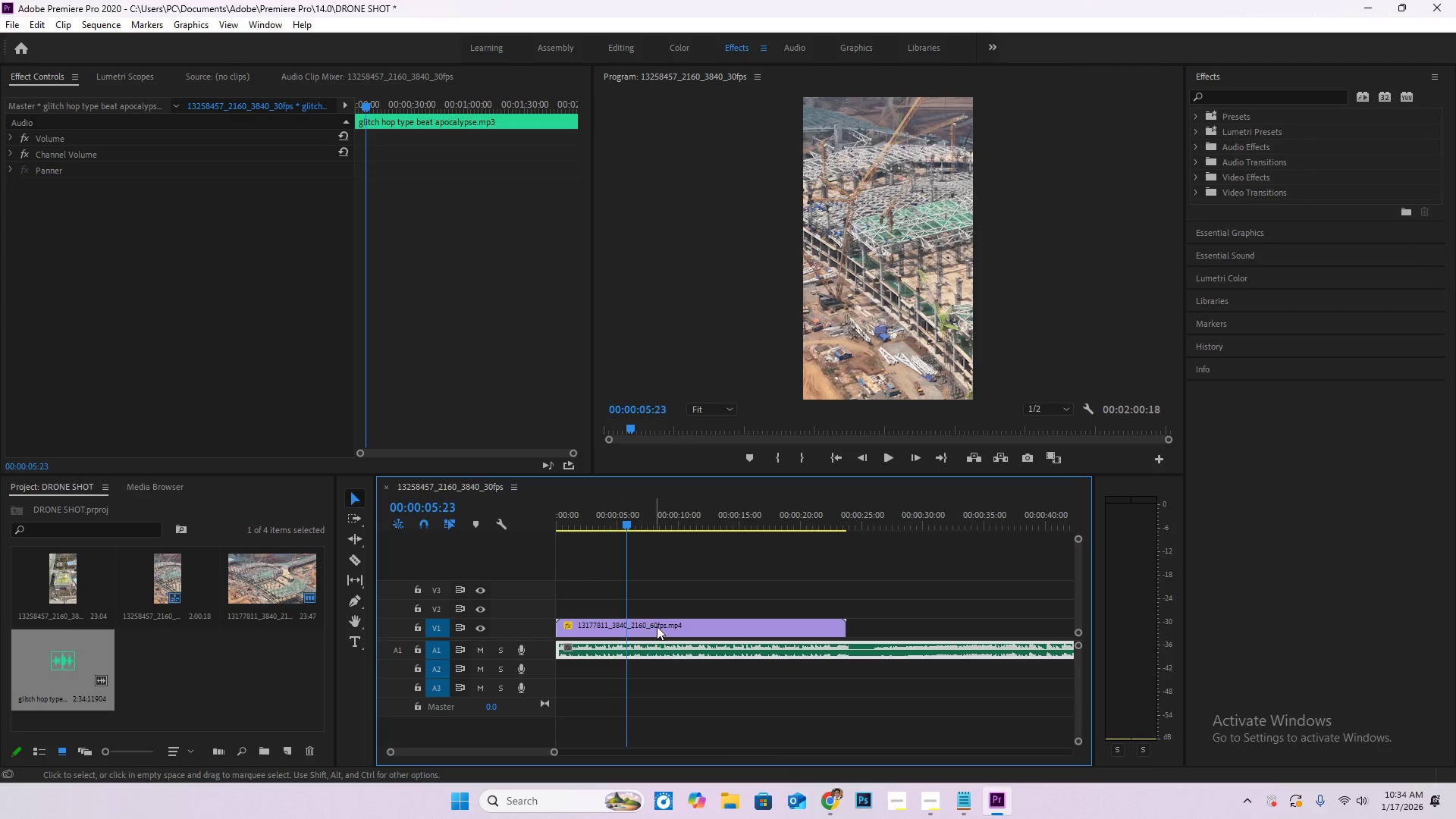 
key(ArrowRight)
 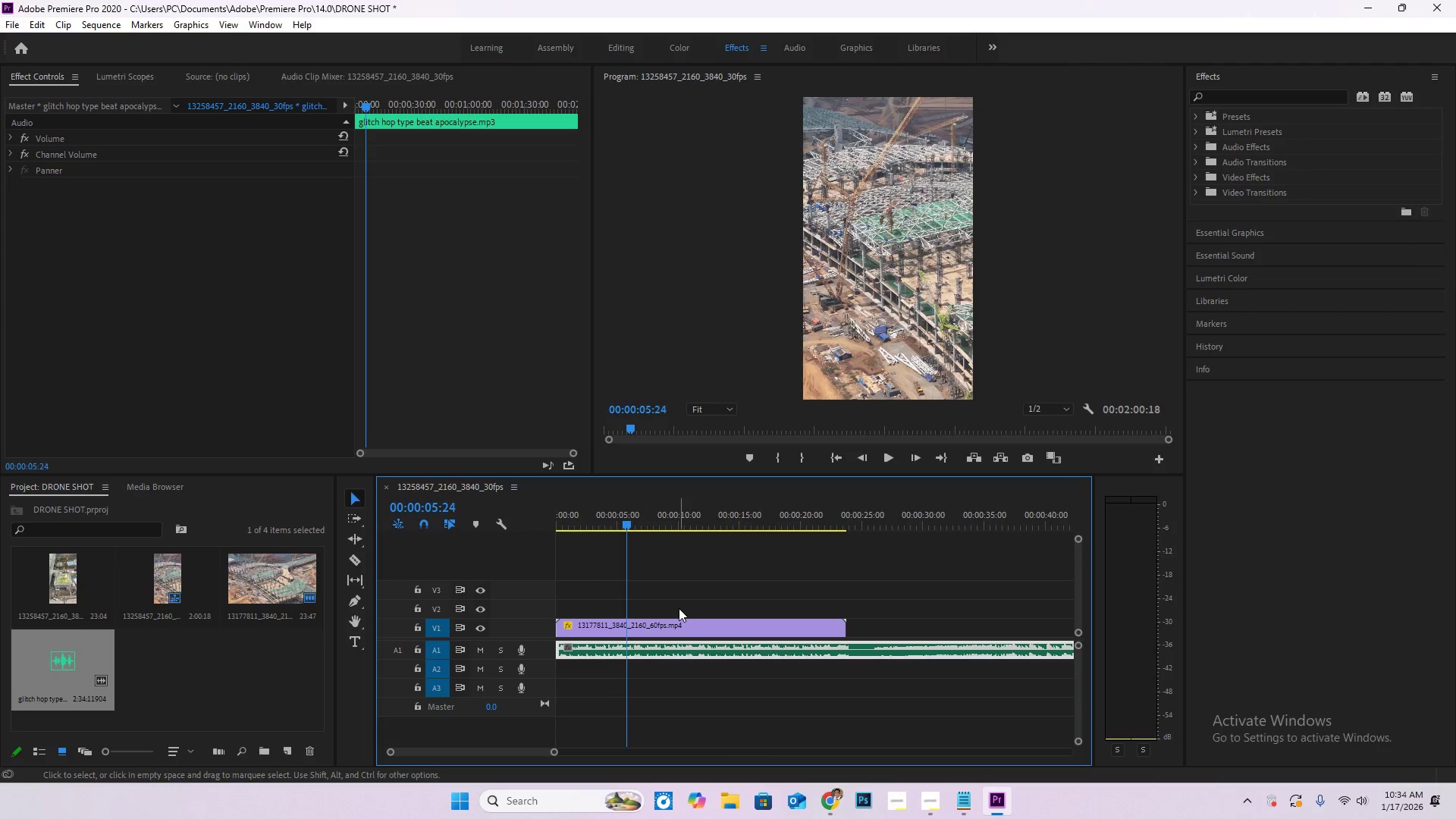 
key(ArrowRight)
 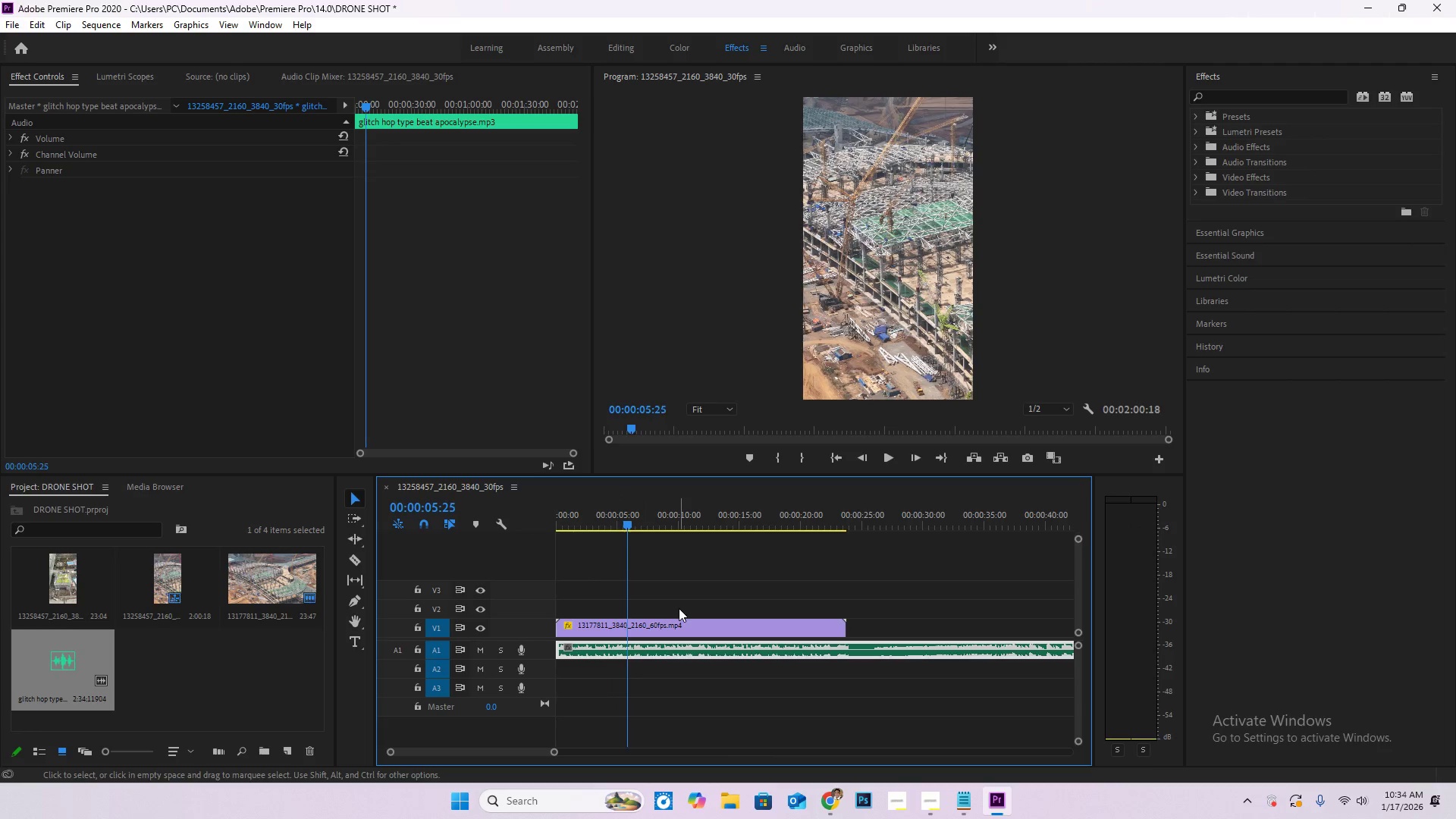 
key(ArrowRight)
 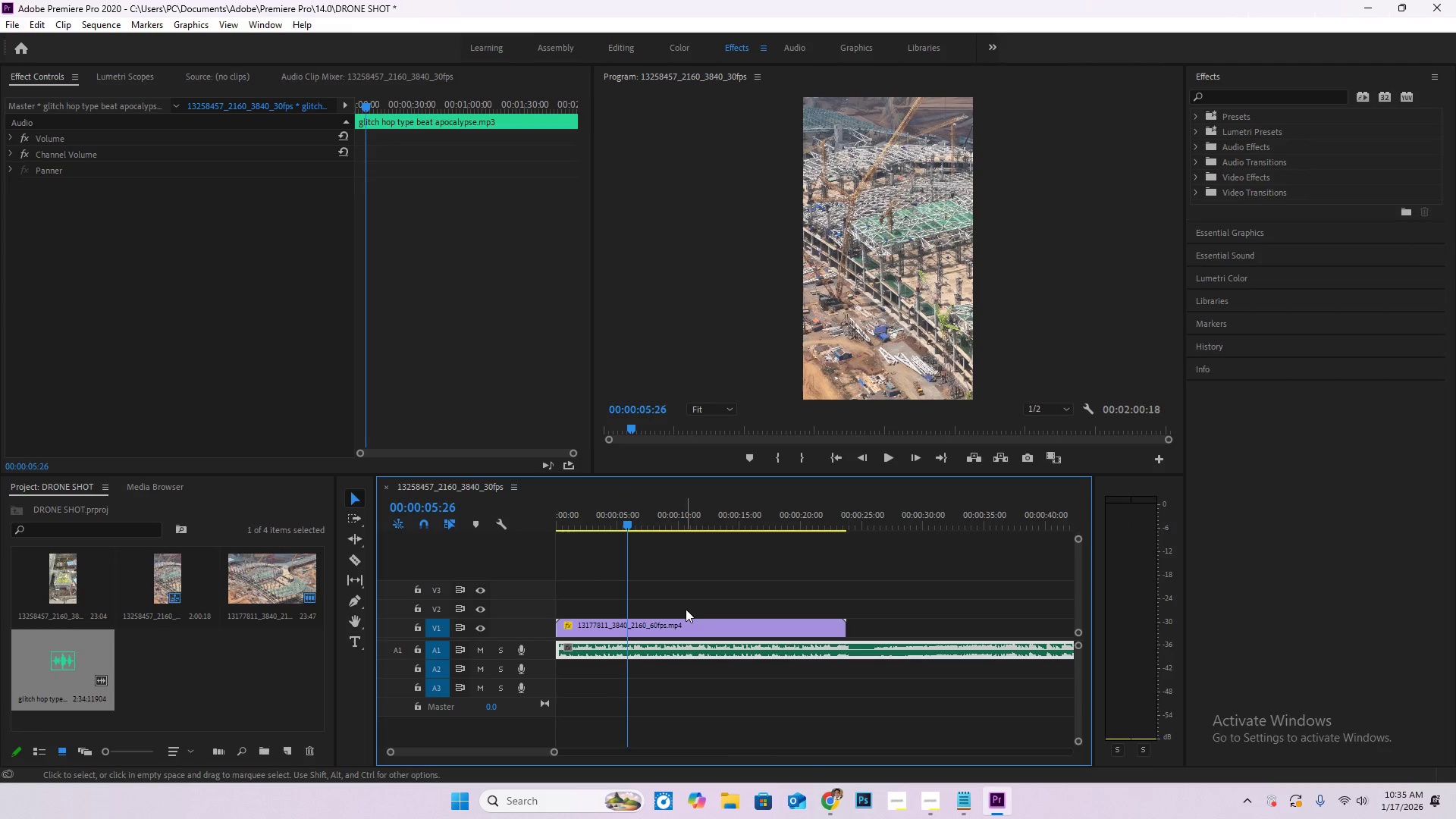 
key(C)
 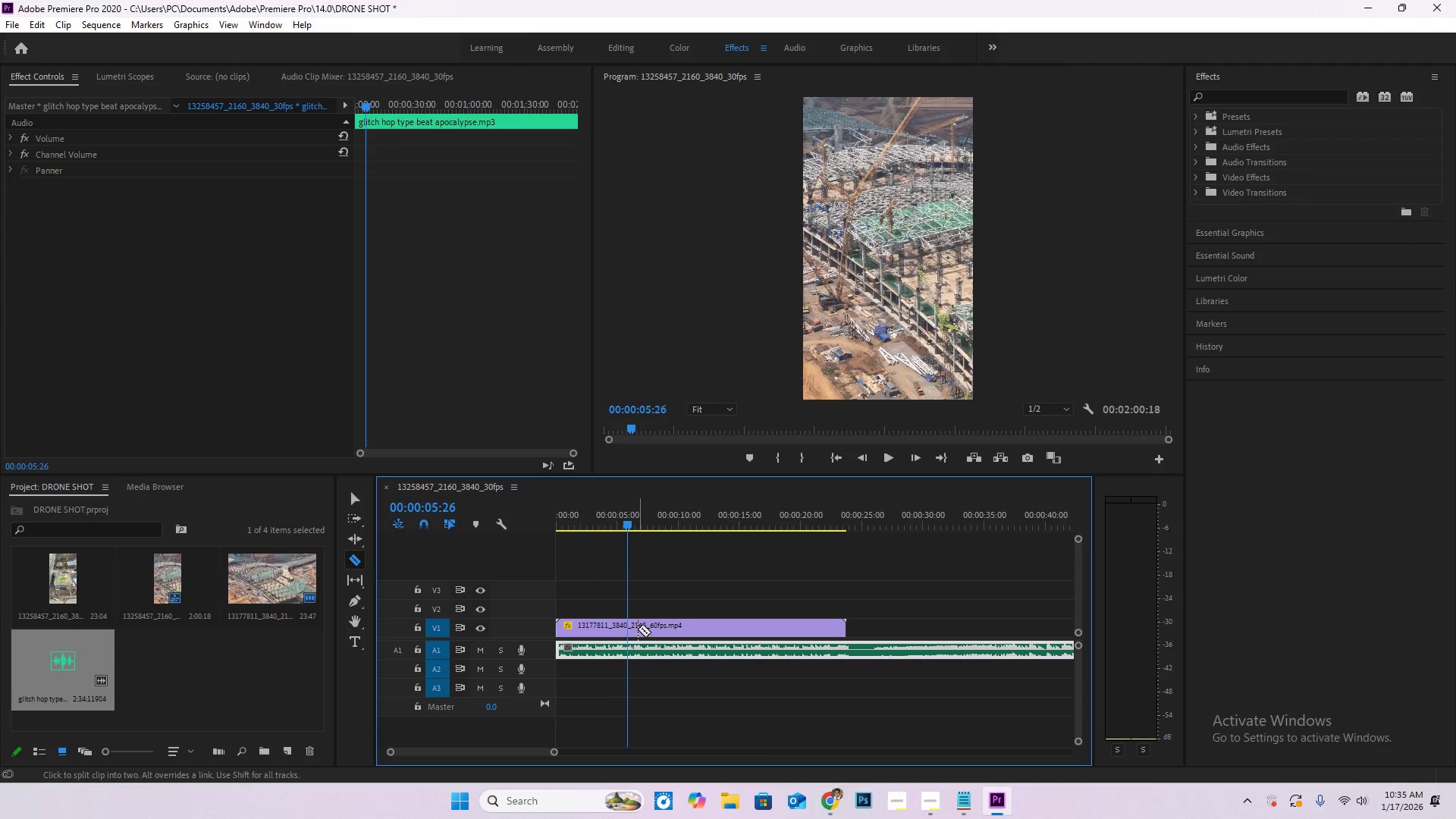 
left_click([630, 625])
 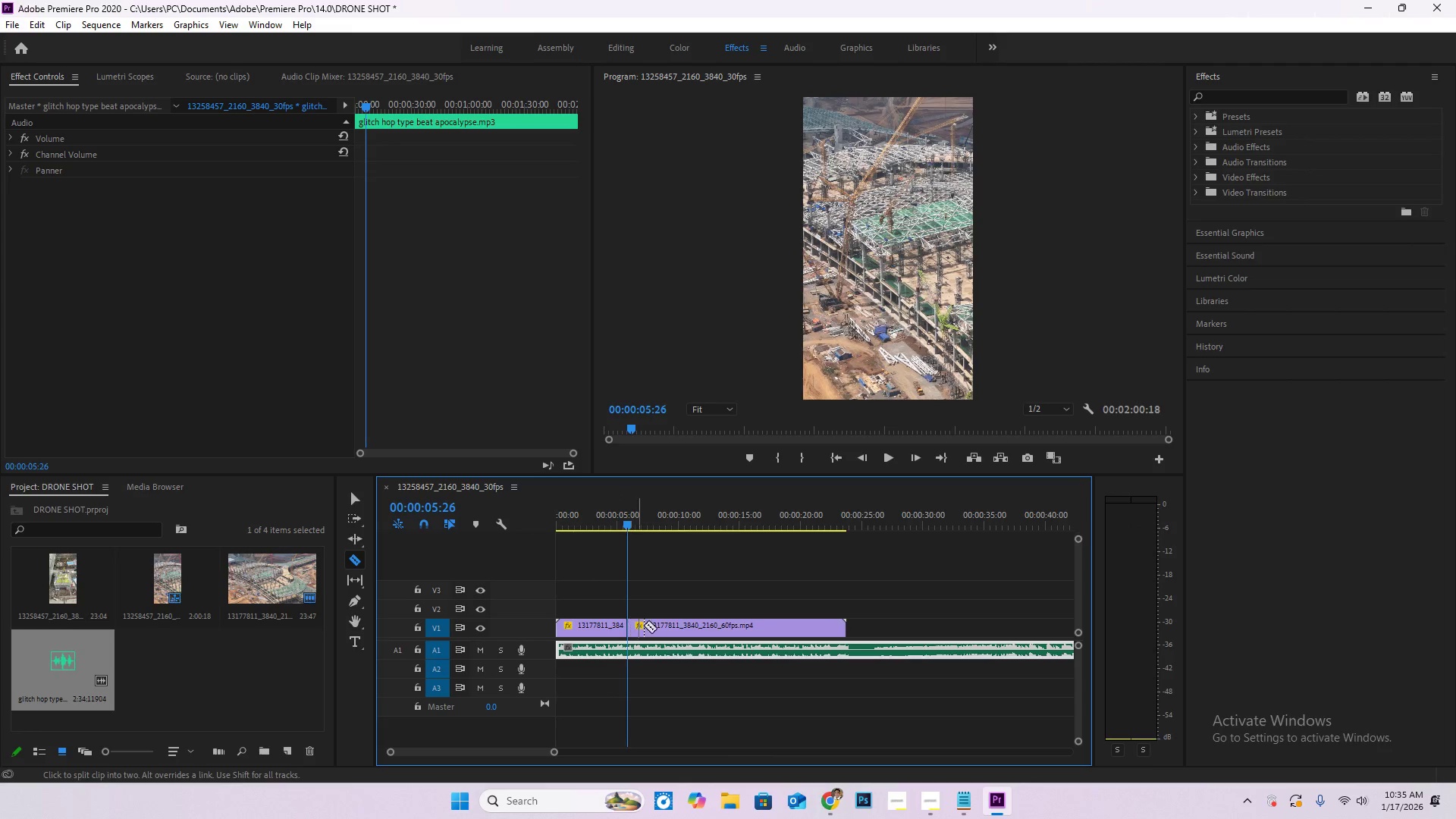 
key(V)
 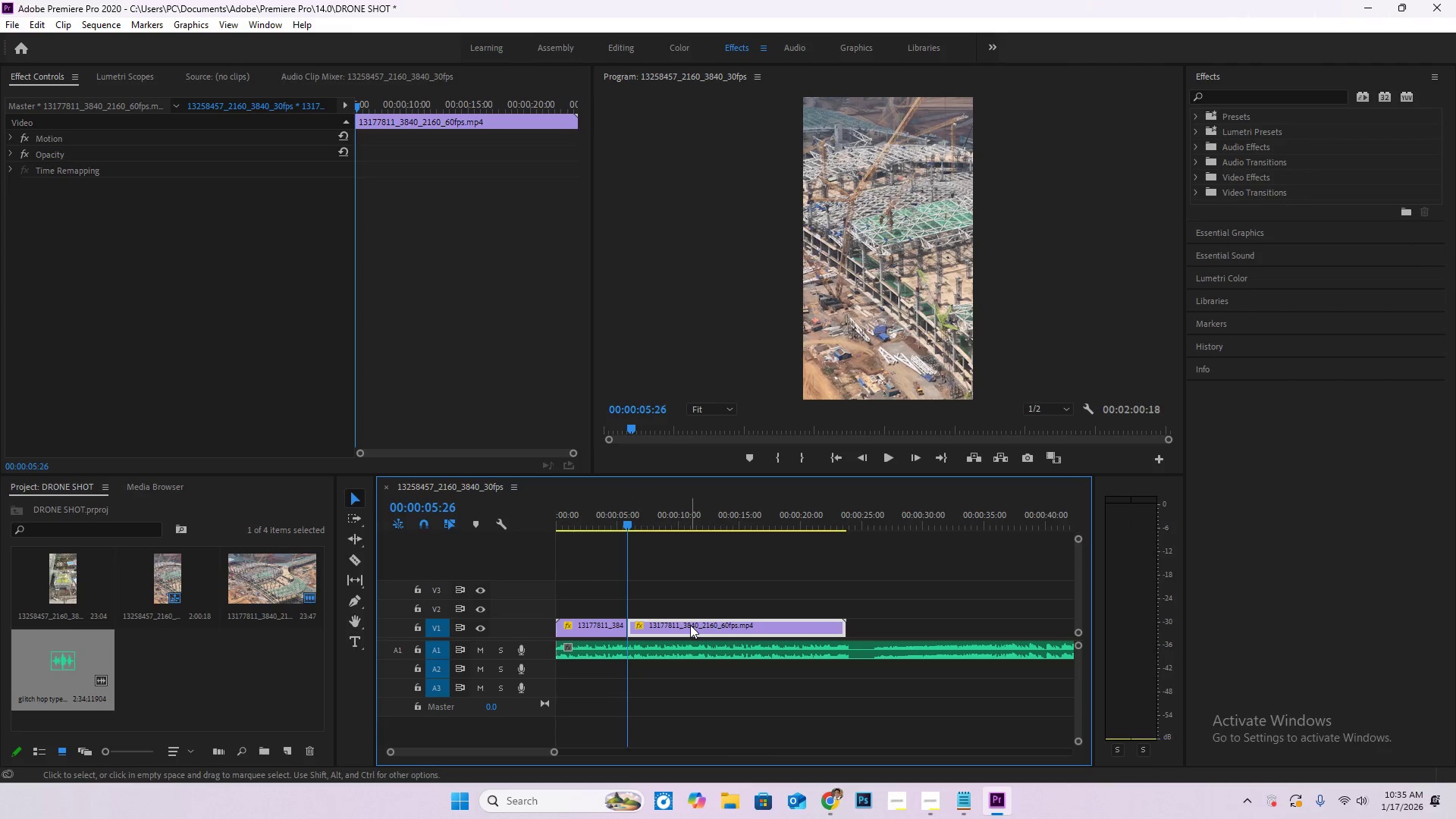 
key(Delete)
 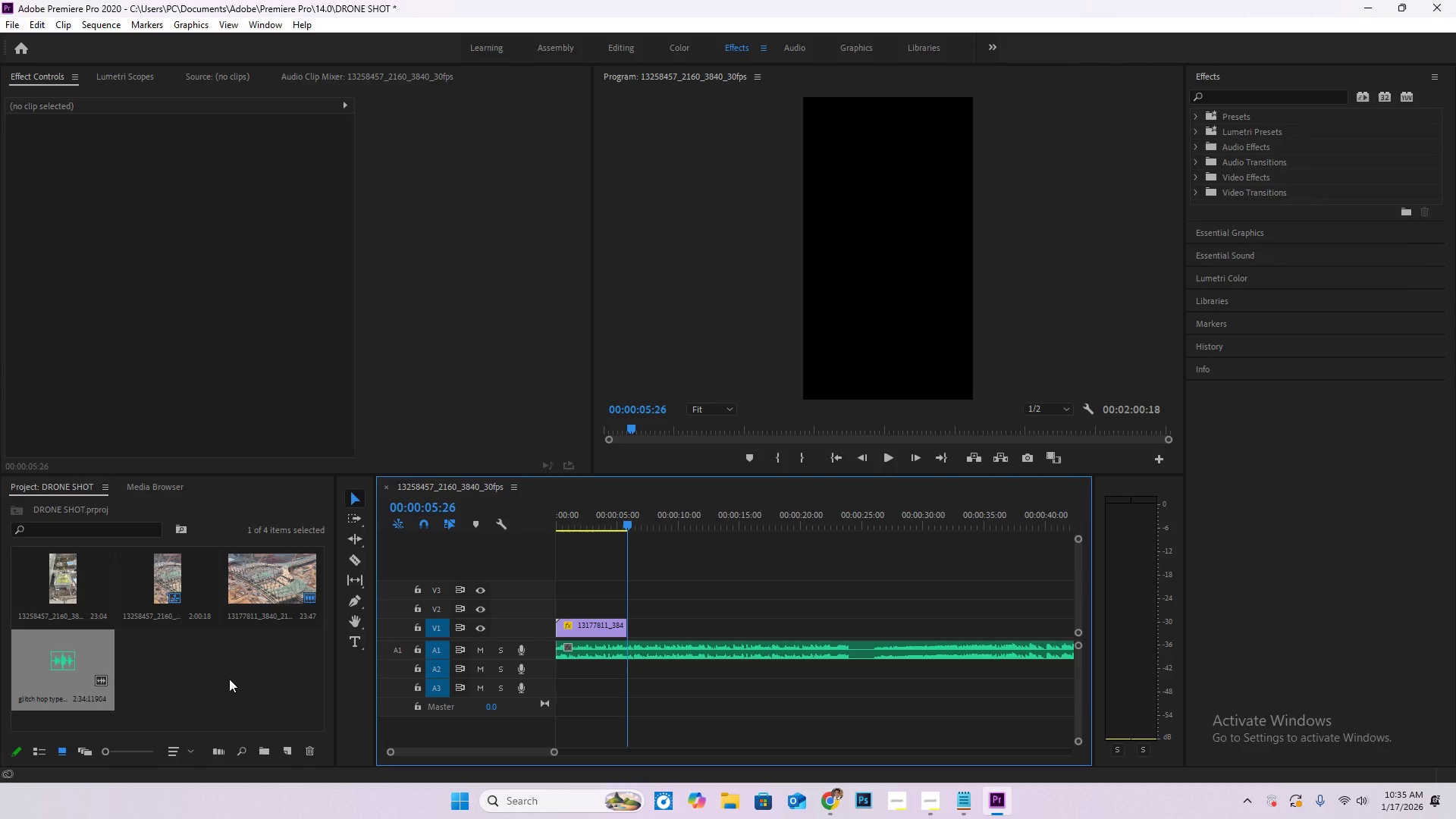 
double_click([229, 679])
 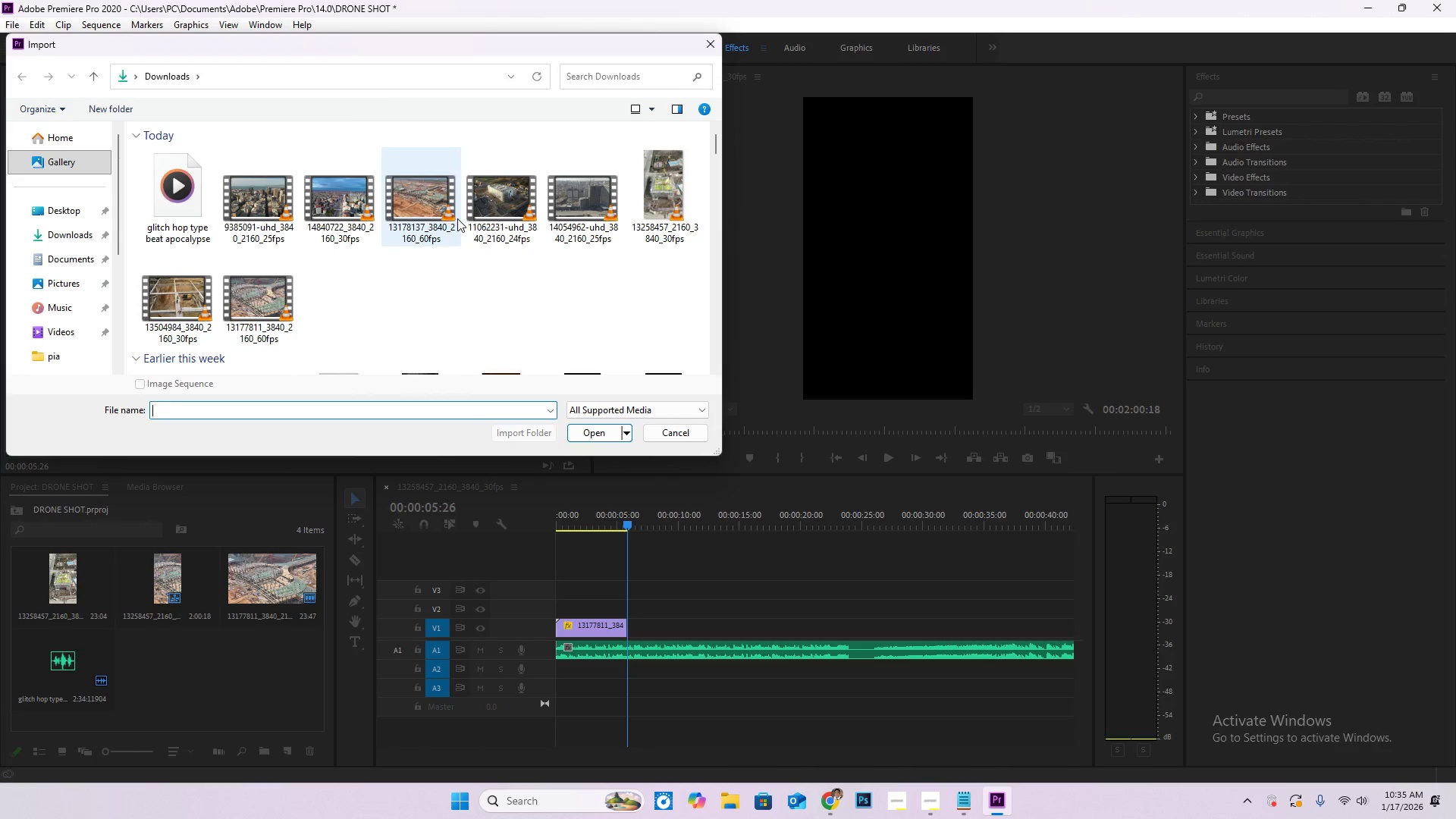 
double_click([170, 292])
 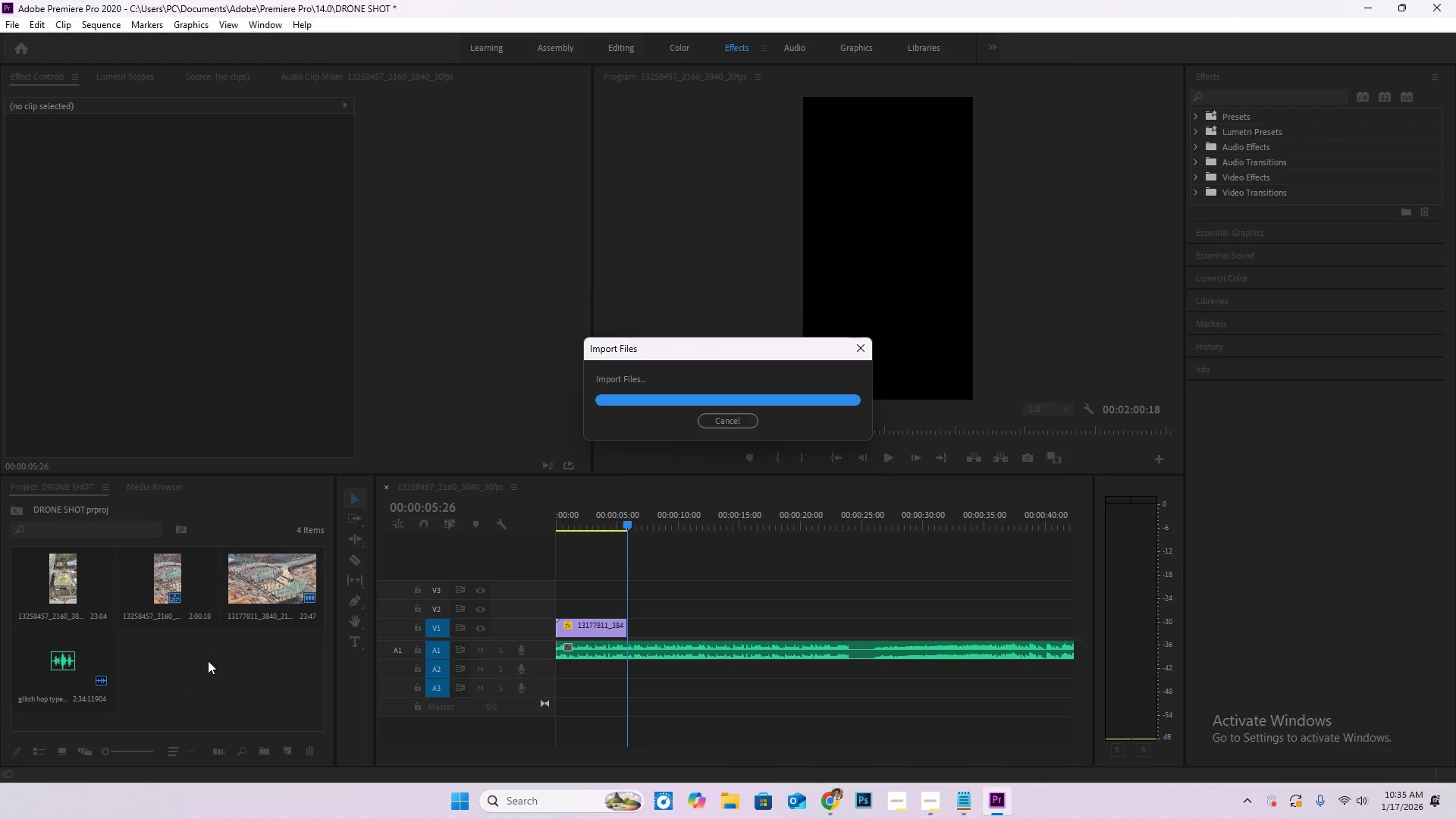 
left_click_drag(start_coordinate=[187, 661], to_coordinate=[627, 624])
 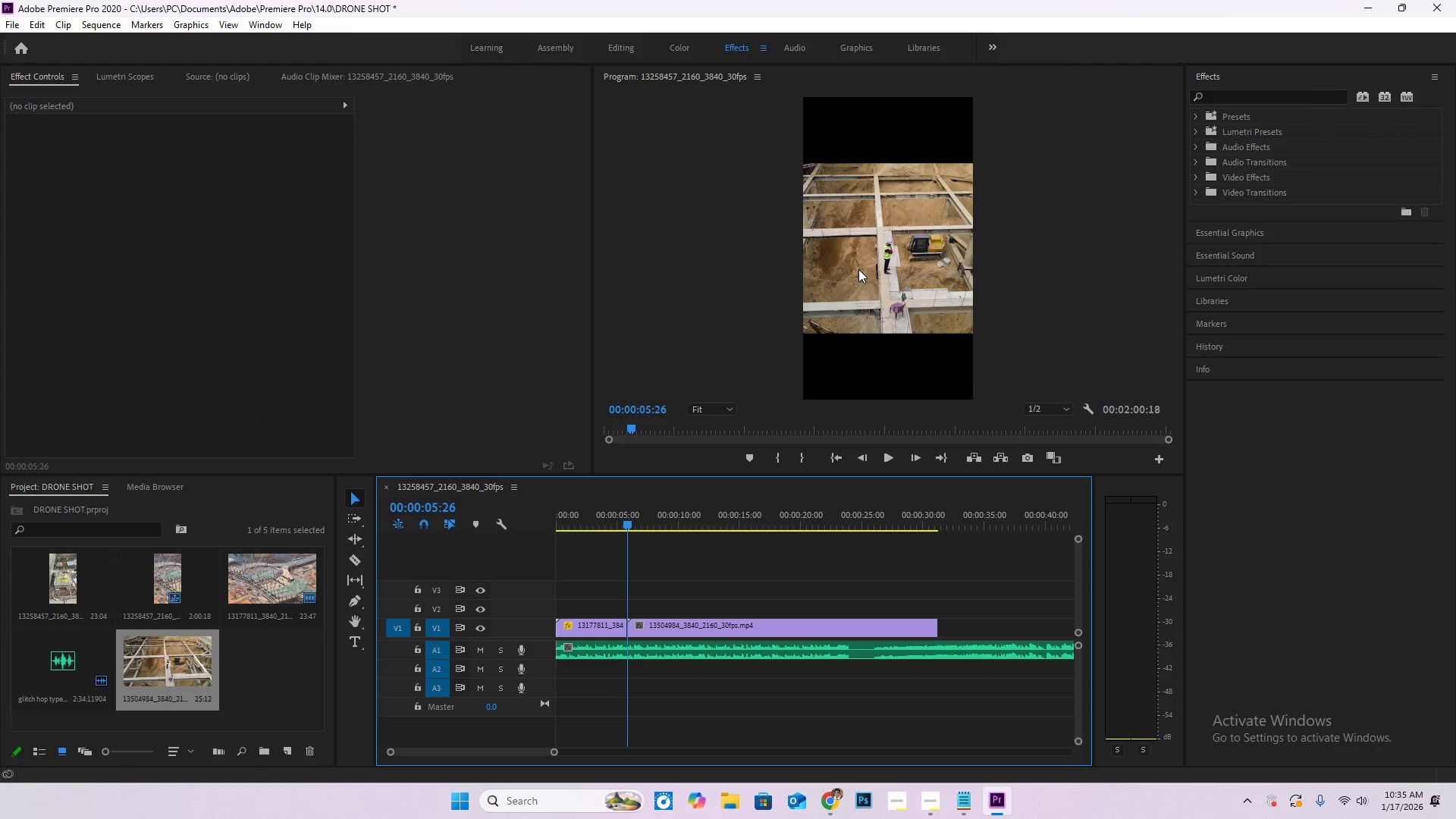 
double_click([861, 271])
 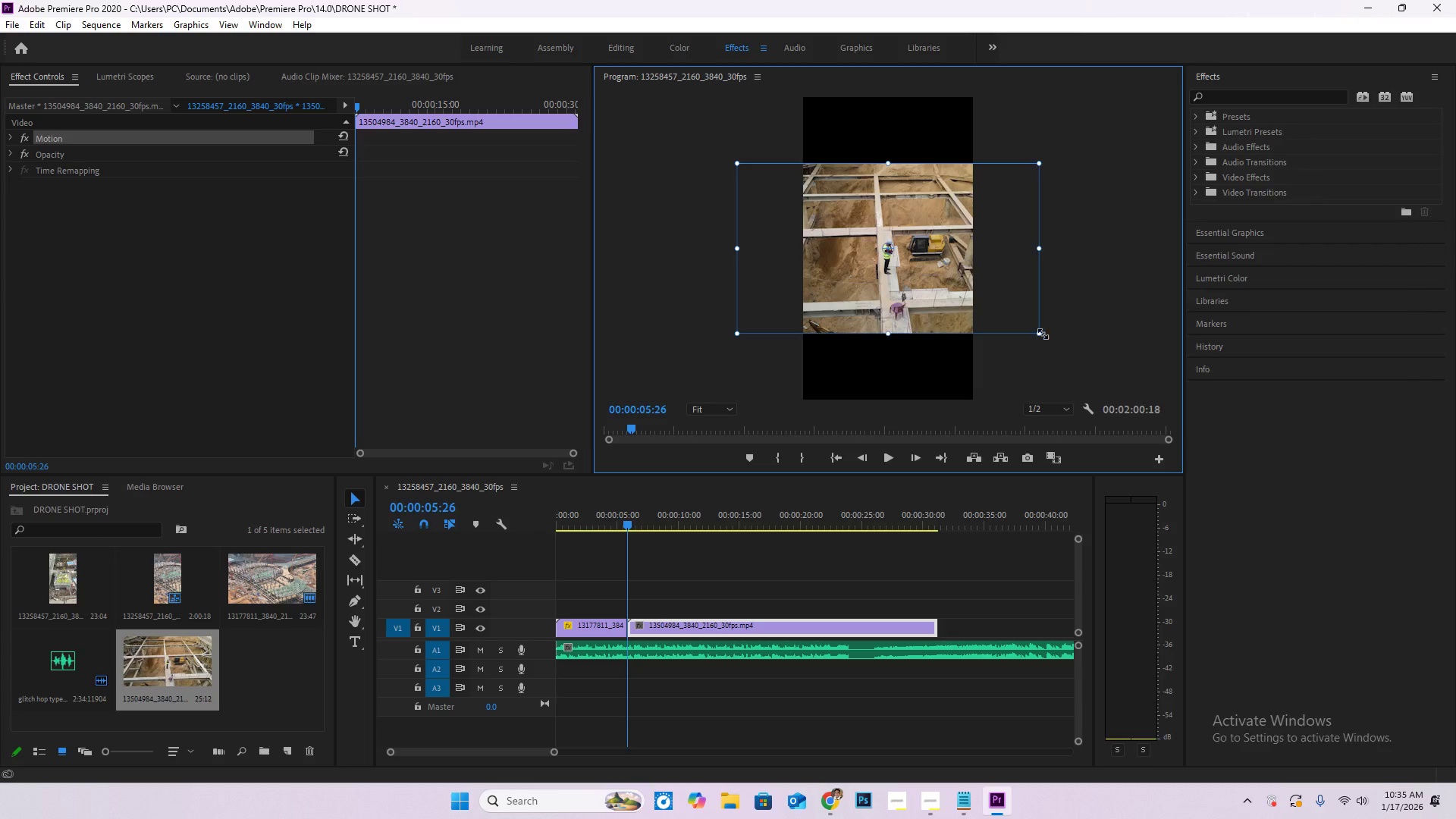 
left_click_drag(start_coordinate=[1042, 333], to_coordinate=[1094, 400])
 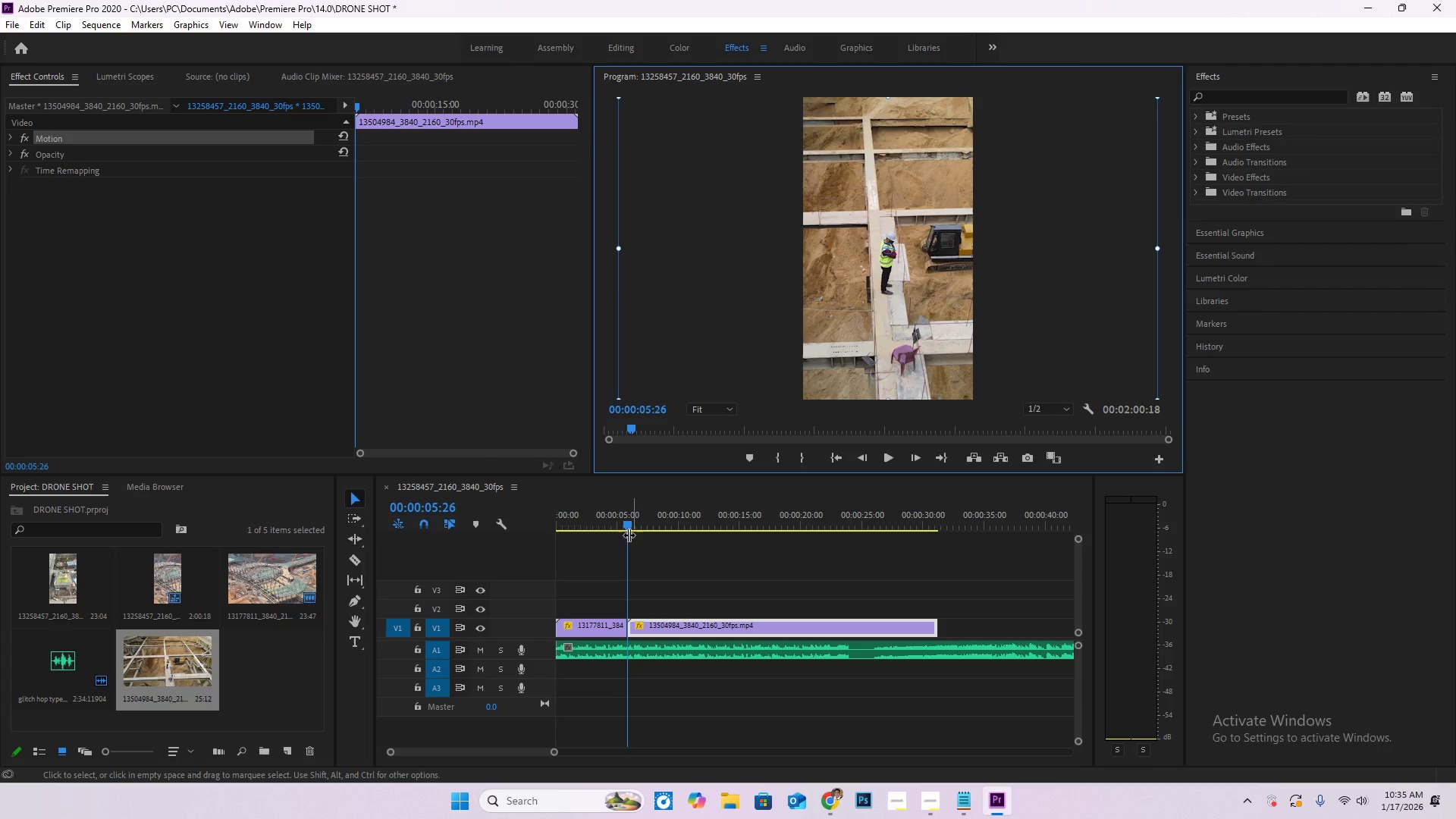 
left_click_drag(start_coordinate=[631, 520], to_coordinate=[505, 528])
 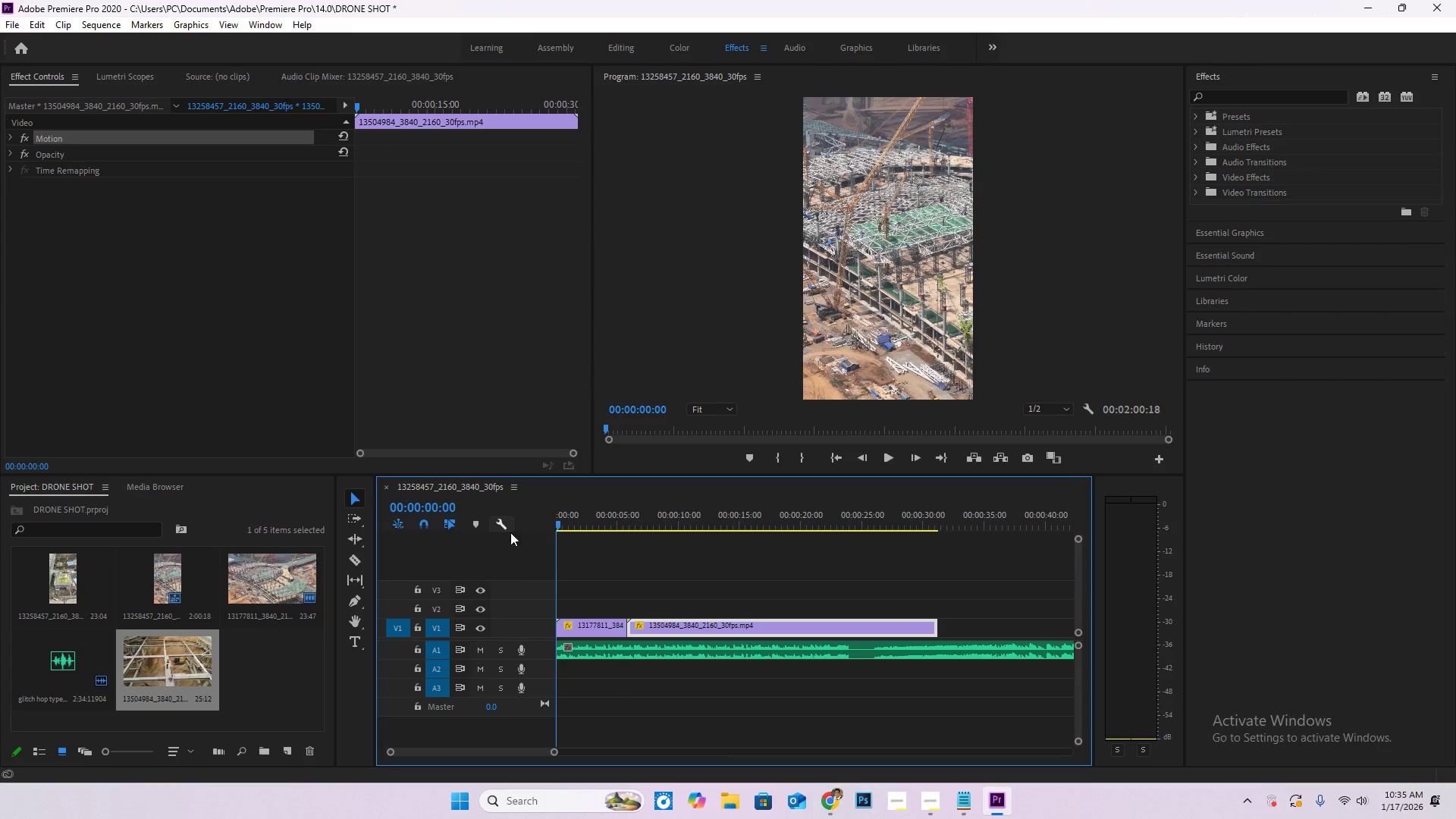 
key(Space)
 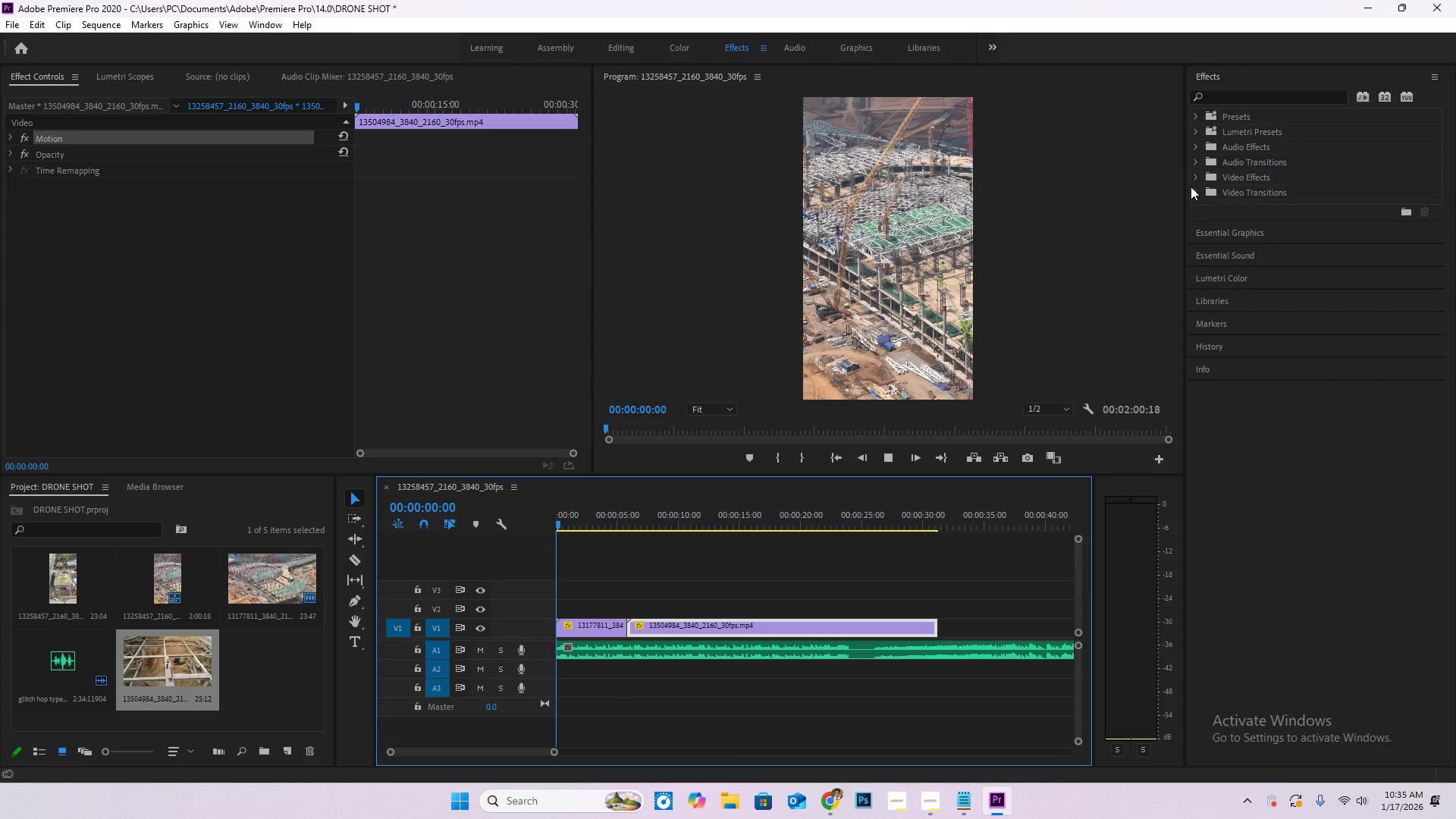 
key(Space)
 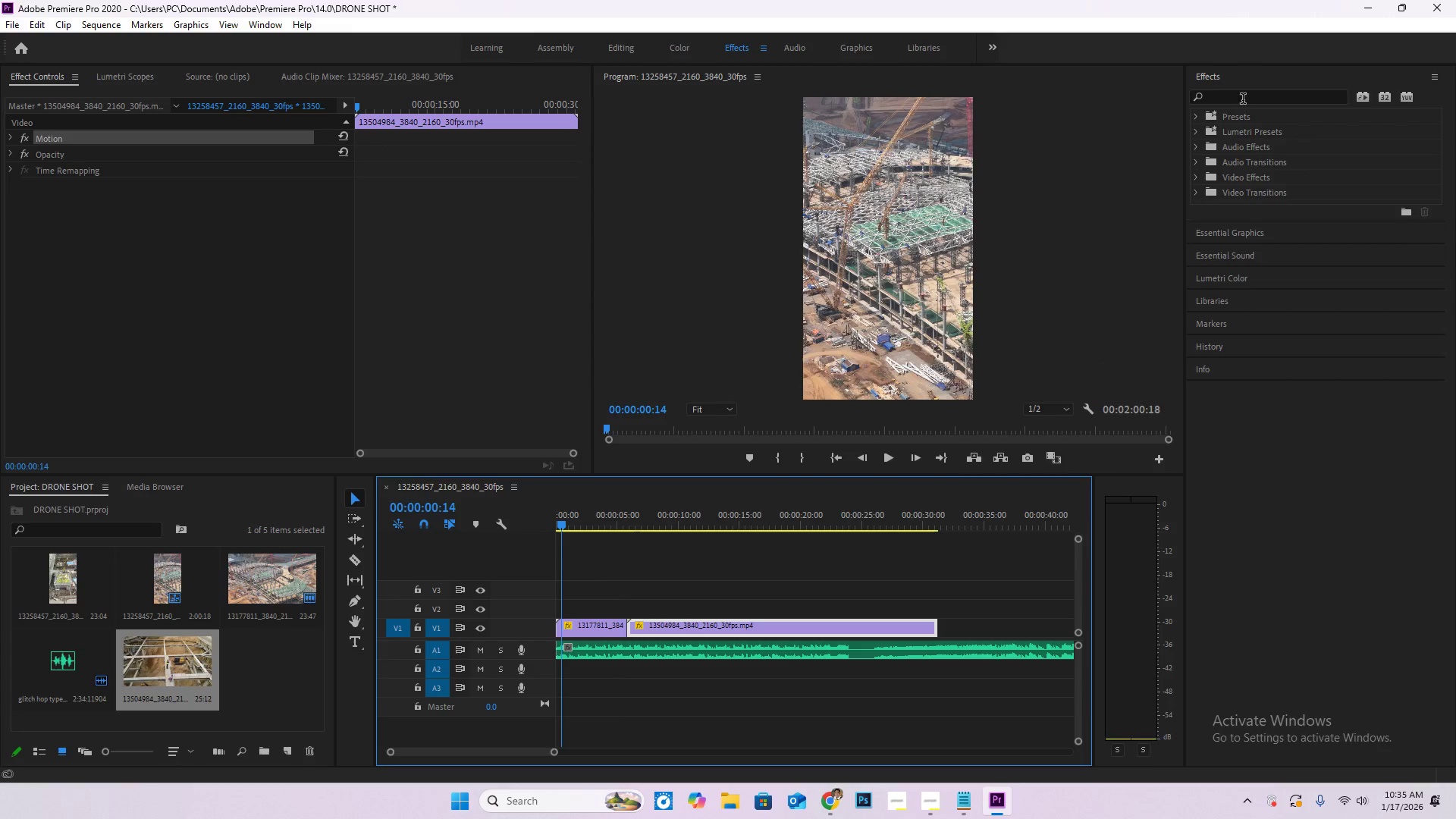 
left_click([1243, 100])
 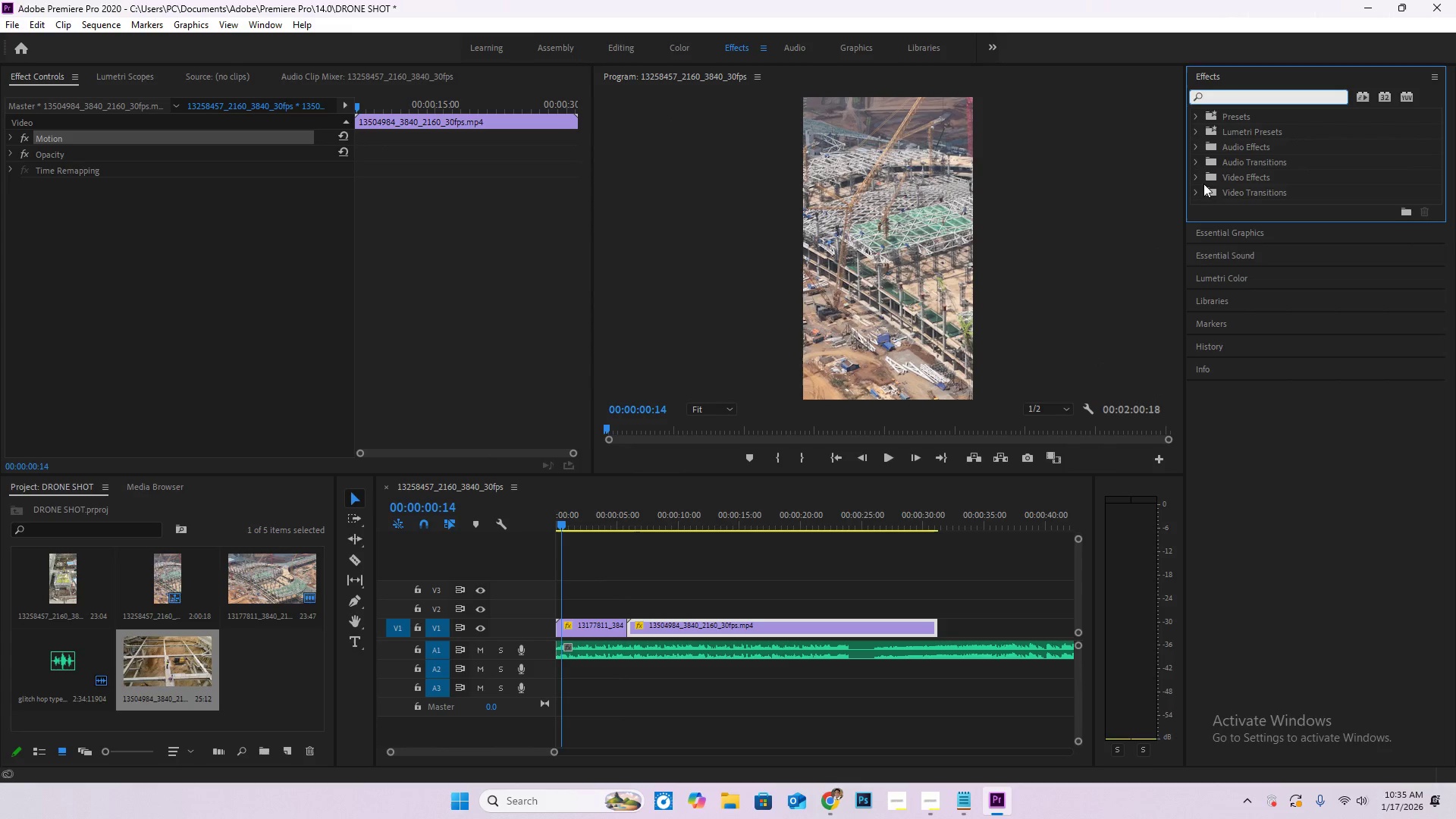 
left_click([1194, 190])
 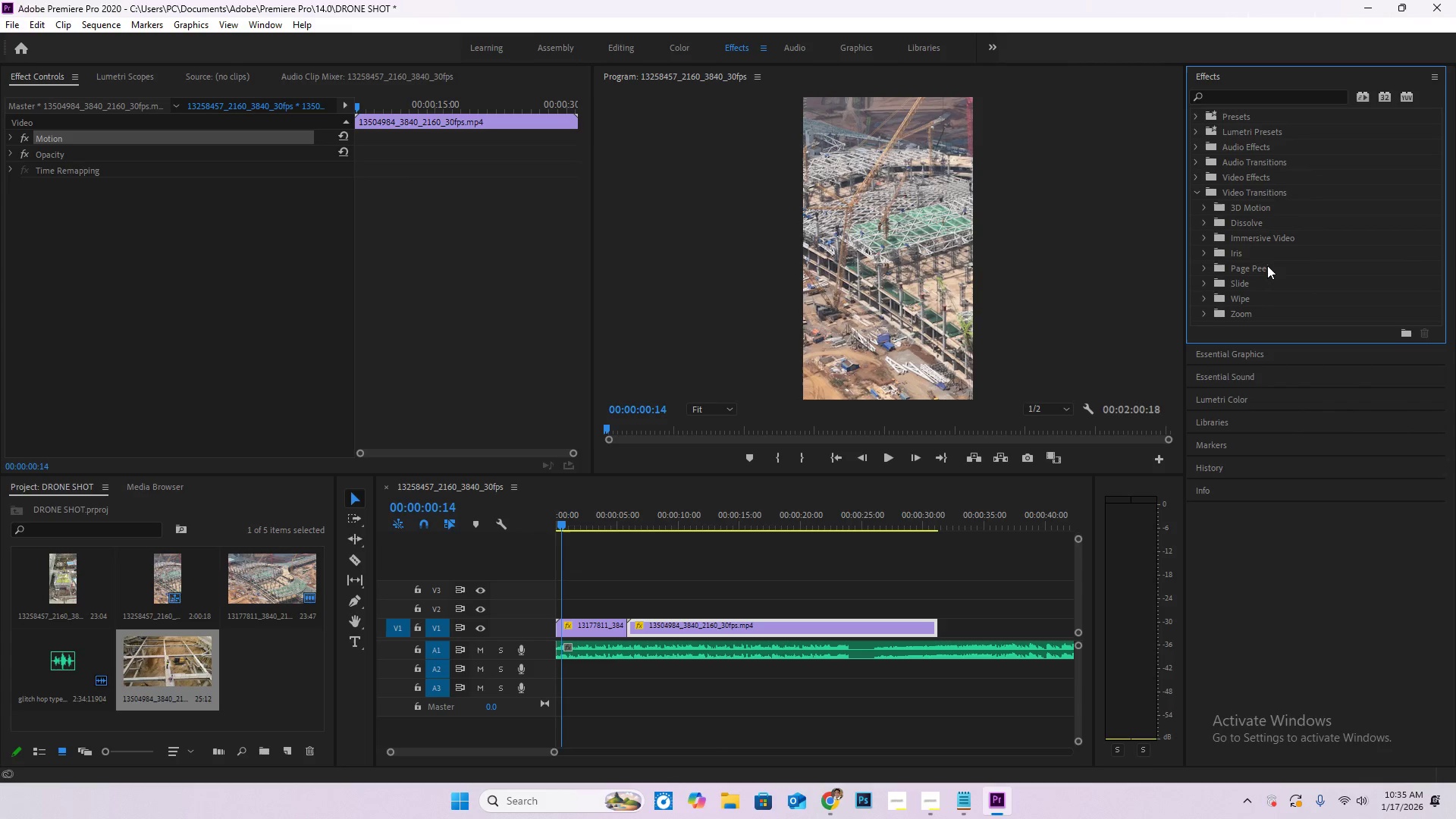 
left_click([1262, 198])
 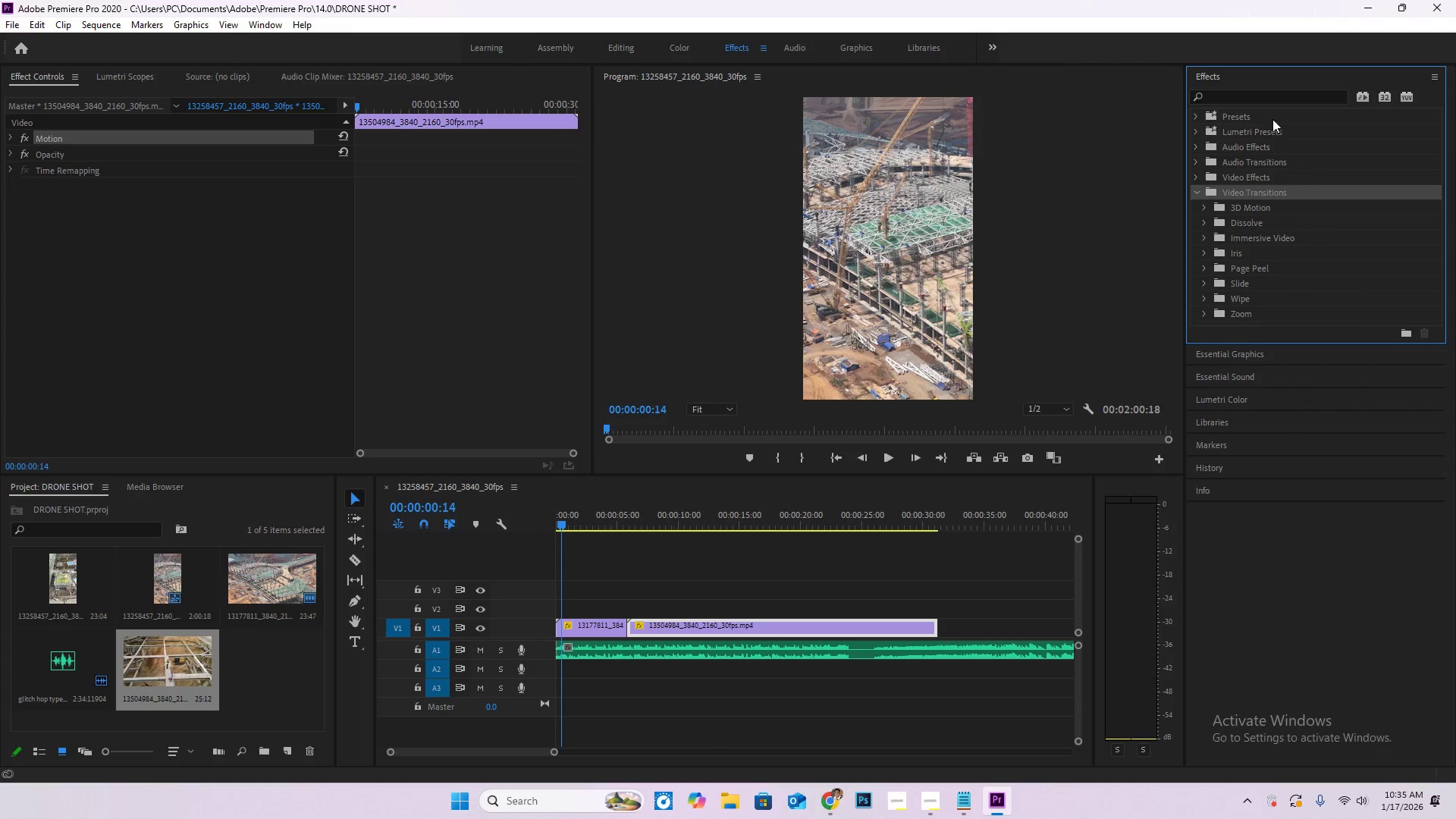 
left_click([1272, 99])
 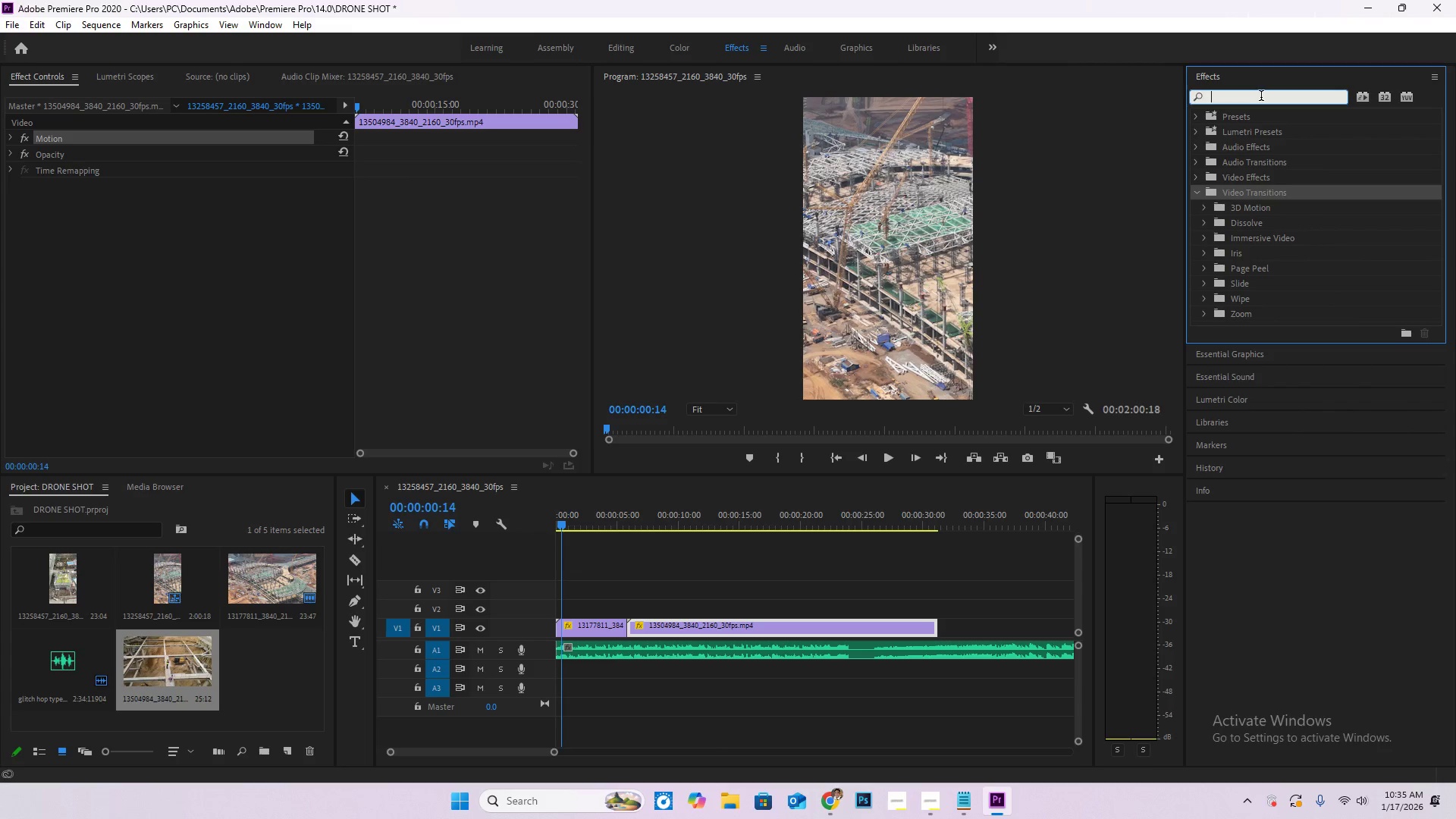 
type(ZOOM)
 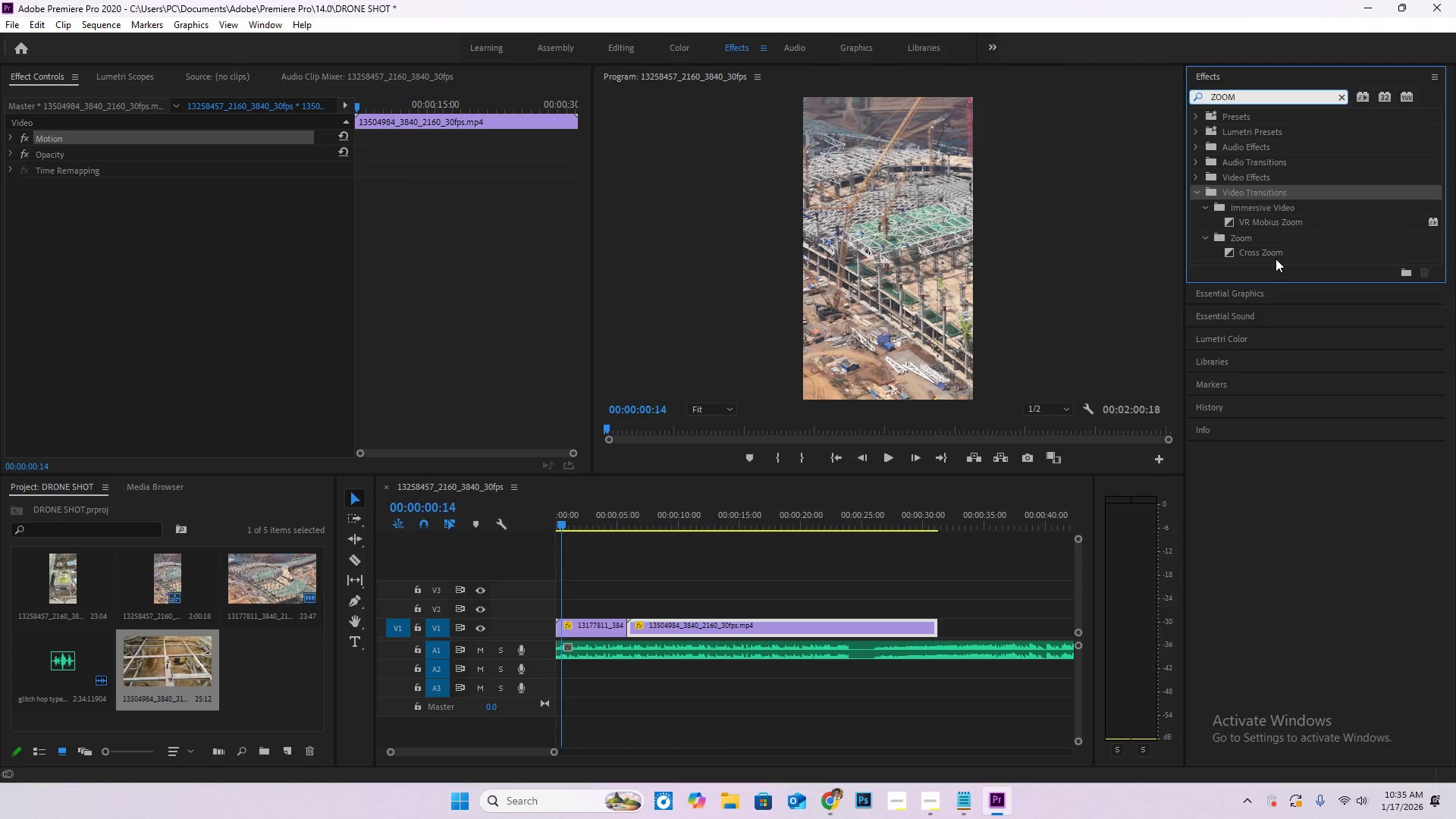 
left_click([1282, 255])
 